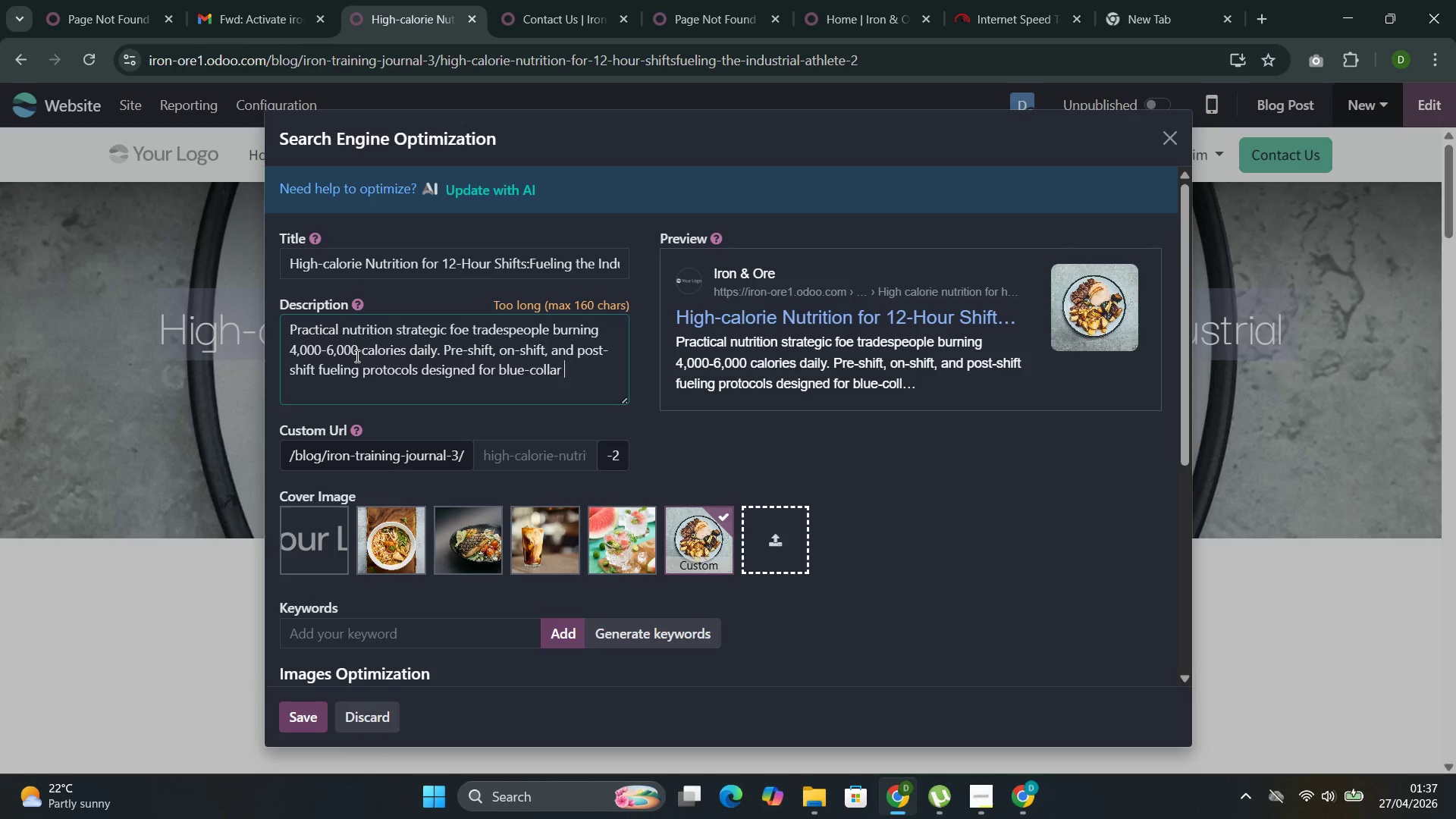 
key(Control+Space)
 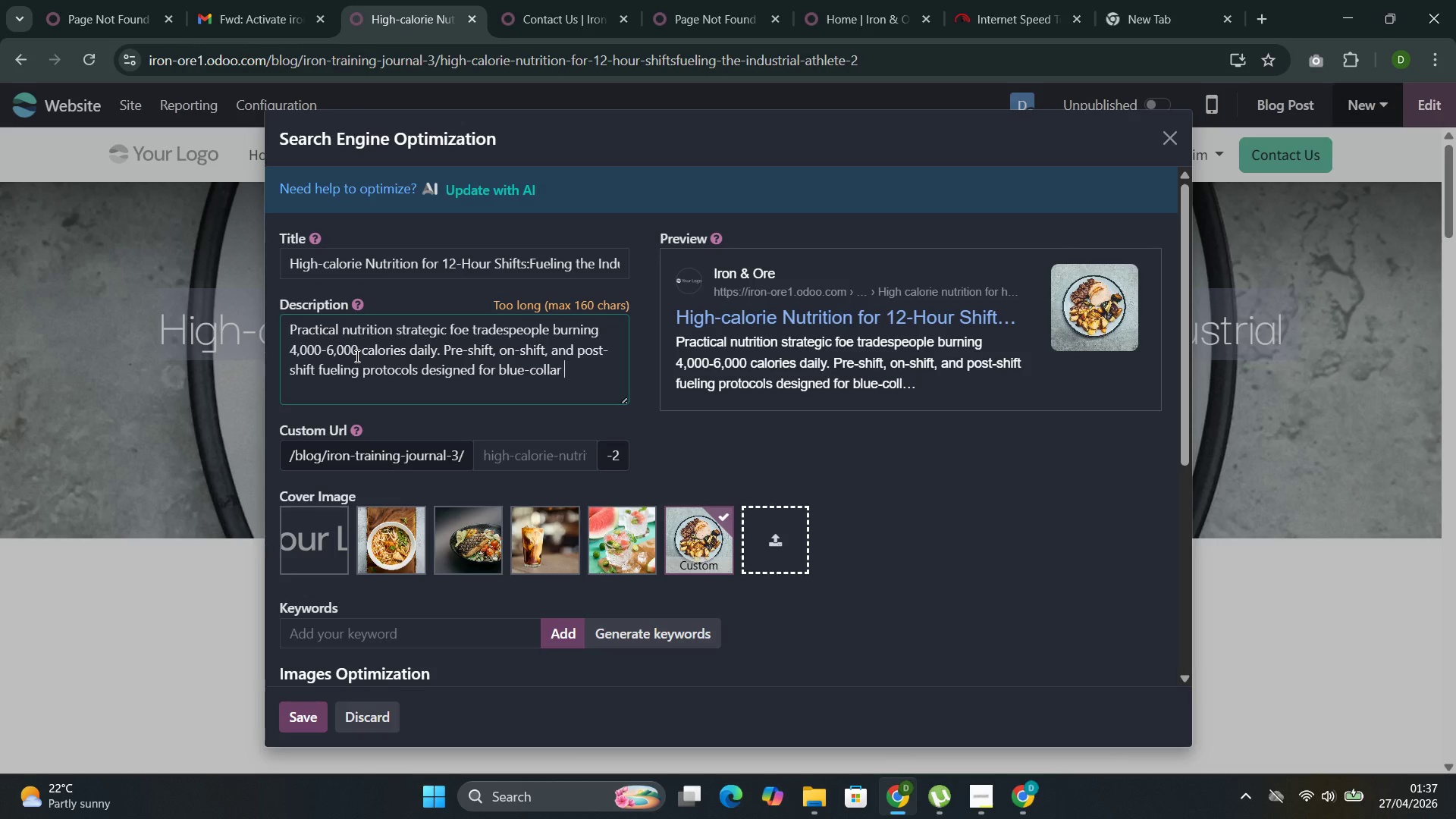 
key(Control+W)
 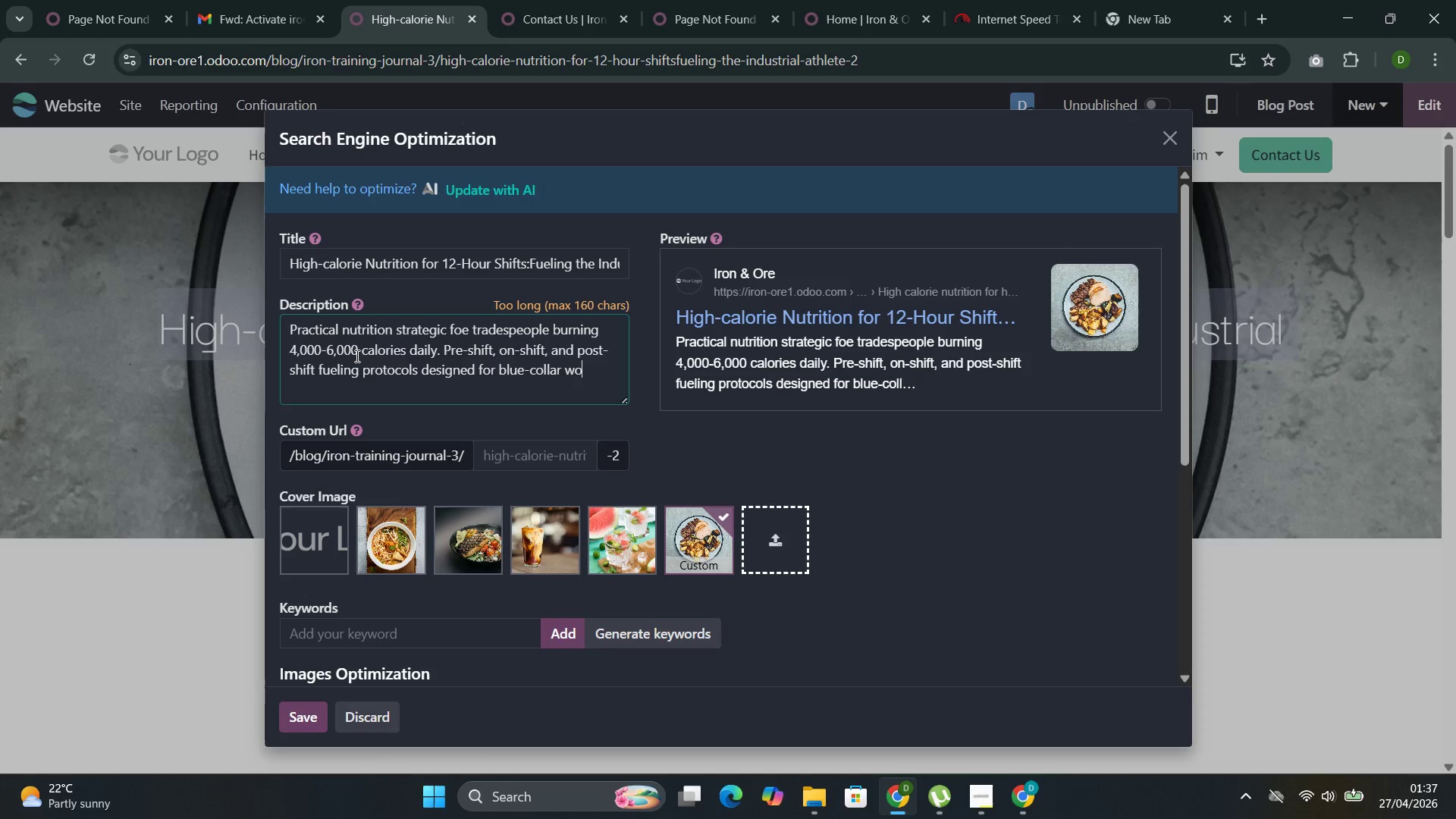 
key(Control+O)
 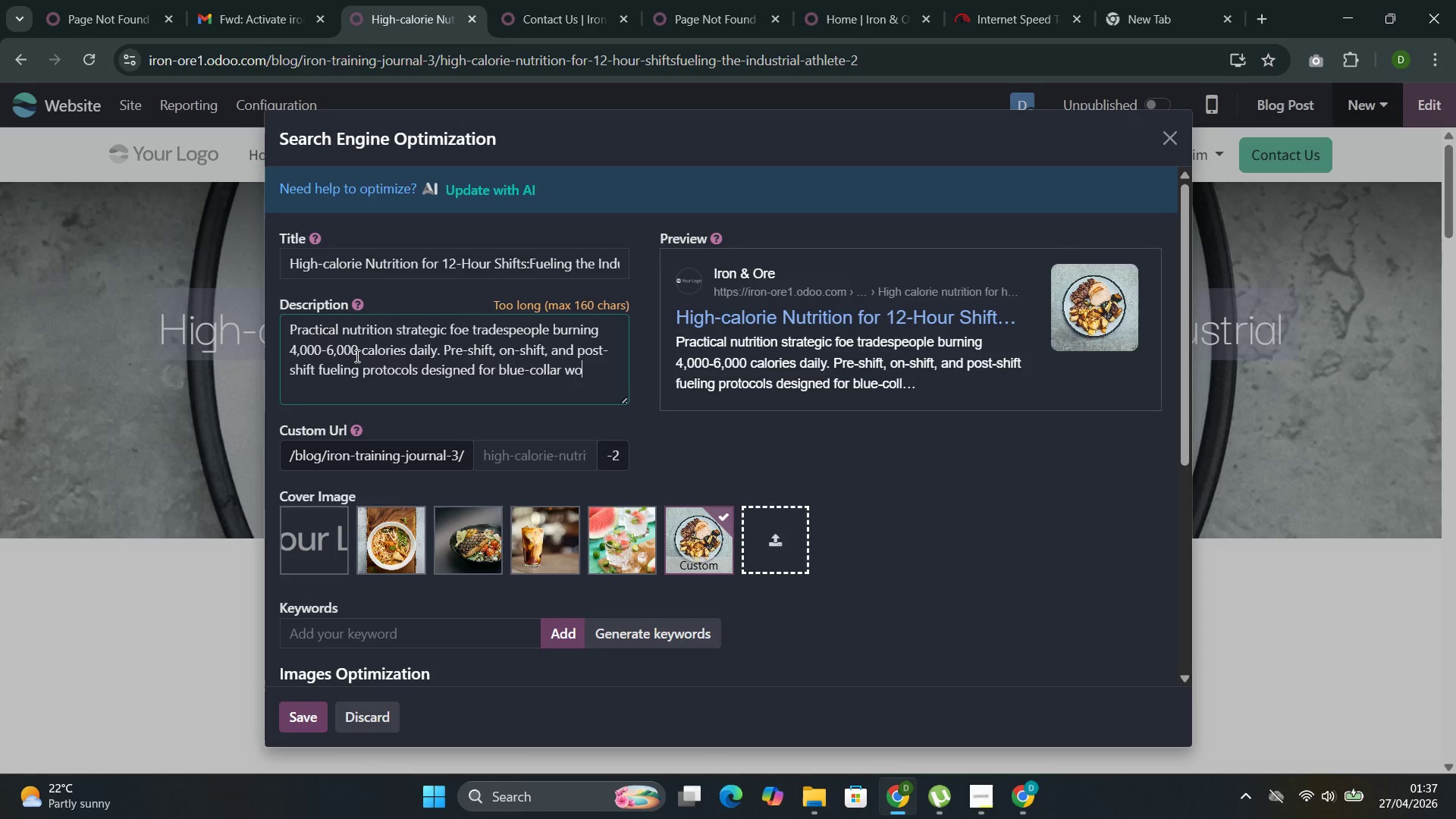 
key(Control+R)
 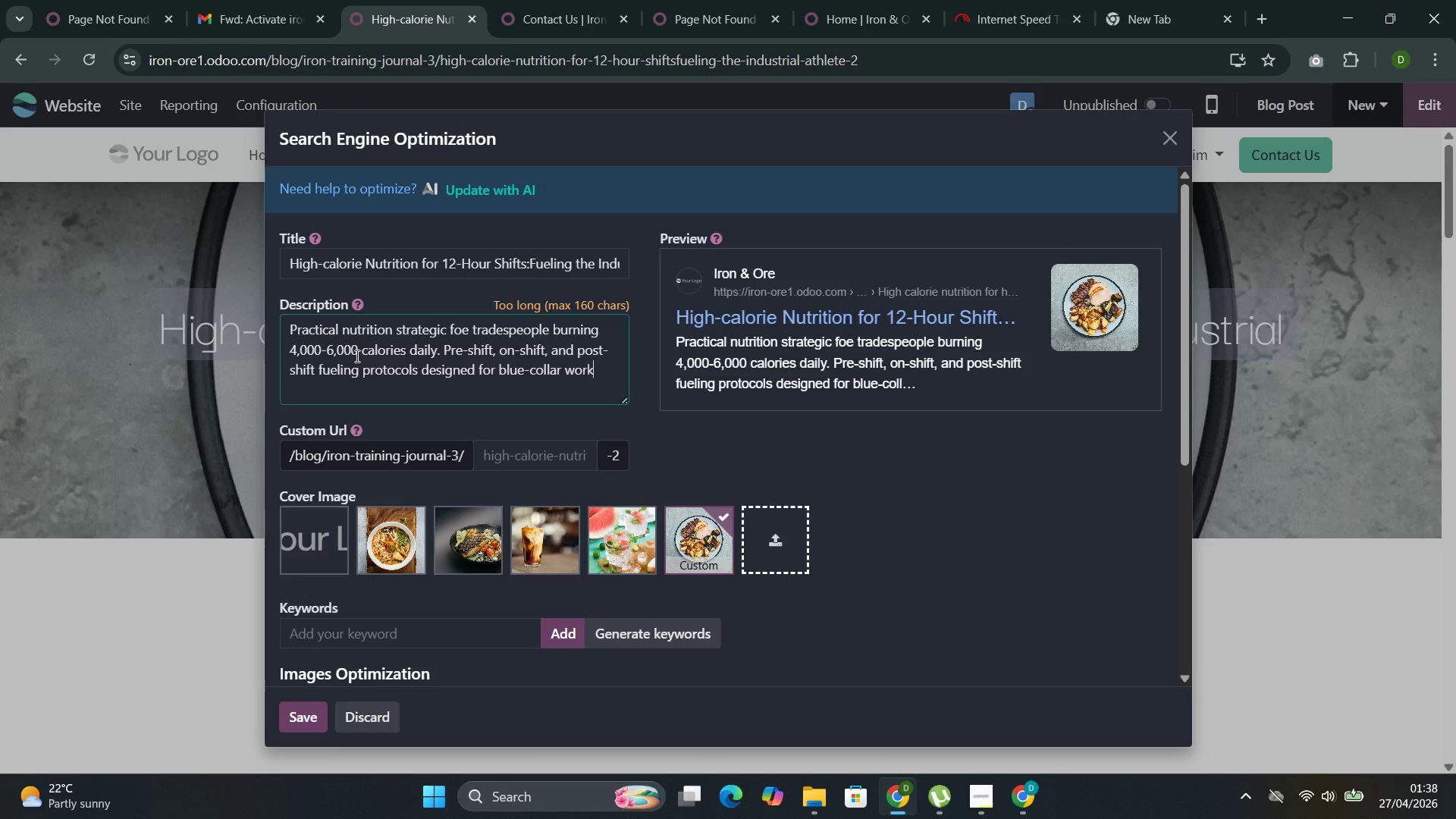 
key(Control+K)
 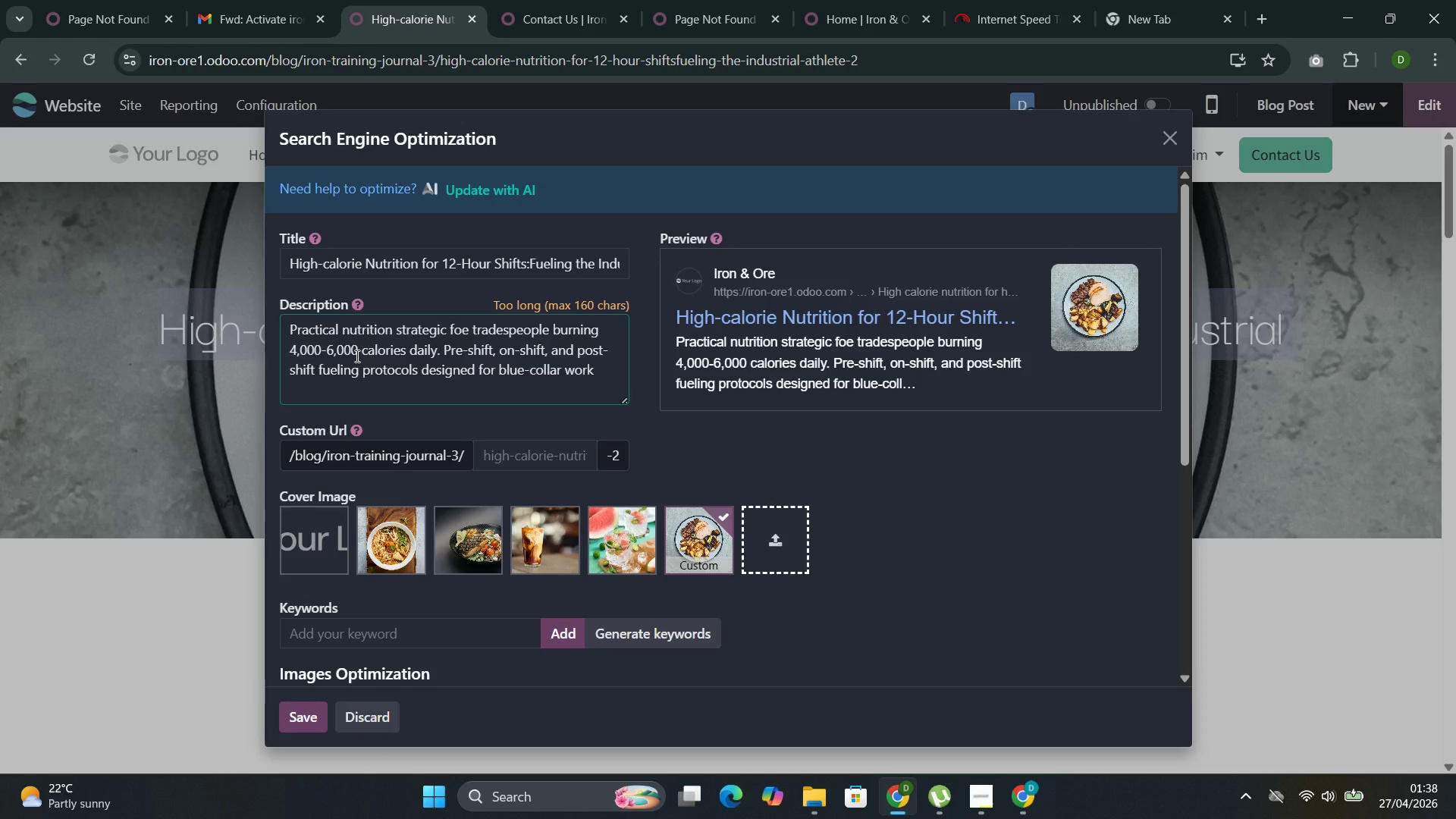 
key(Control+Period)
 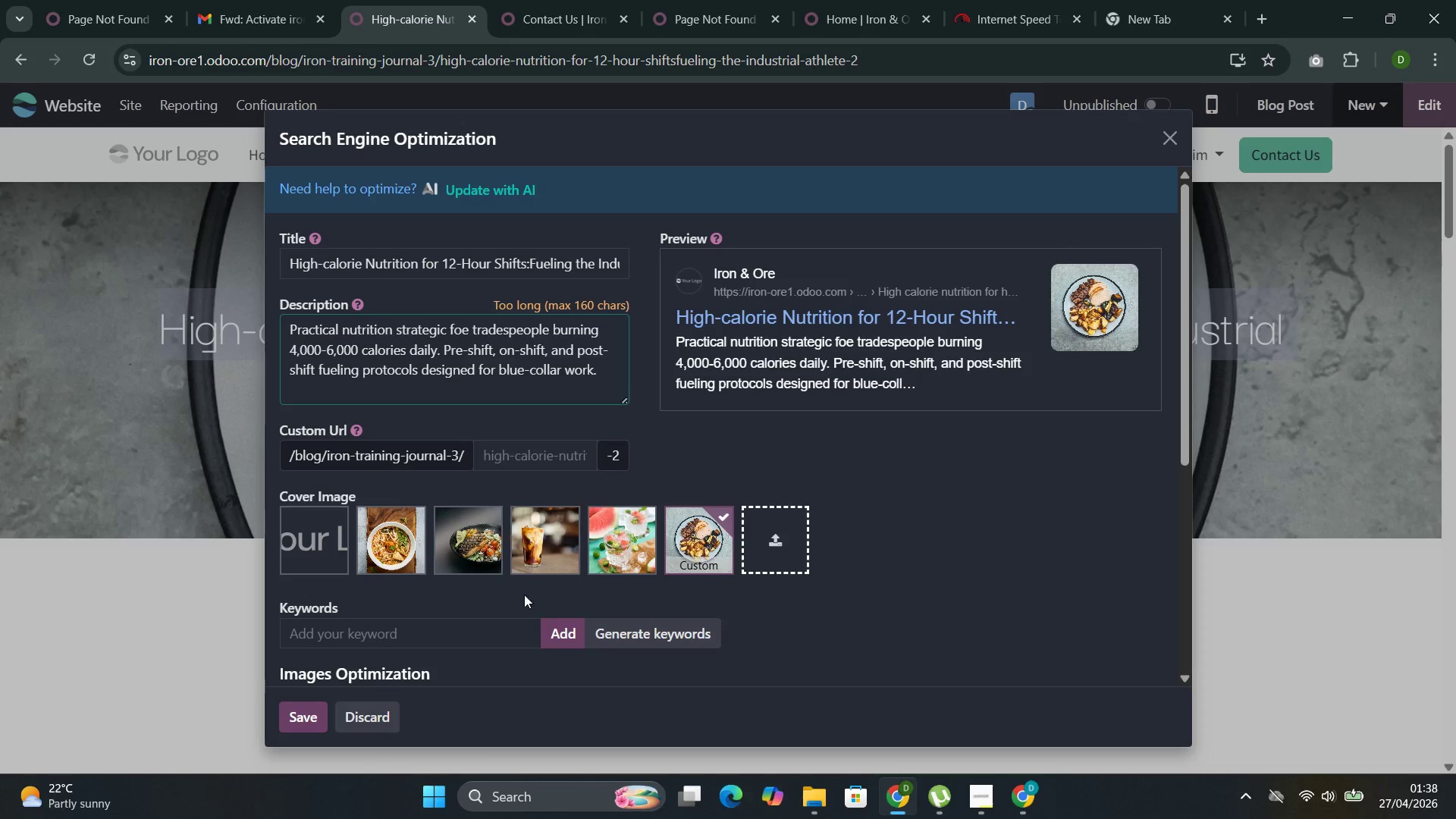 
left_click([631, 623])
 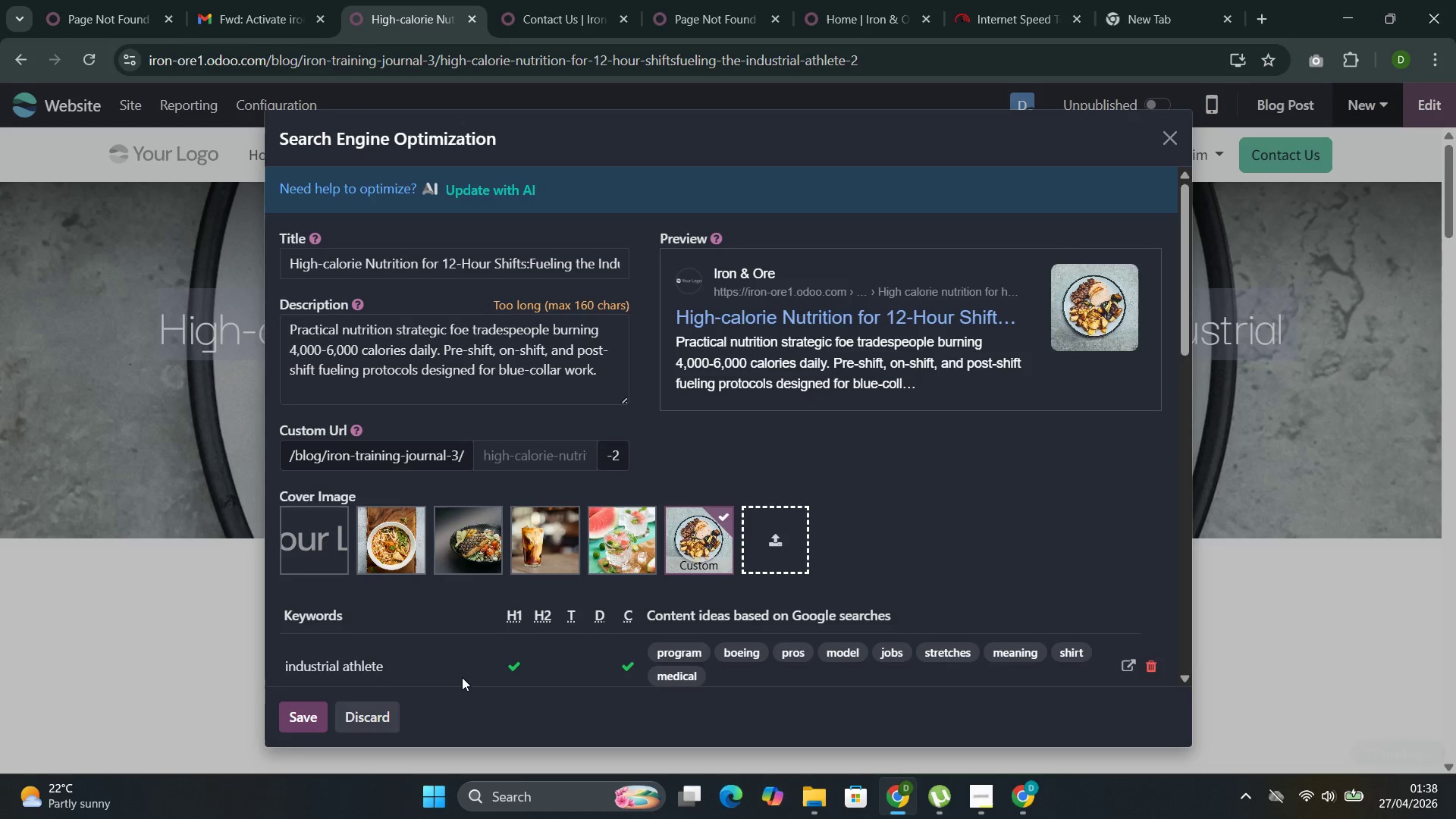 
left_click([309, 712])
 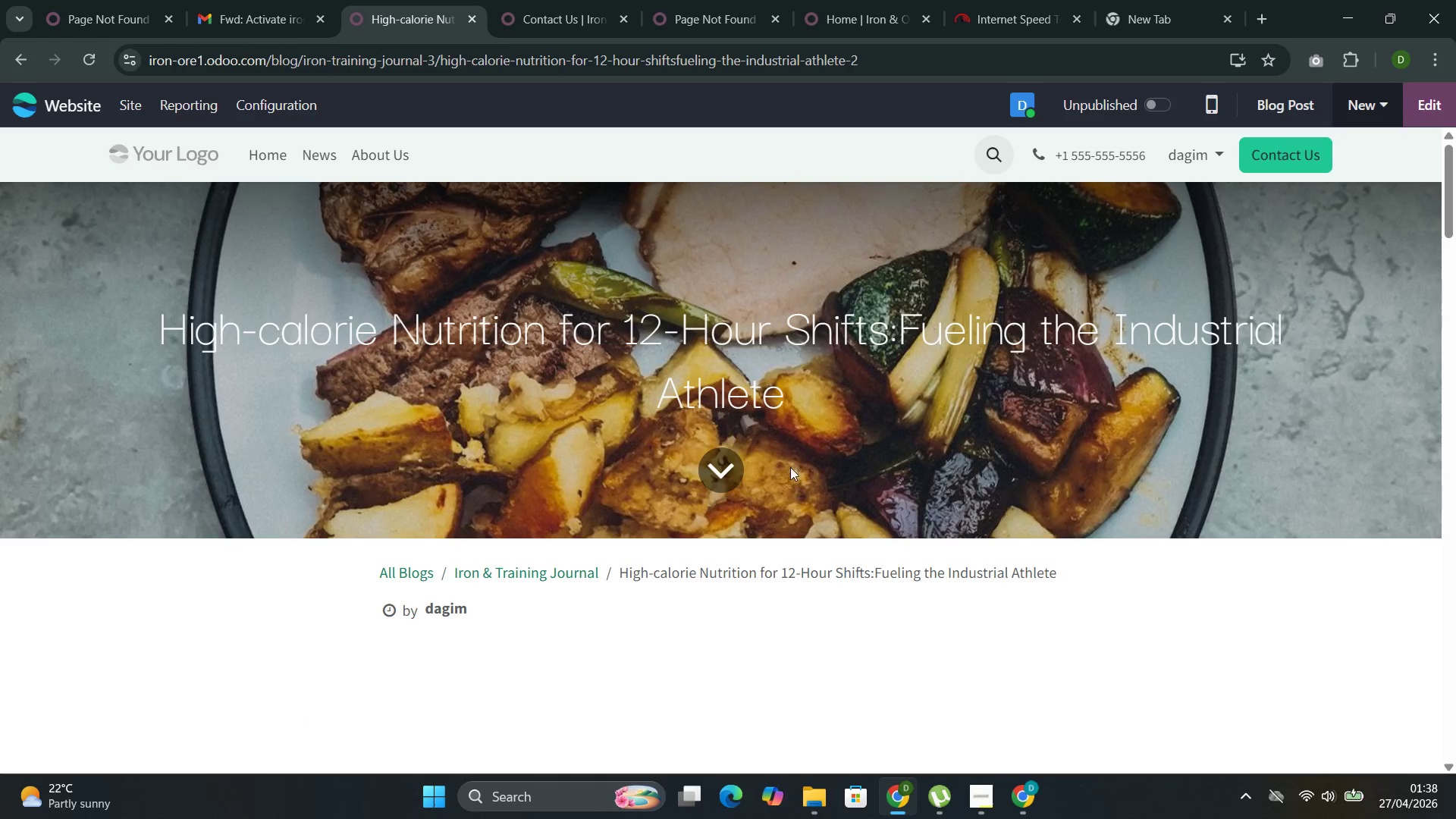 
left_click([1153, 107])
 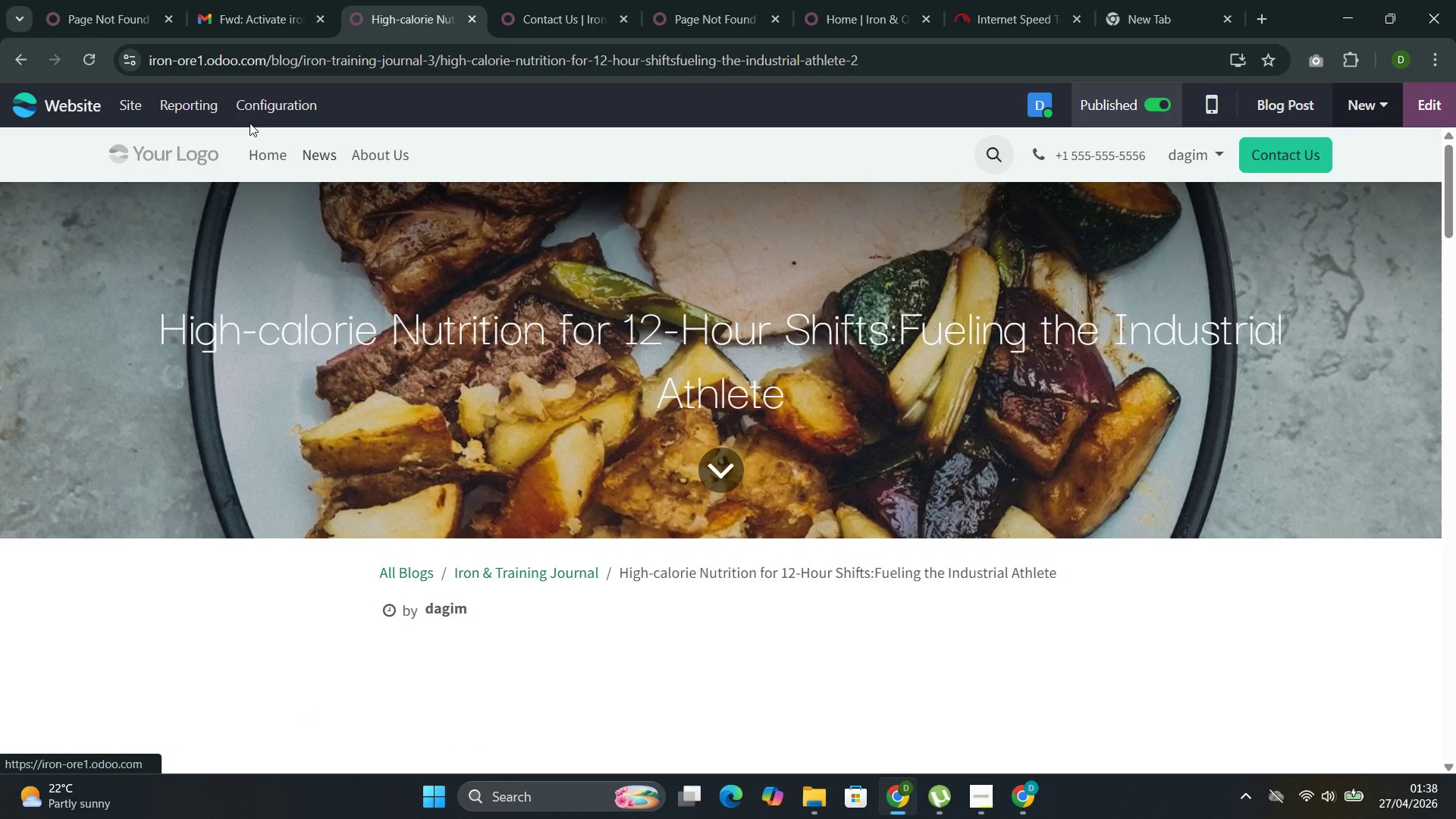 
left_click([308, 153])
 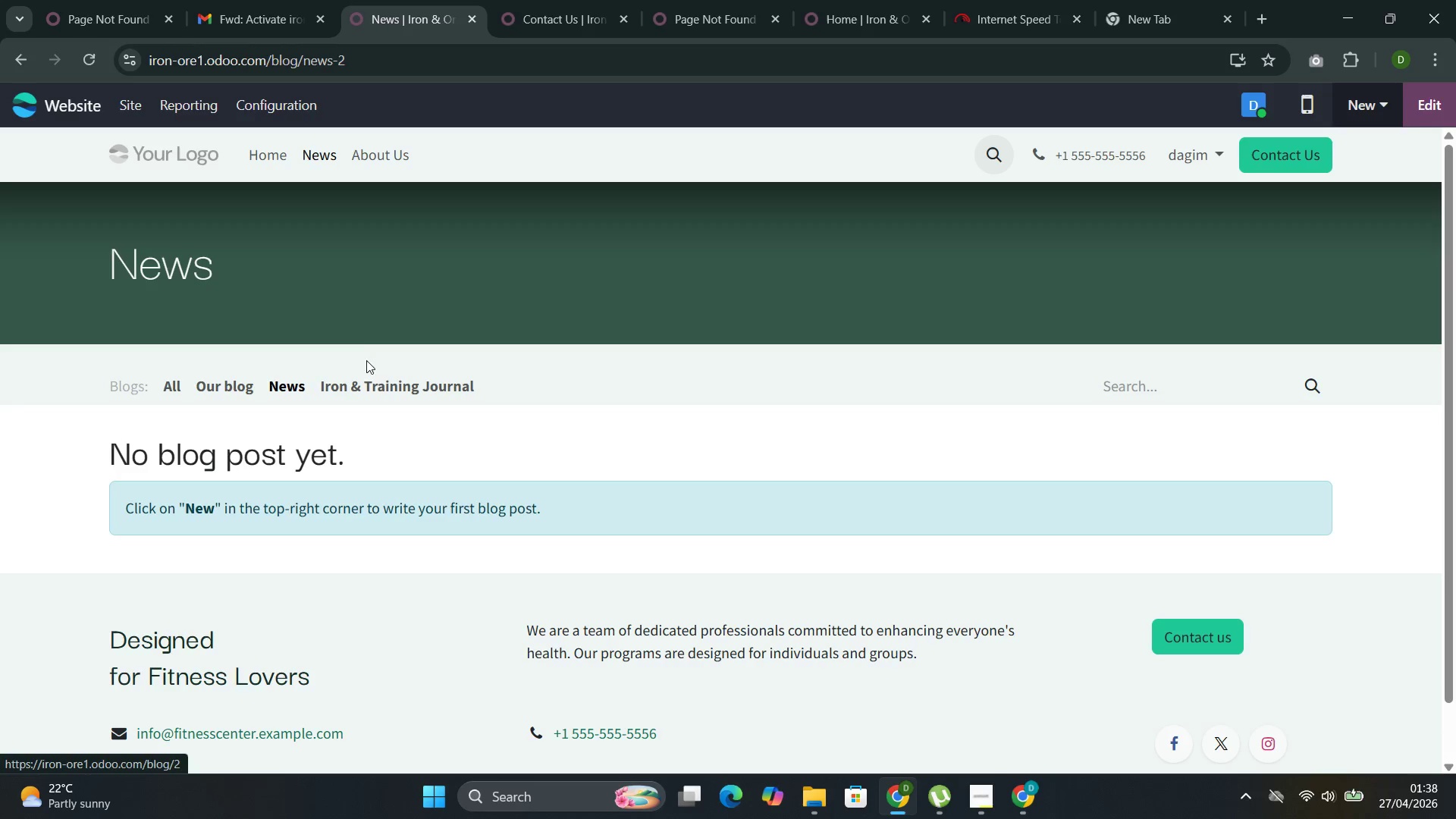 
left_click([374, 381])
 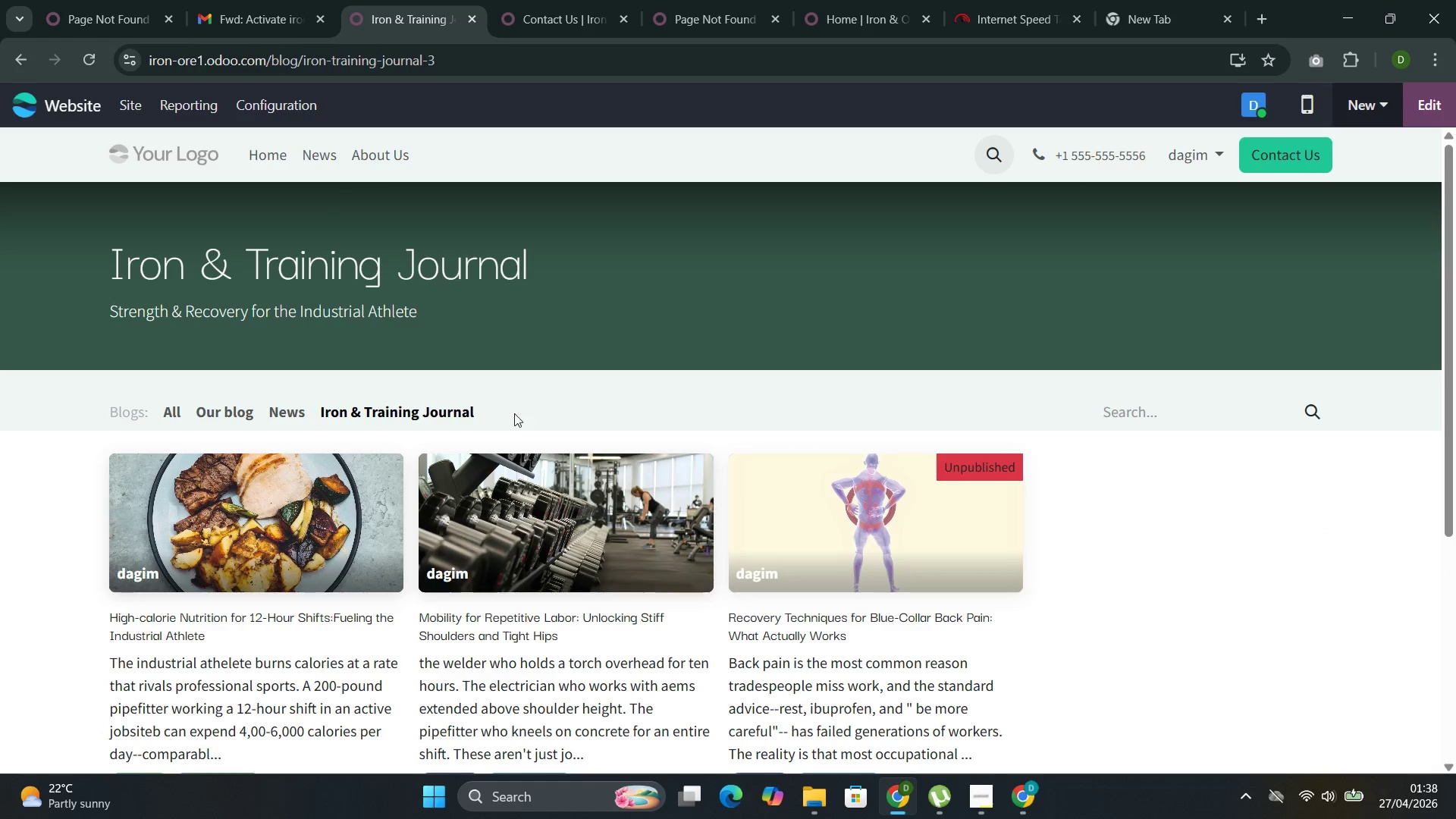 
left_click([843, 536])
 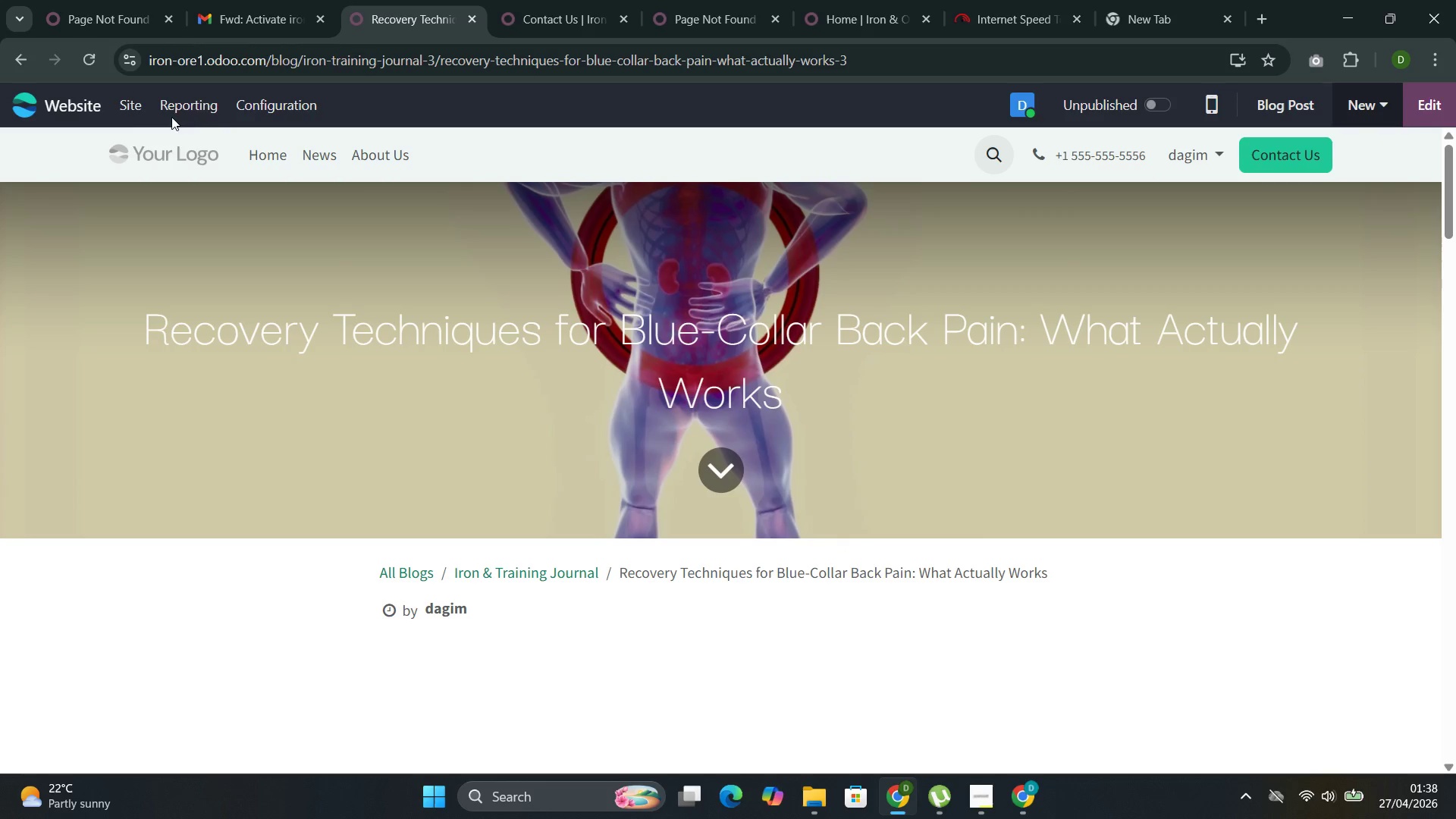 
left_click([145, 109])
 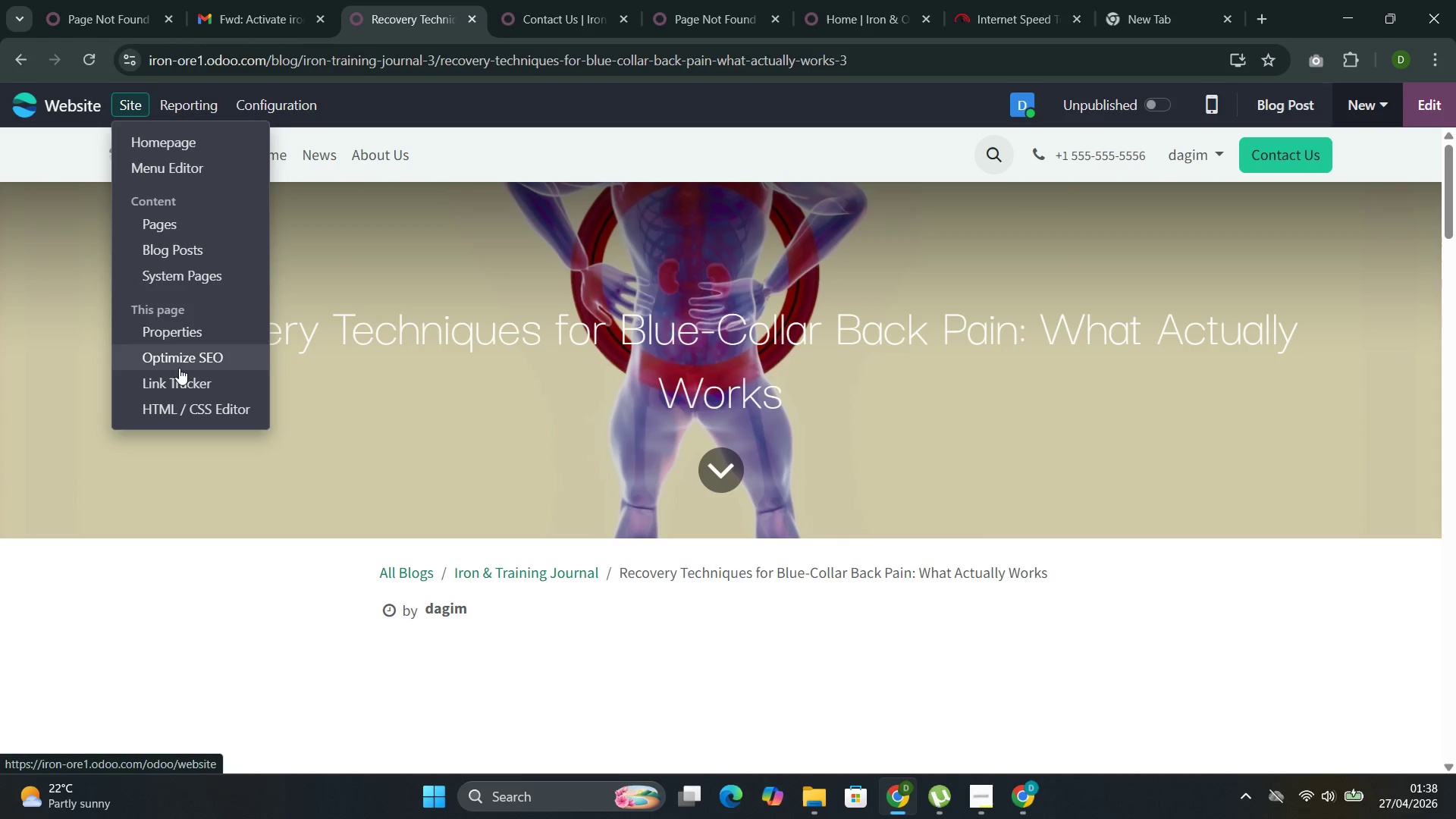 
left_click([179, 368])
 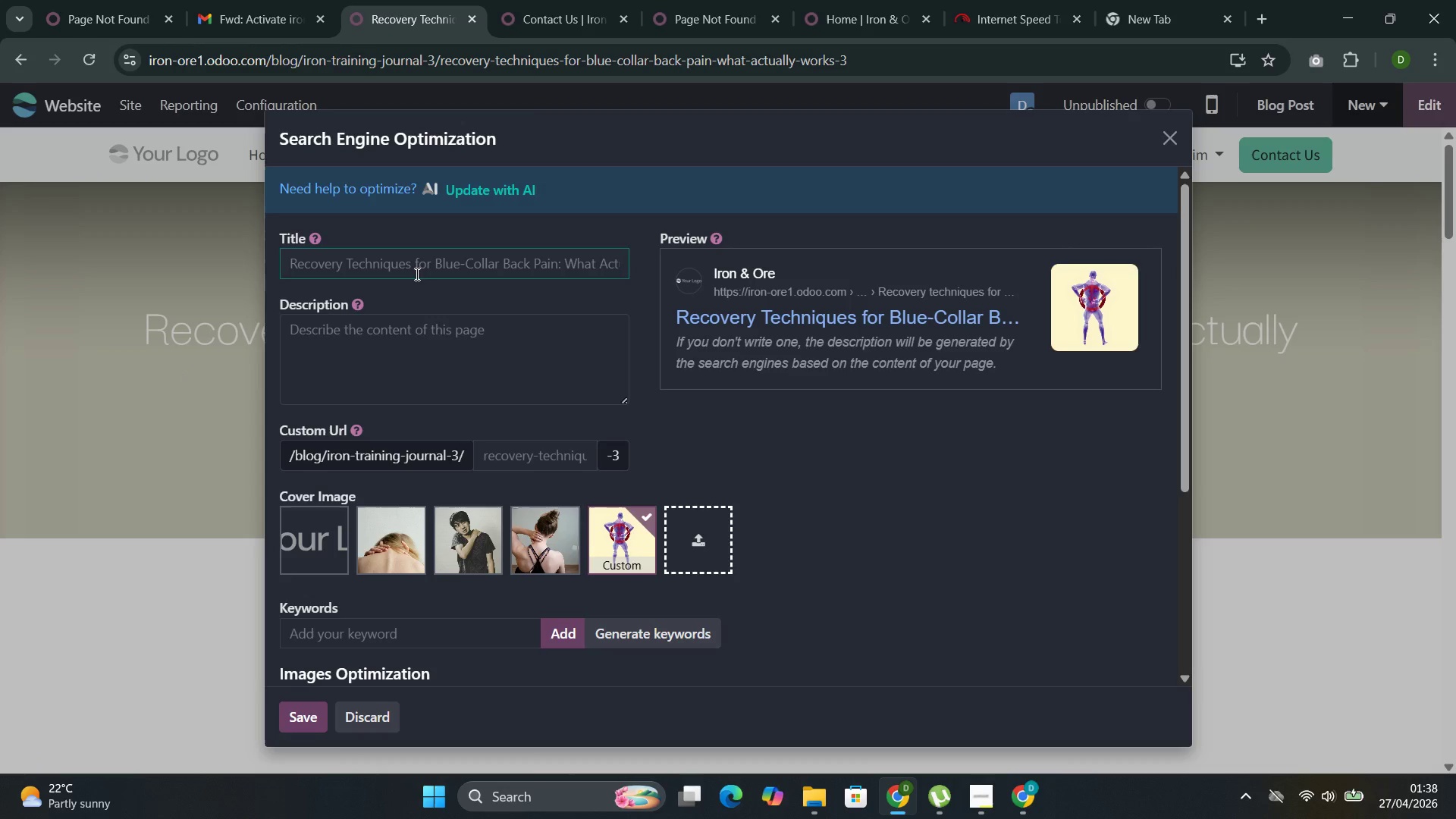 
left_click([425, 266])
 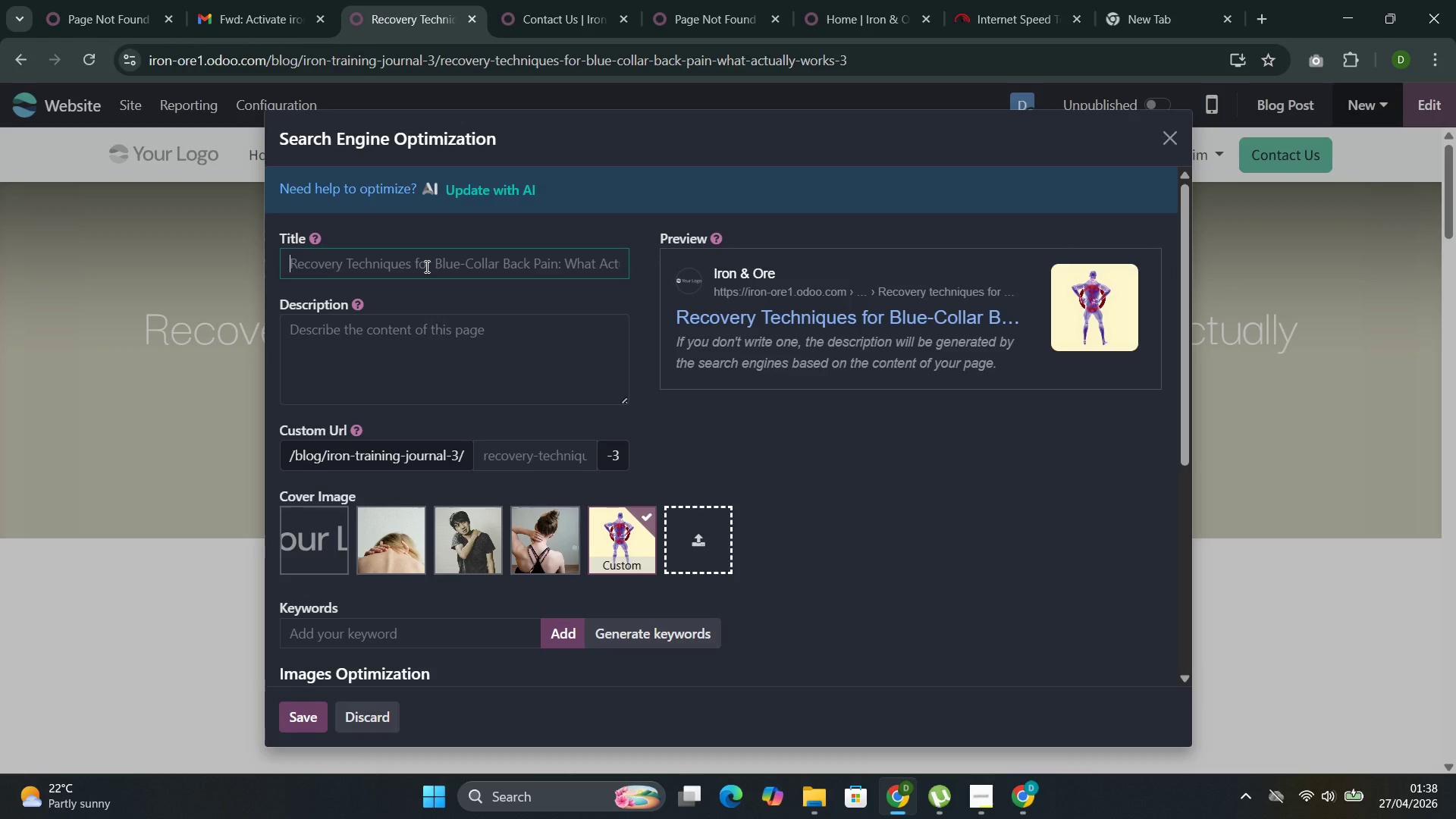 
type(A !5-minur)
key(Backspace)
type(te post-shift reset for occupational back pain )
key(Backspace)
type(. ADdress the )
 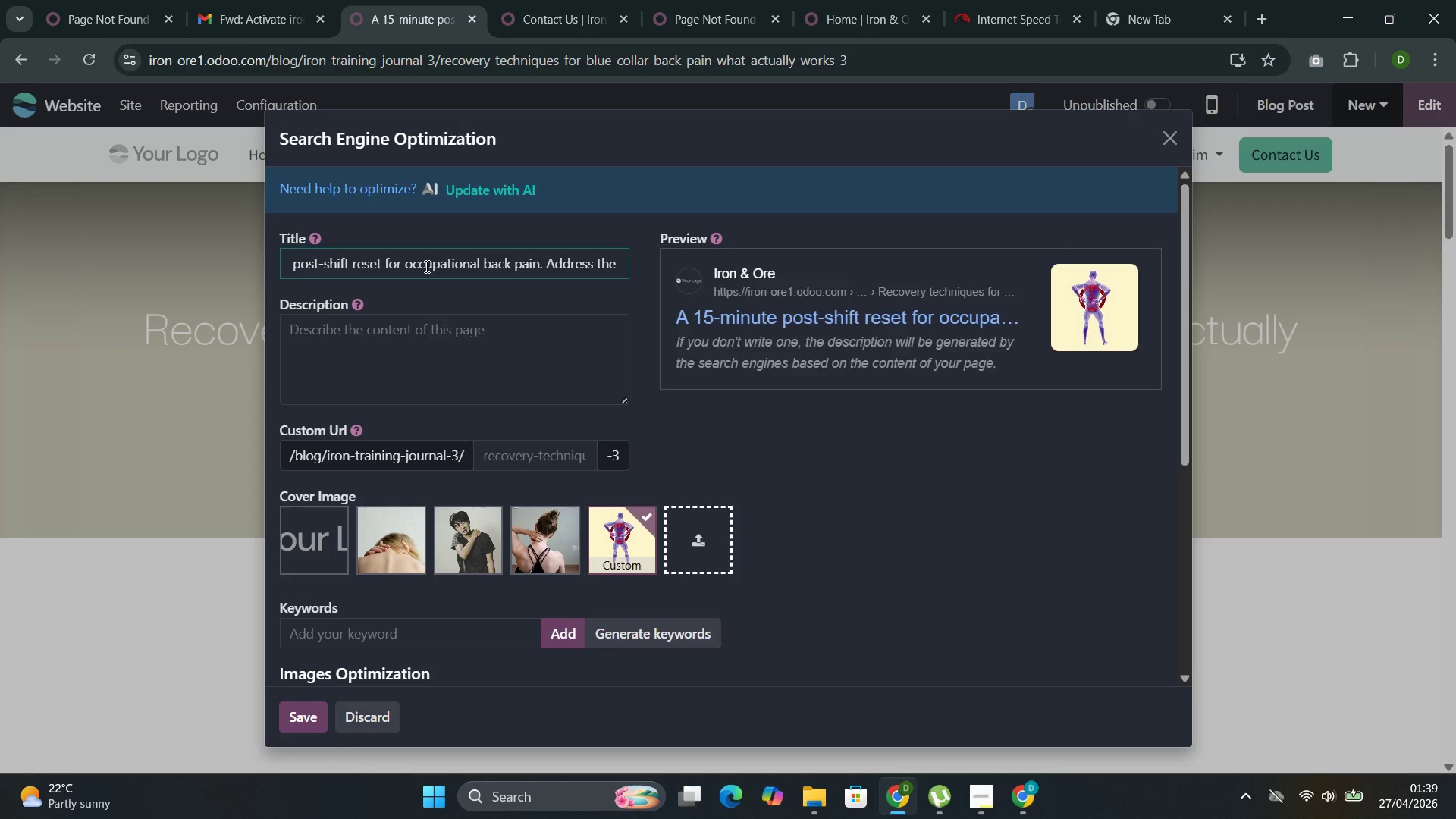 
type(real causes)
 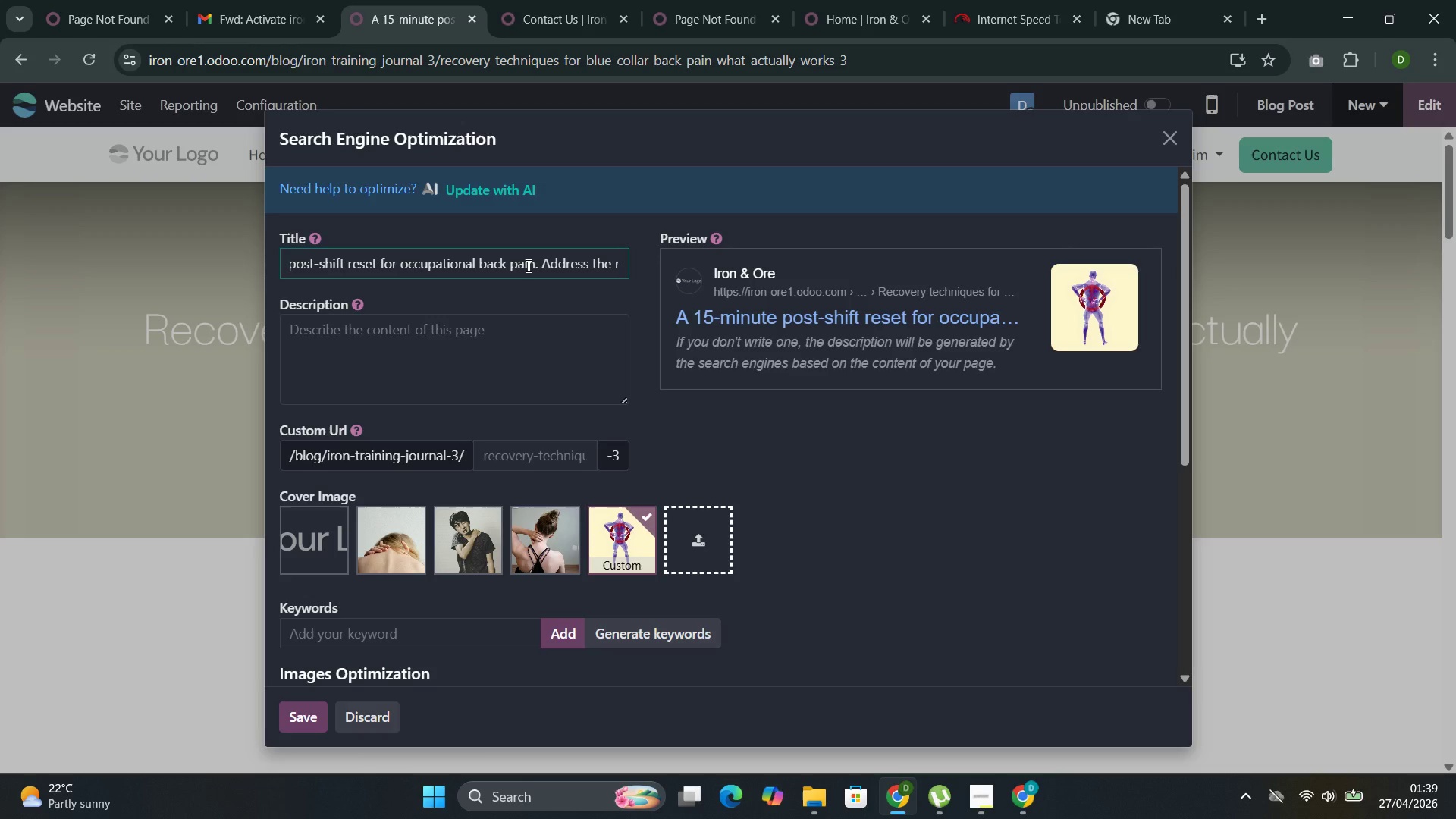 
wait(6.0)
 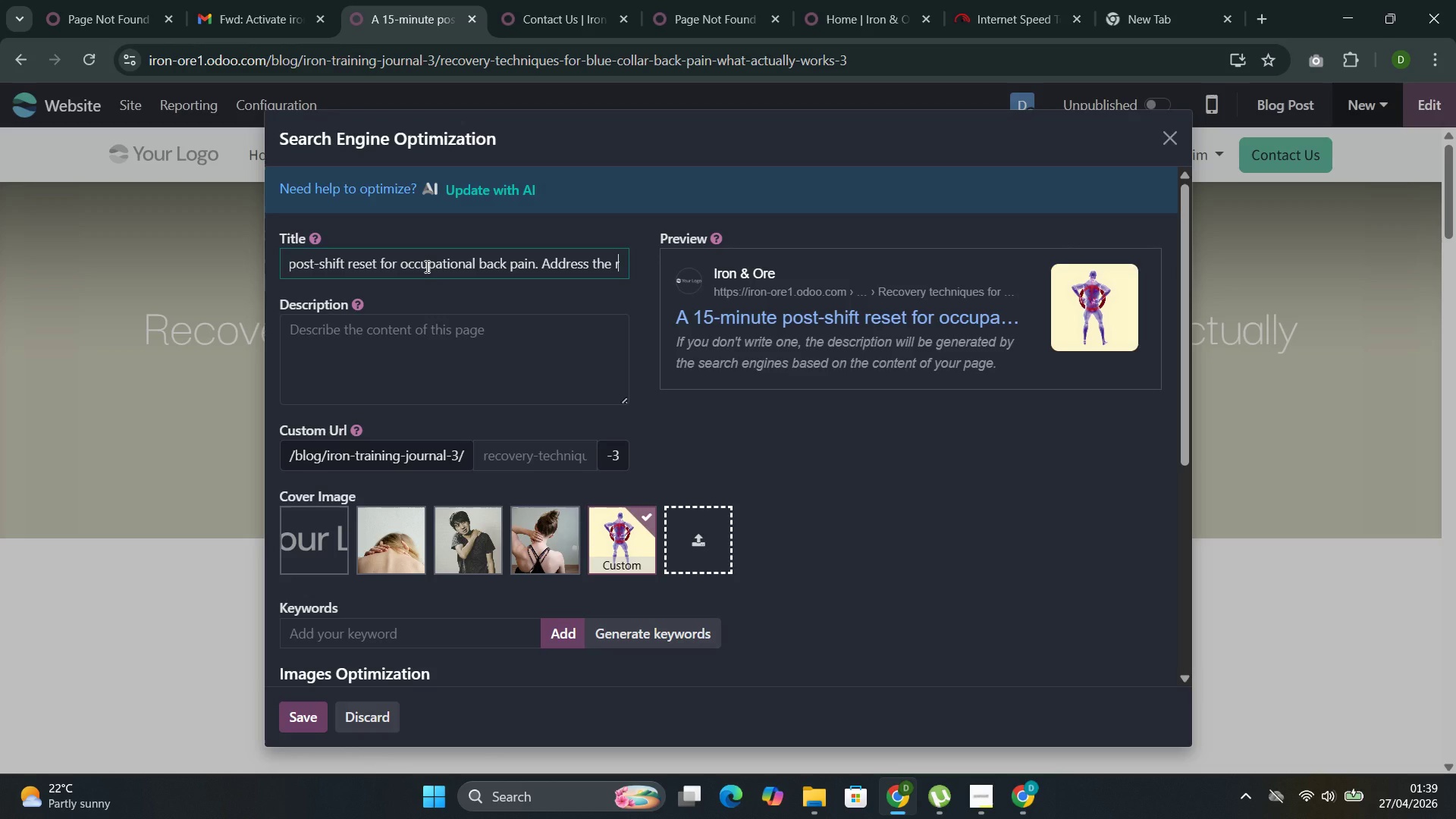 
key(Control+Z)
 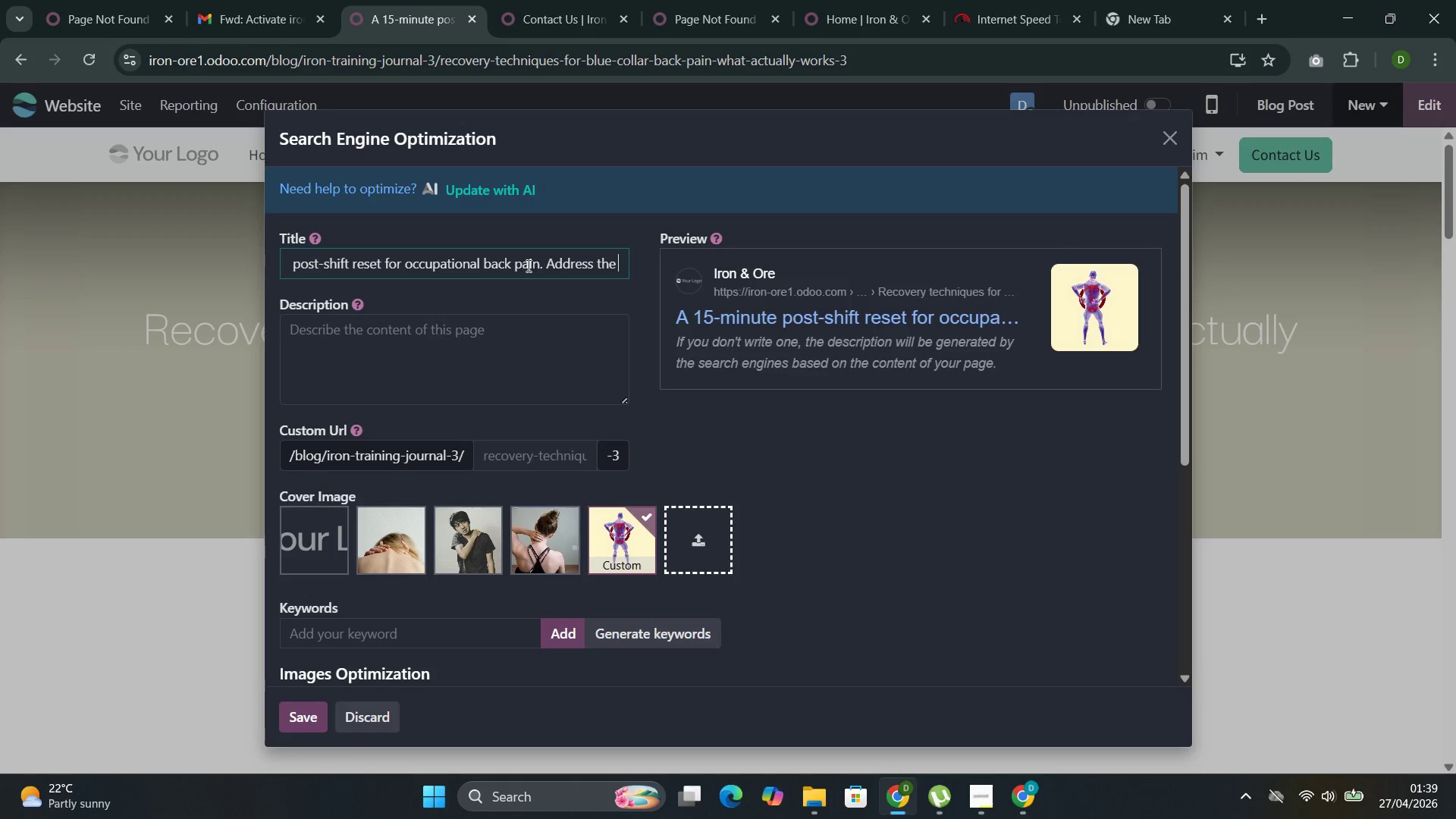 
key(Control+Z)
 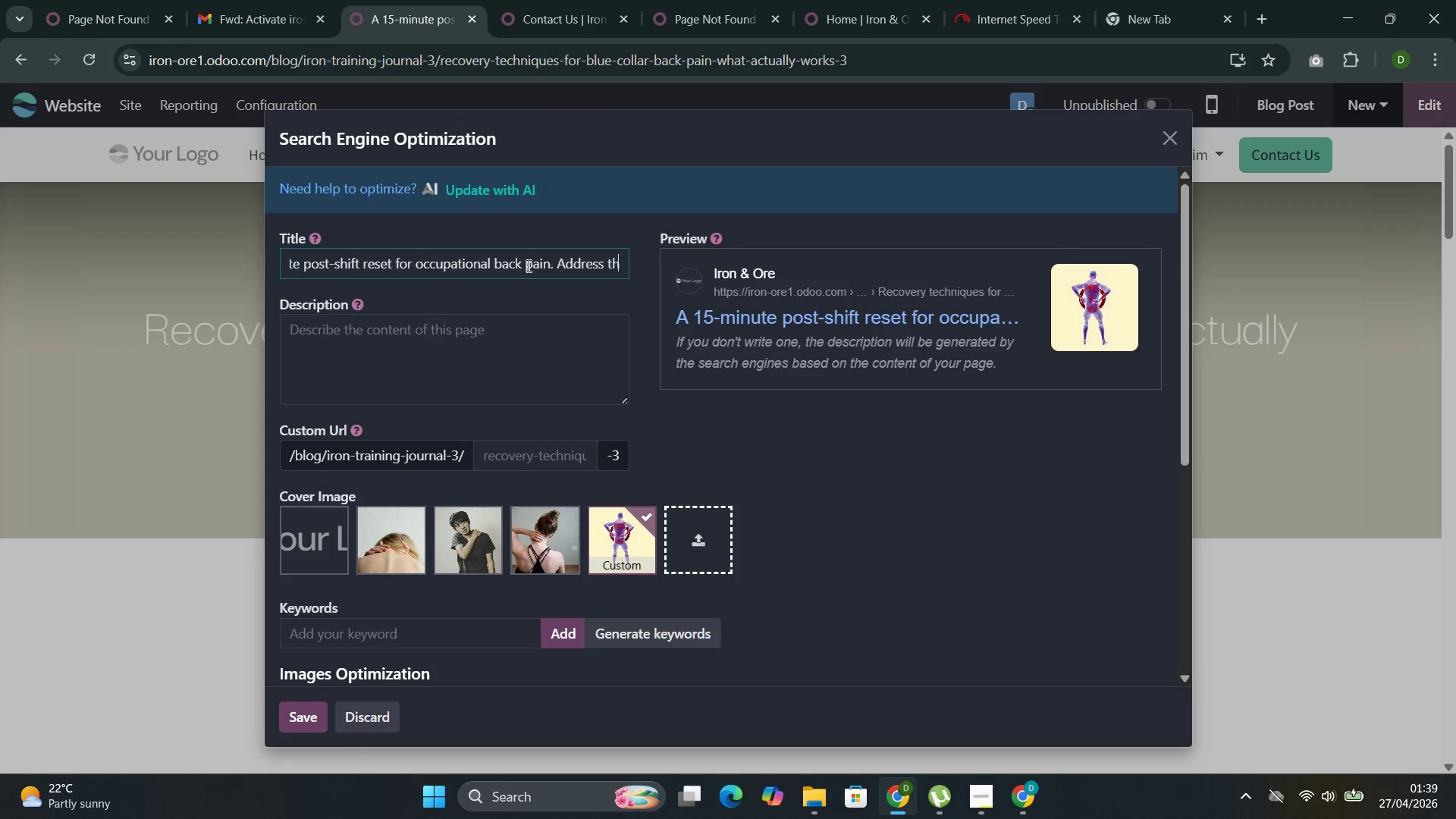 
key(Control+Z)
 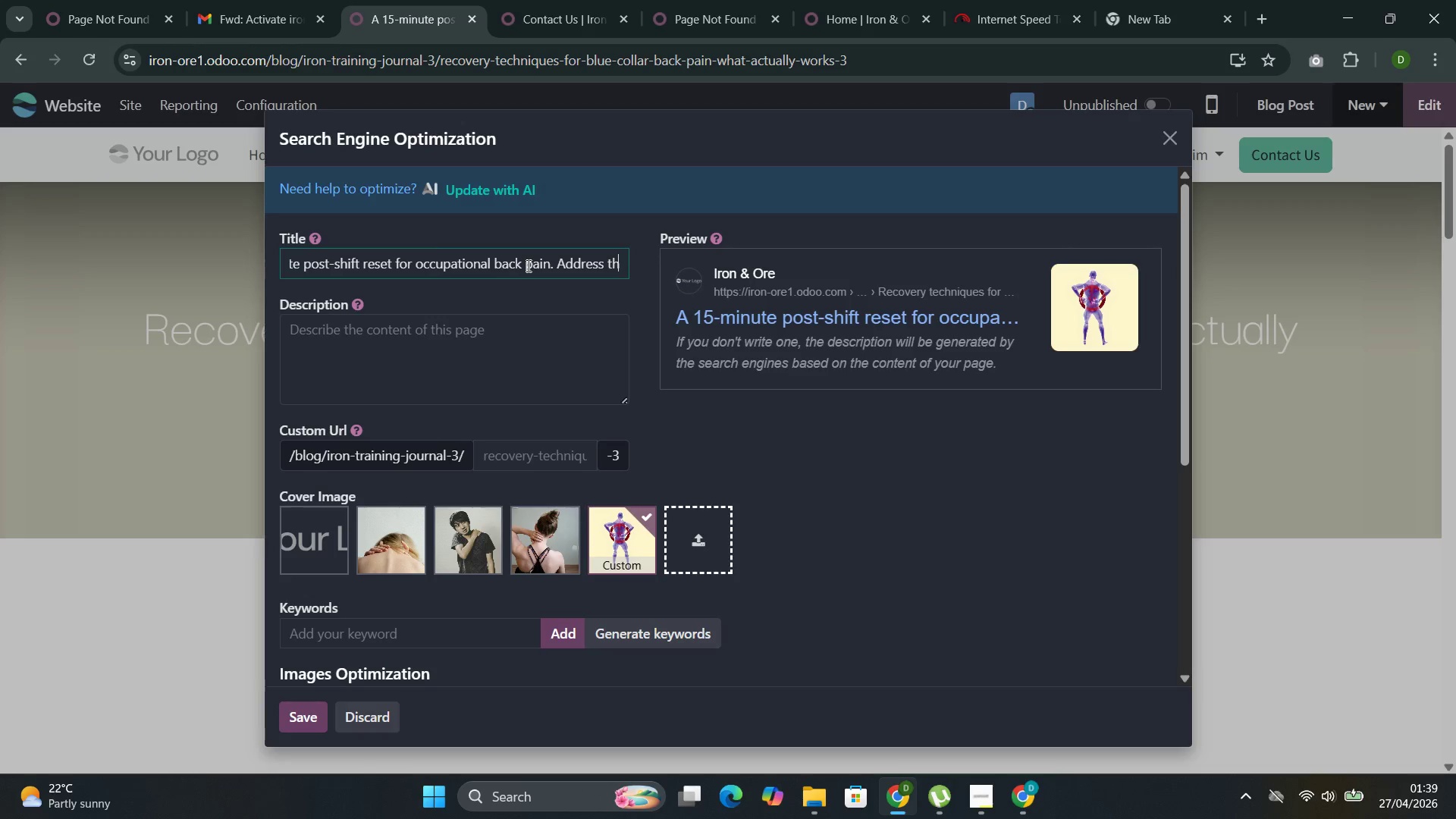 
key(Control+Z)
 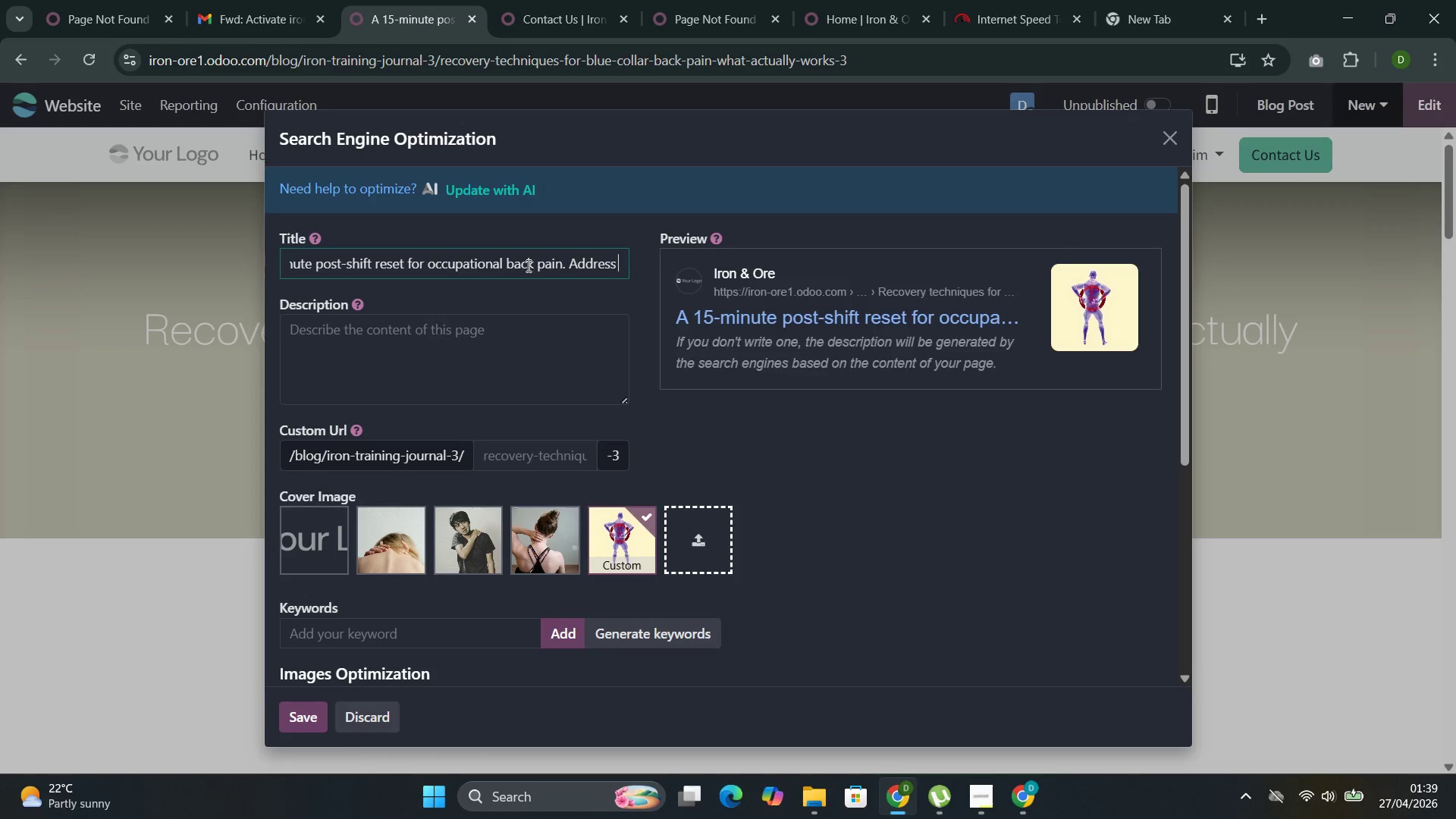 
key(Control+Z)
 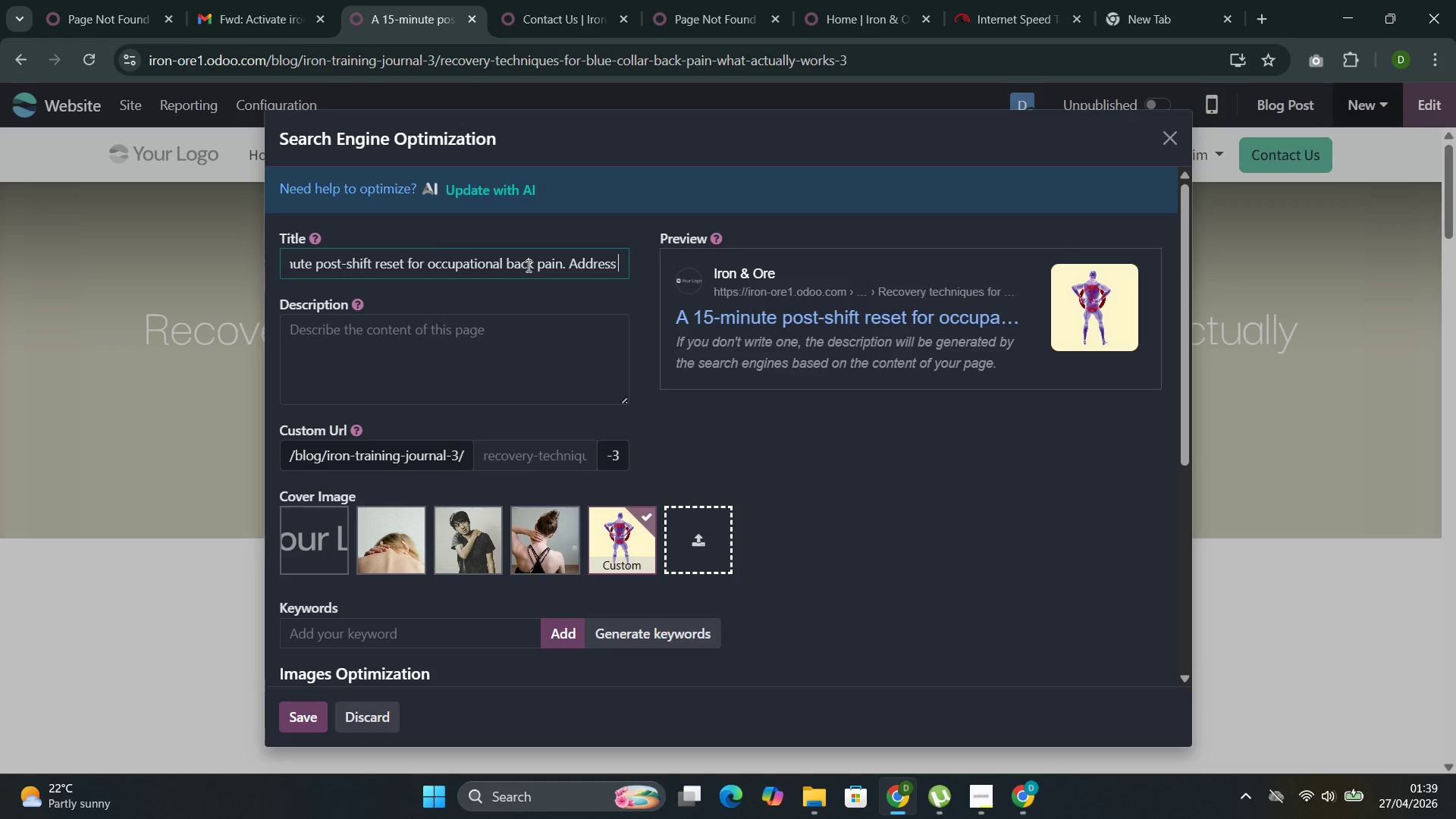 
key(Control+Z)
 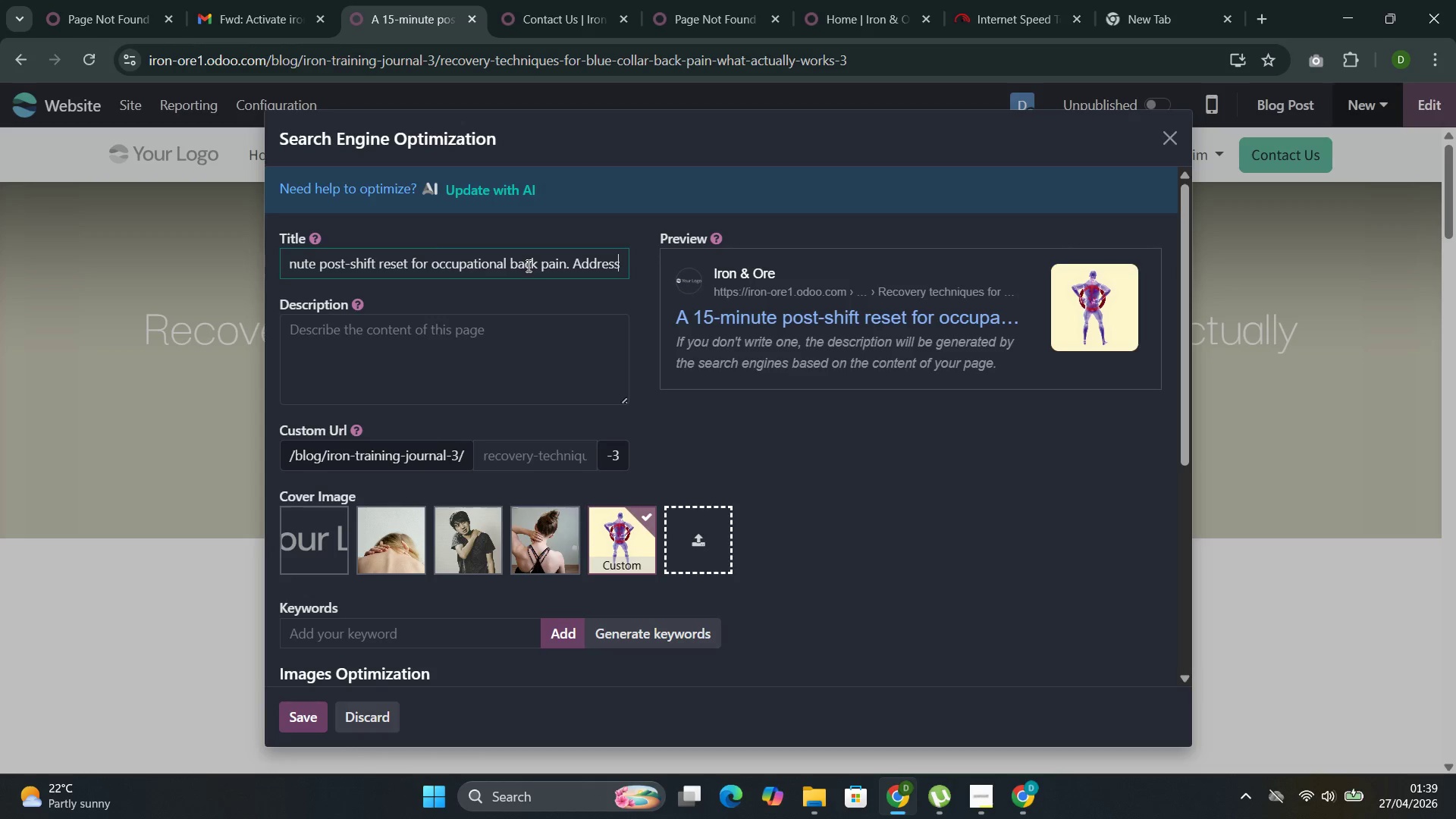 
key(Control+Z)
 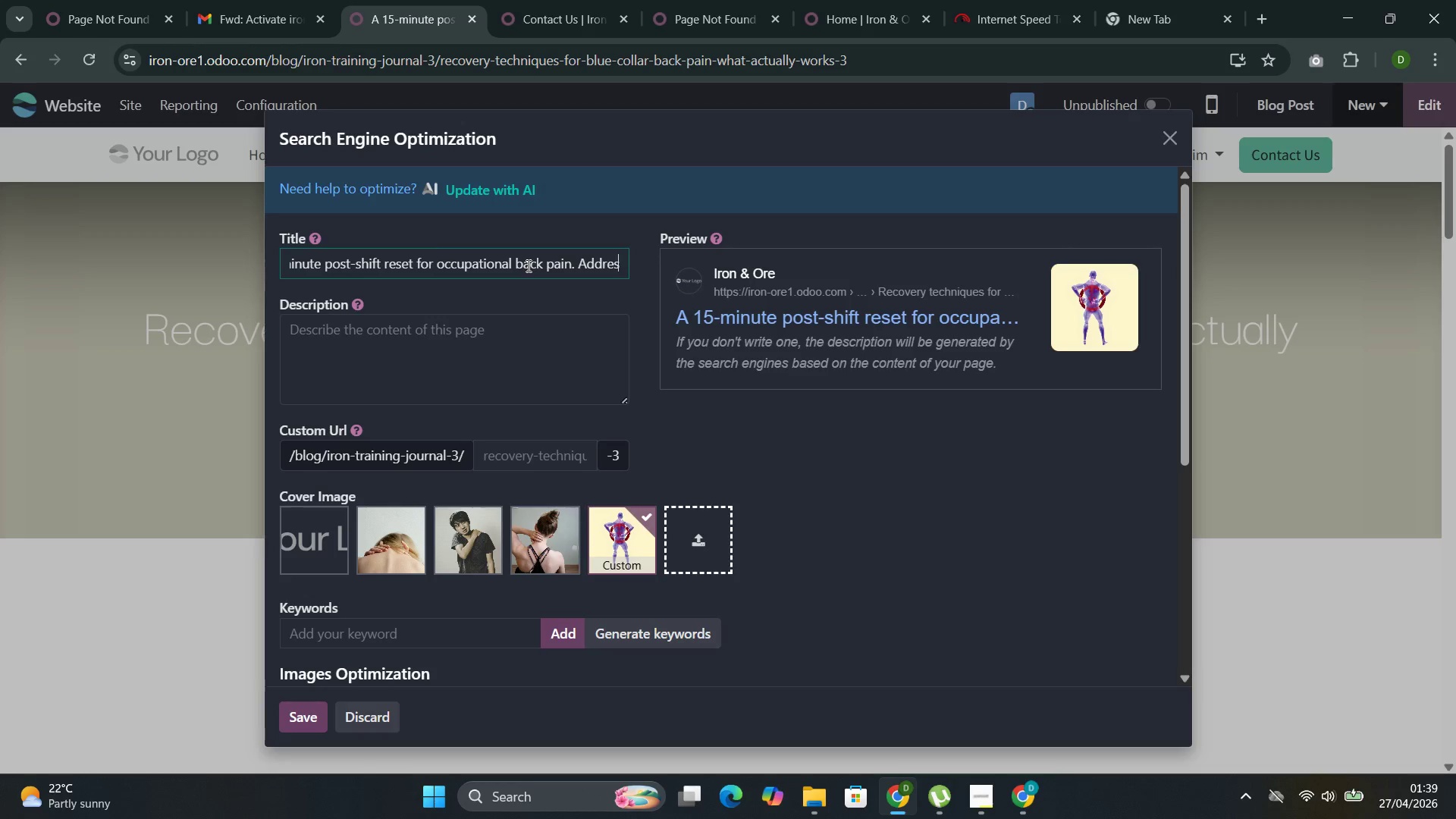 
key(Control+Z)
 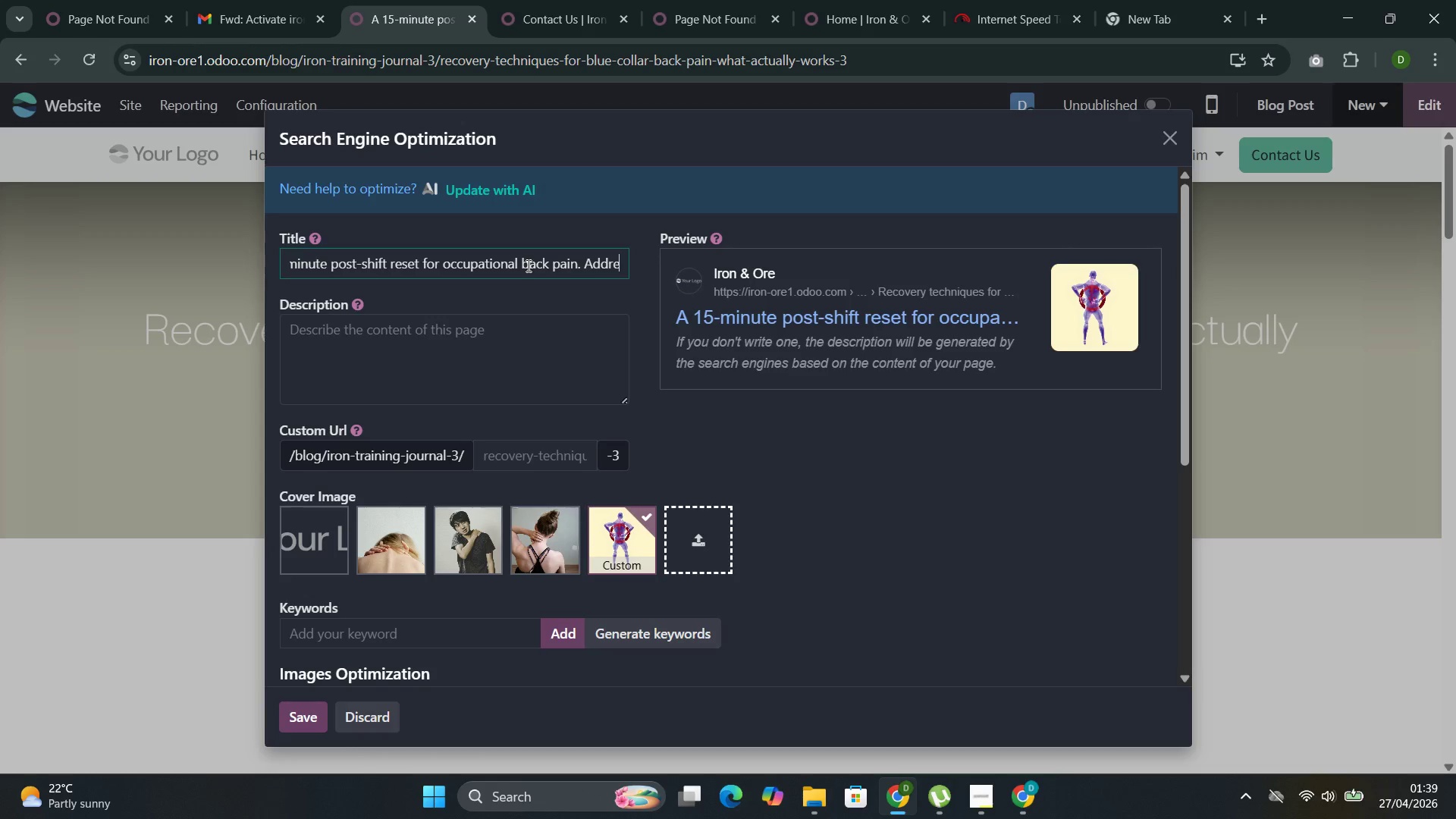 
key(Control+Z)
 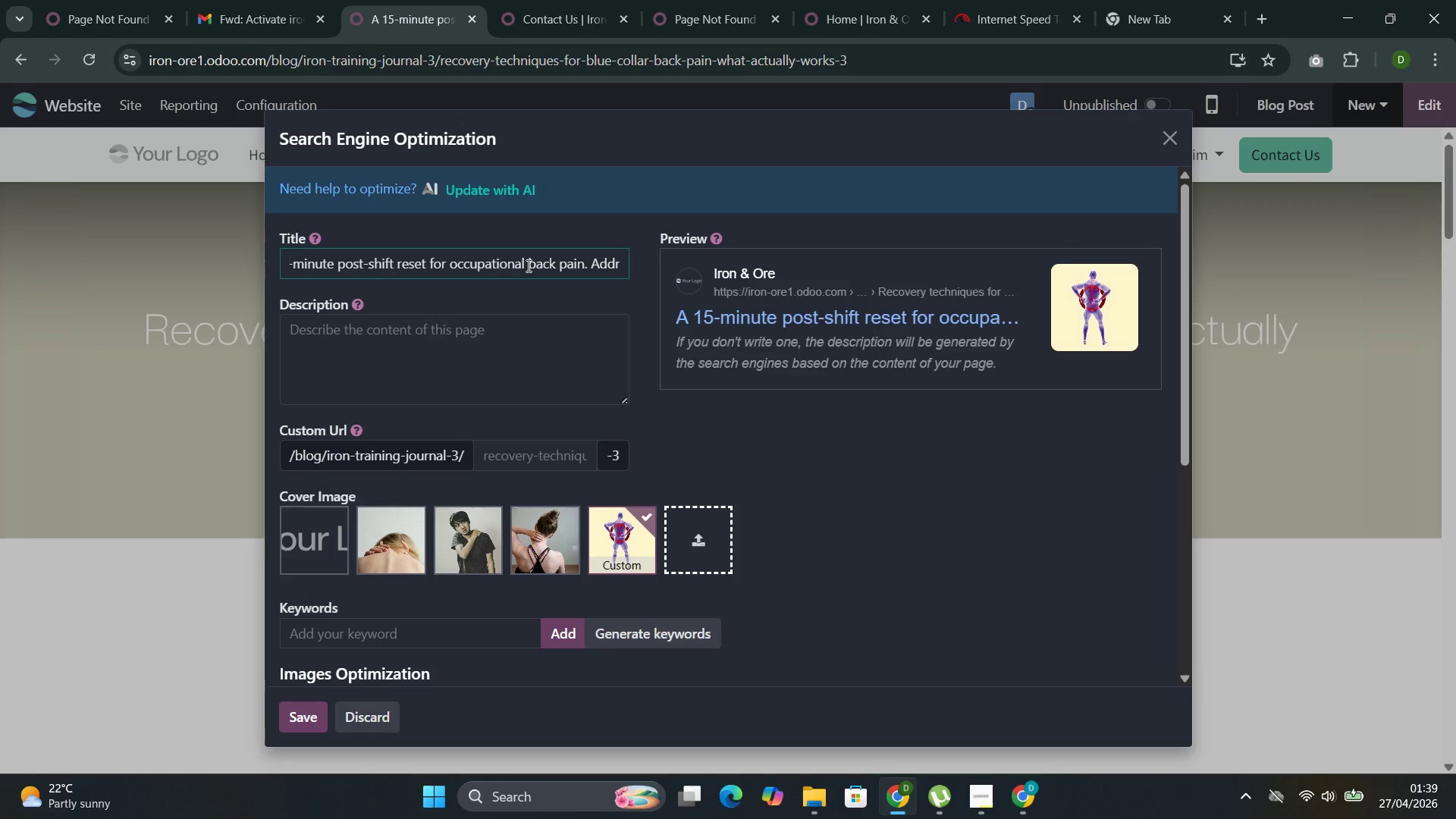 
key(Control+Z)
 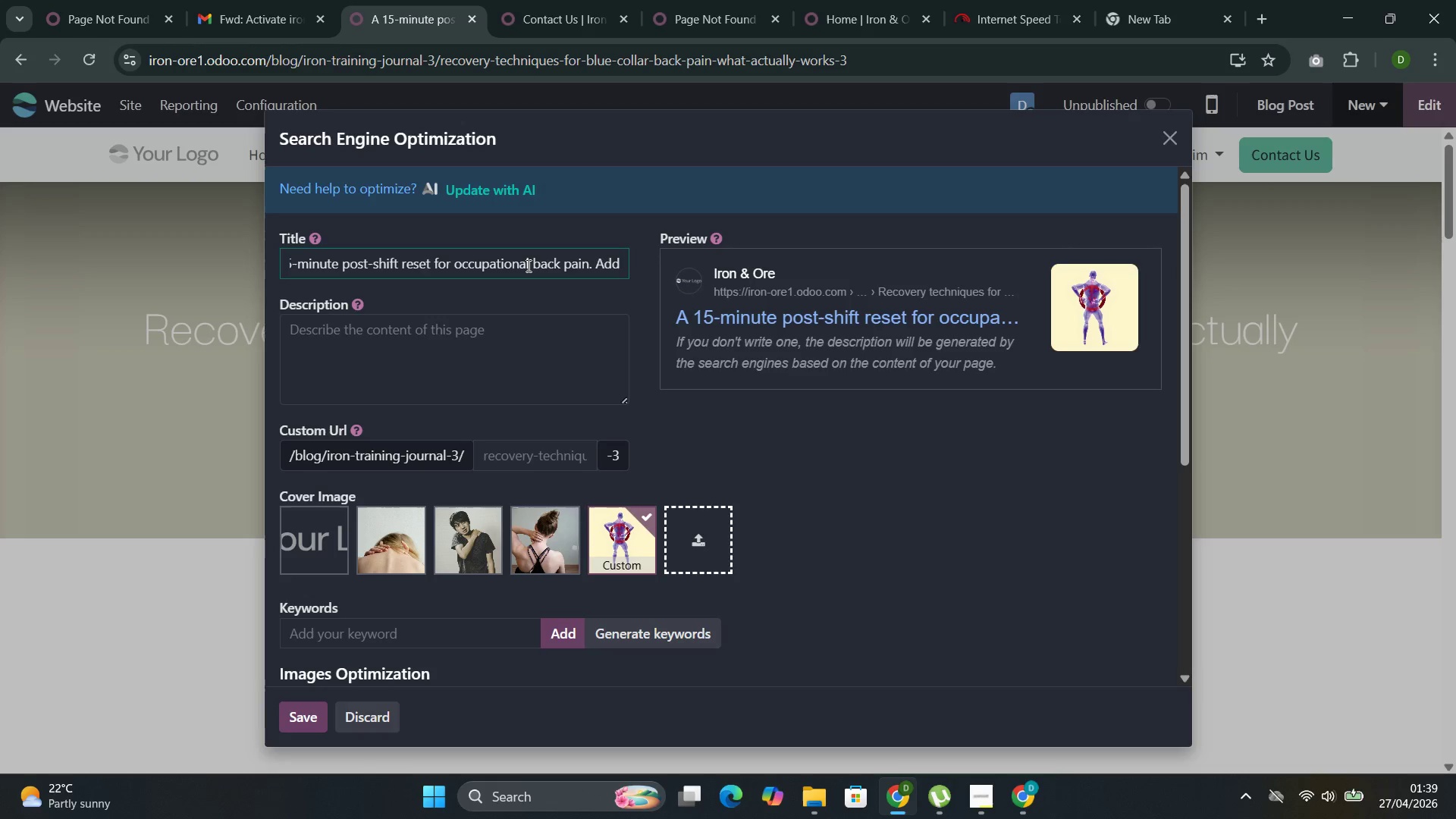 
key(Control+Z)
 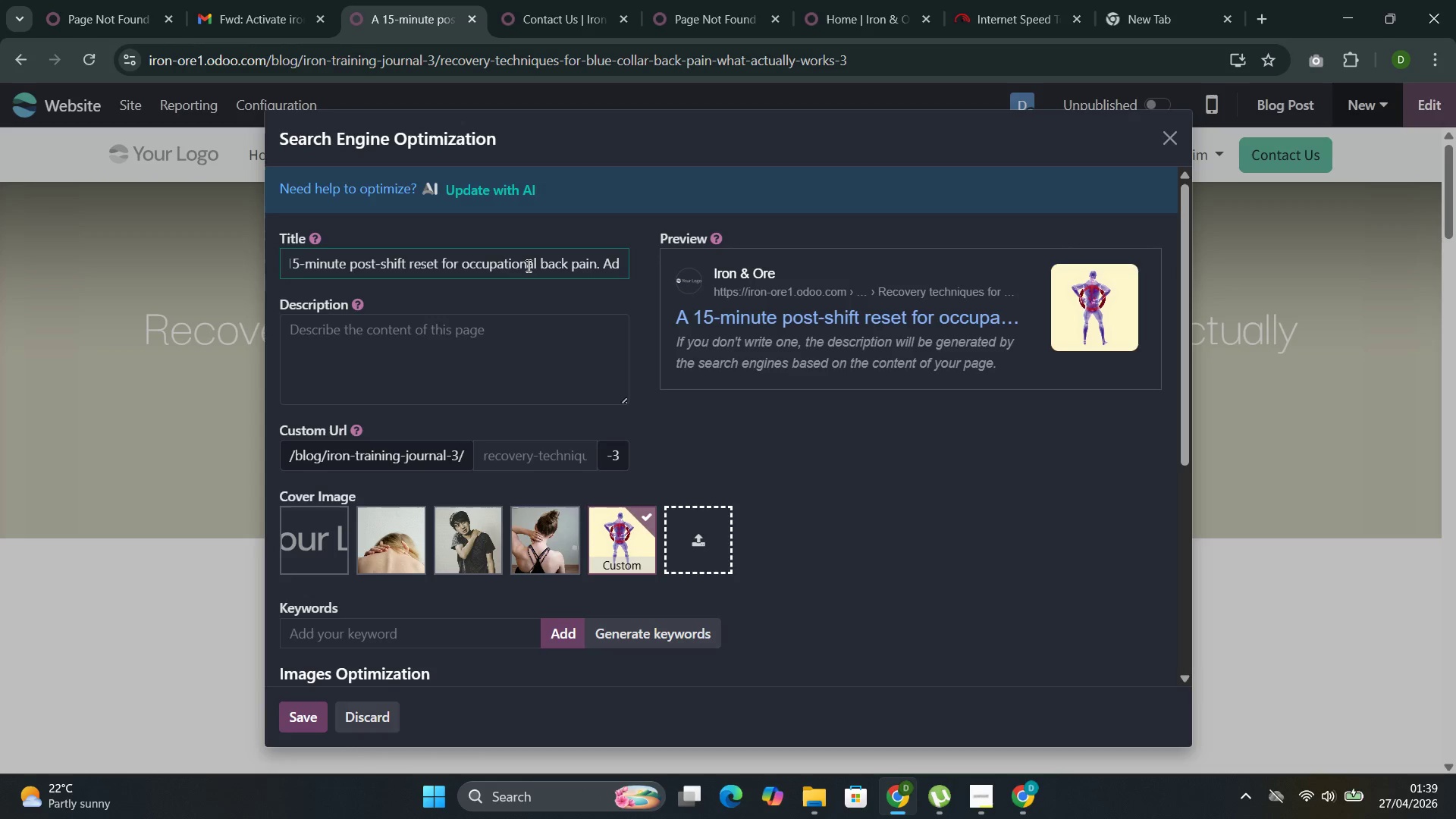 
key(Control+Z)
 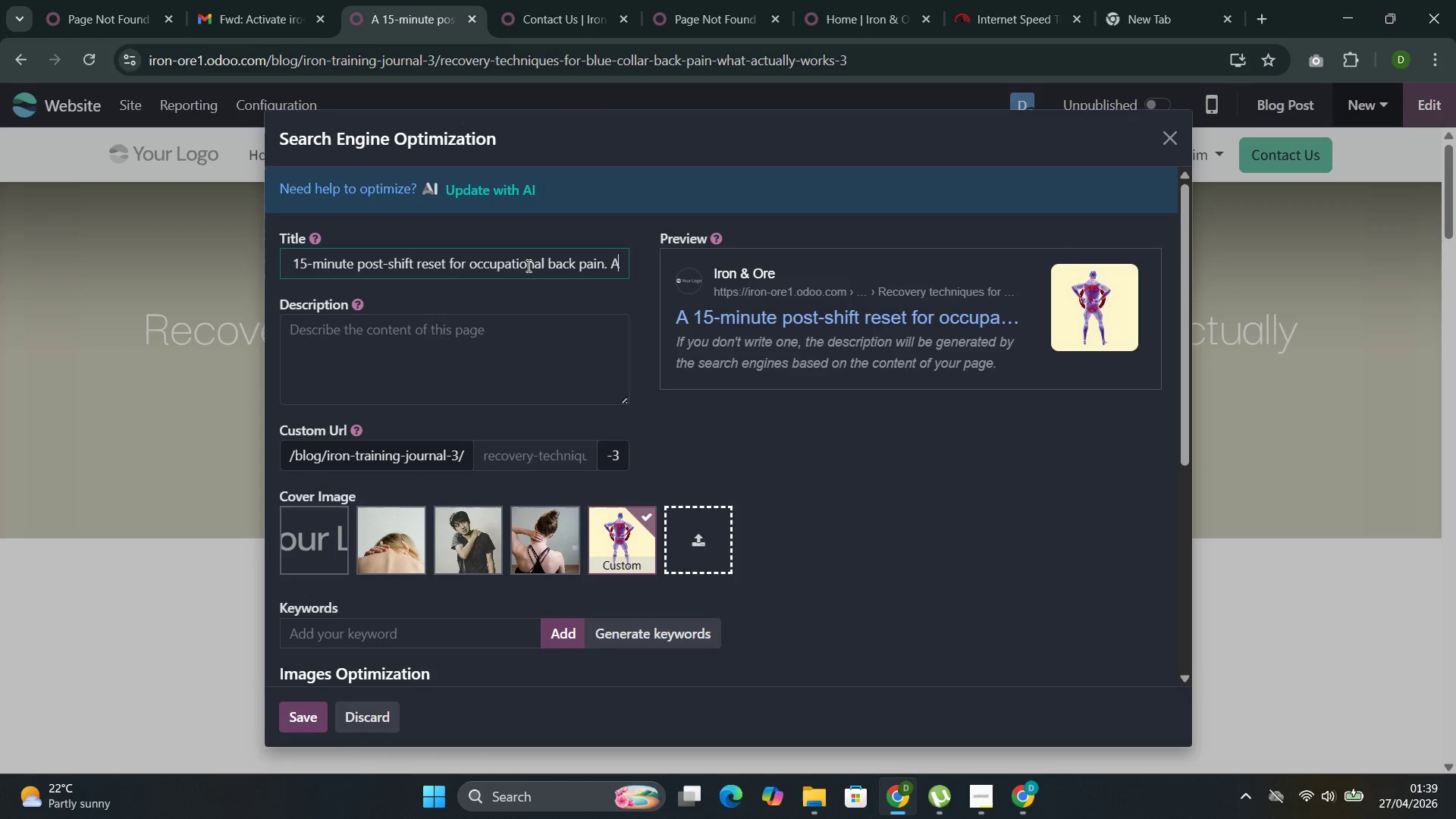 
key(Control+Z)
 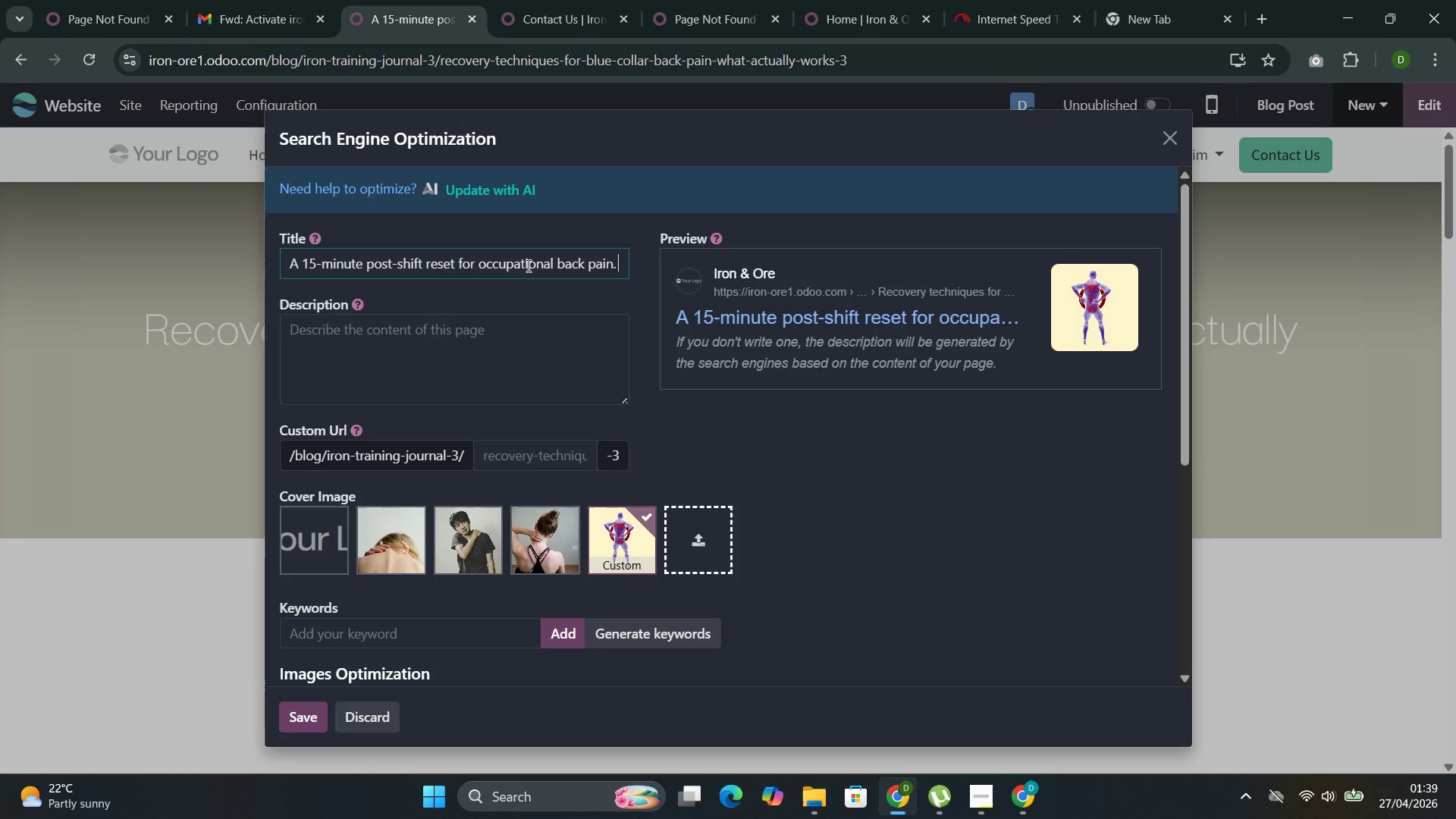 
key(Control+Z)
 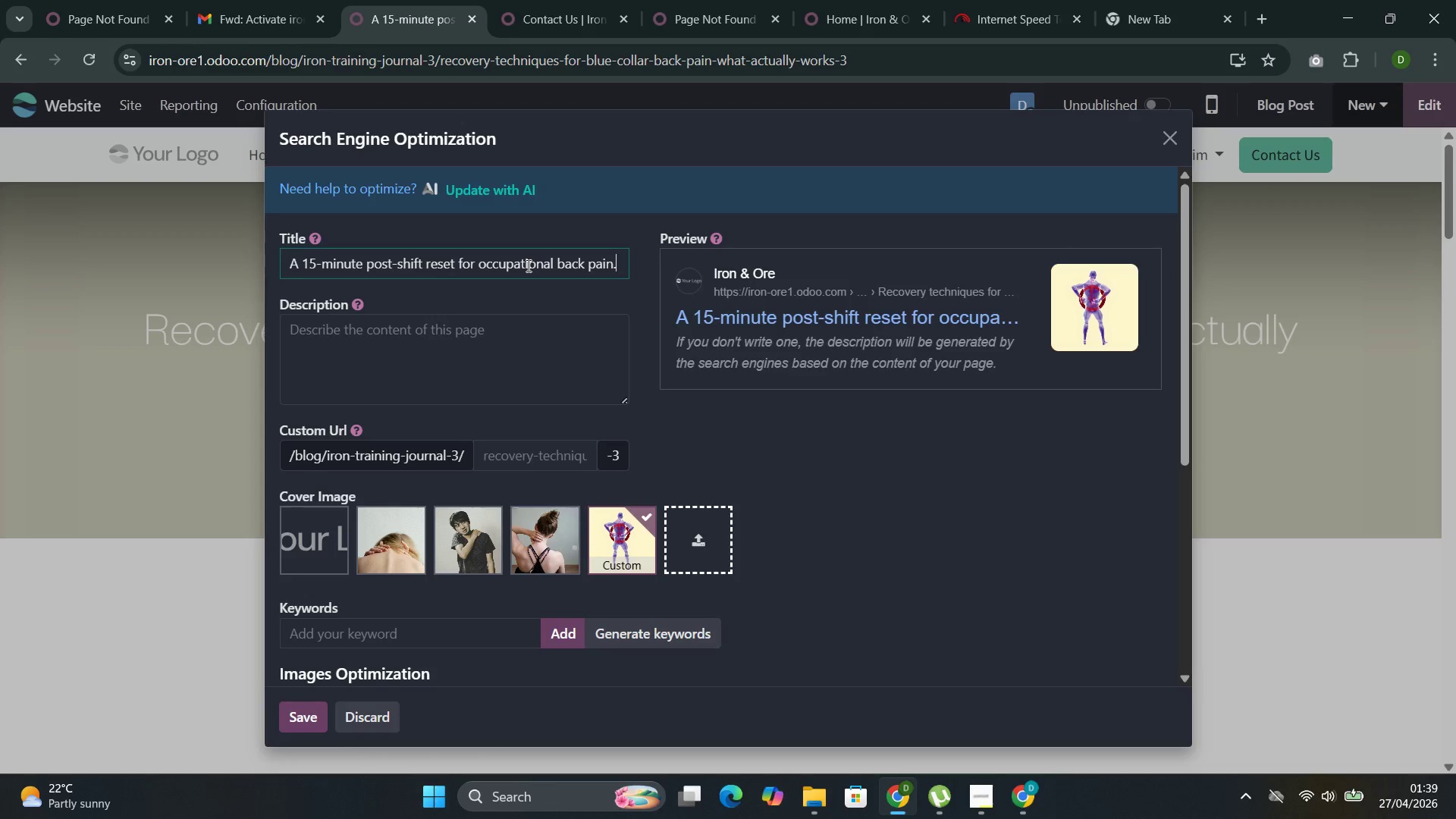 
key(Control+Z)
 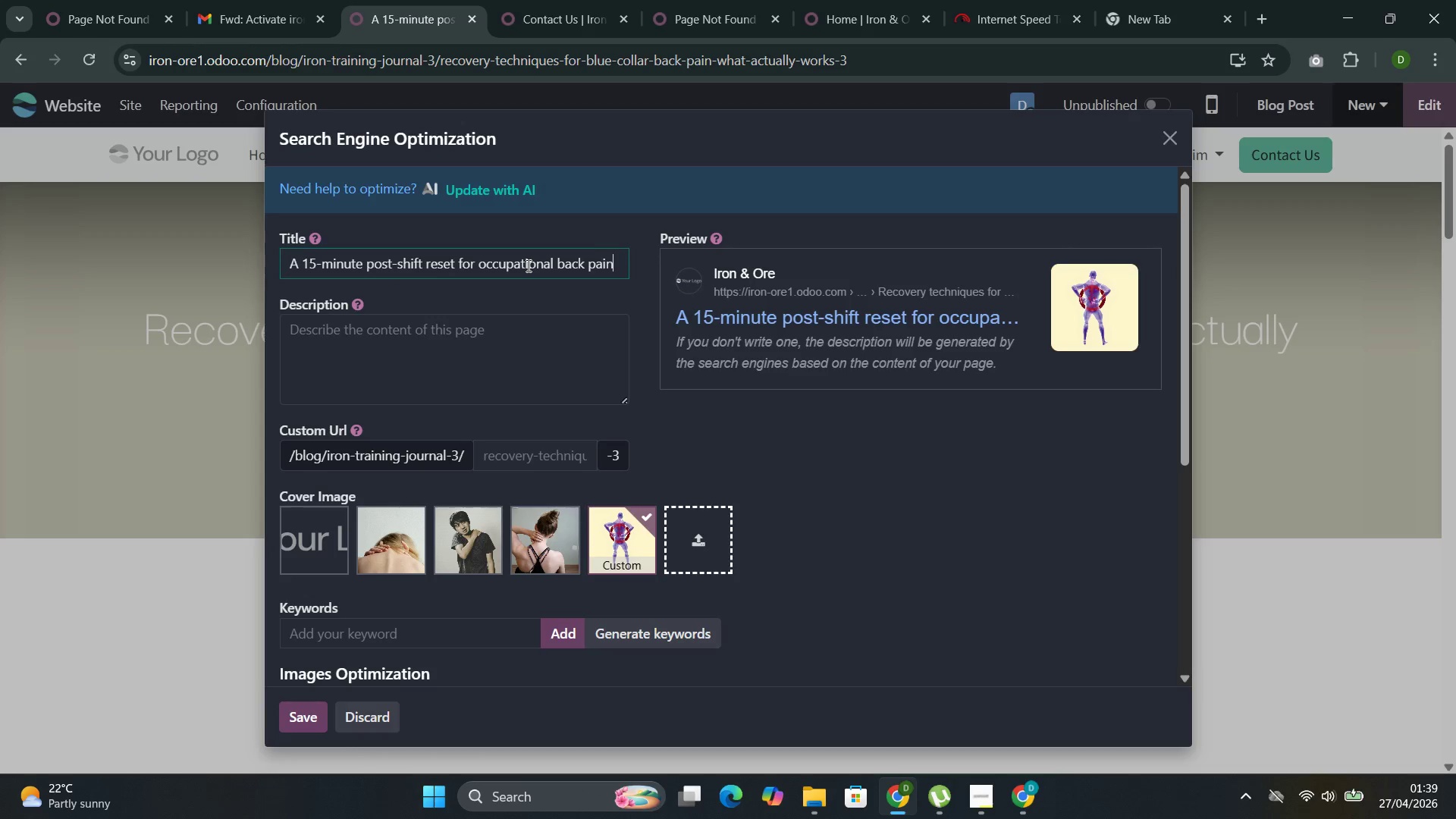 
key(Control+Z)
 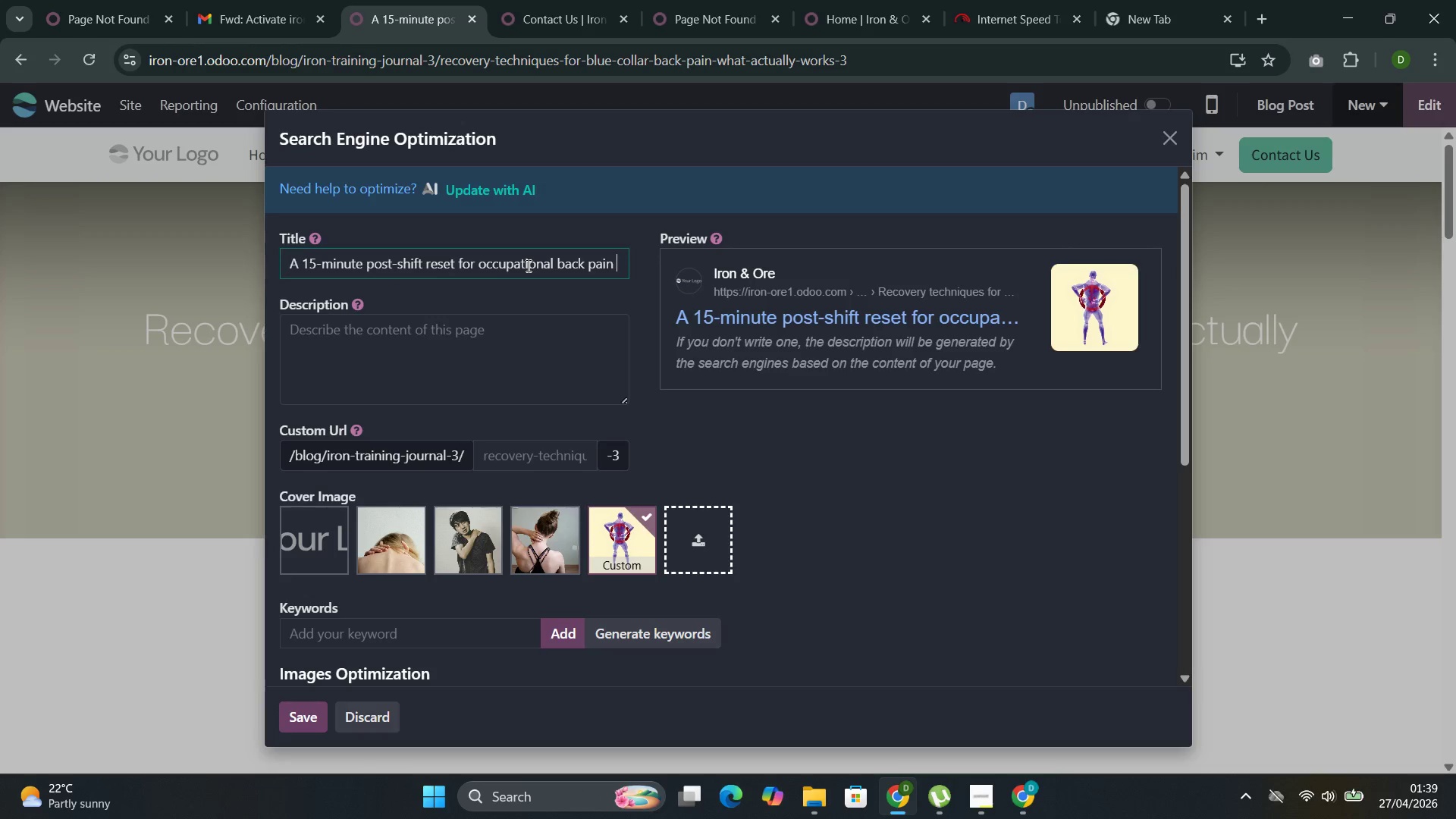 
key(Control+Z)
 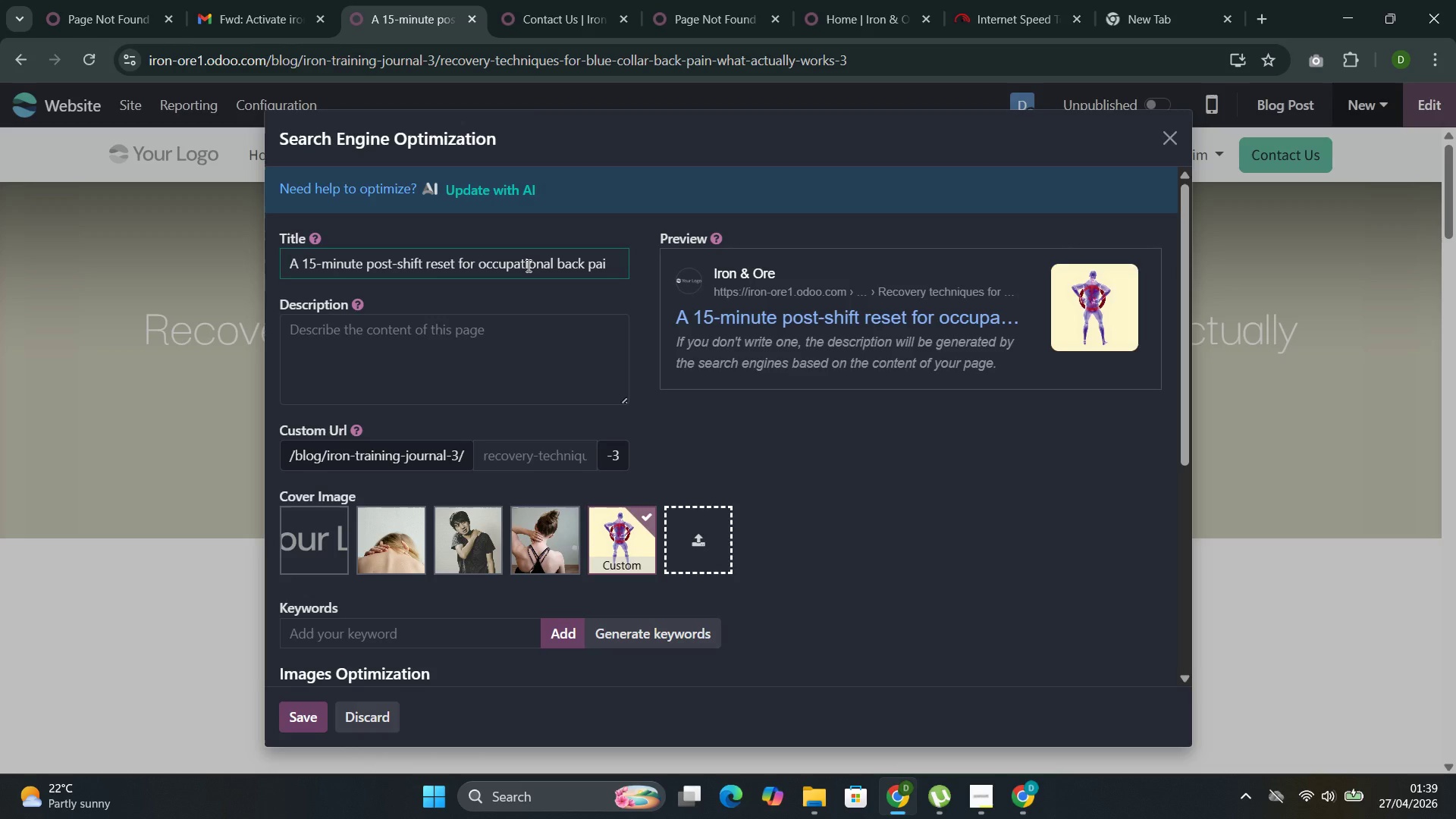 
key(Control+Z)
 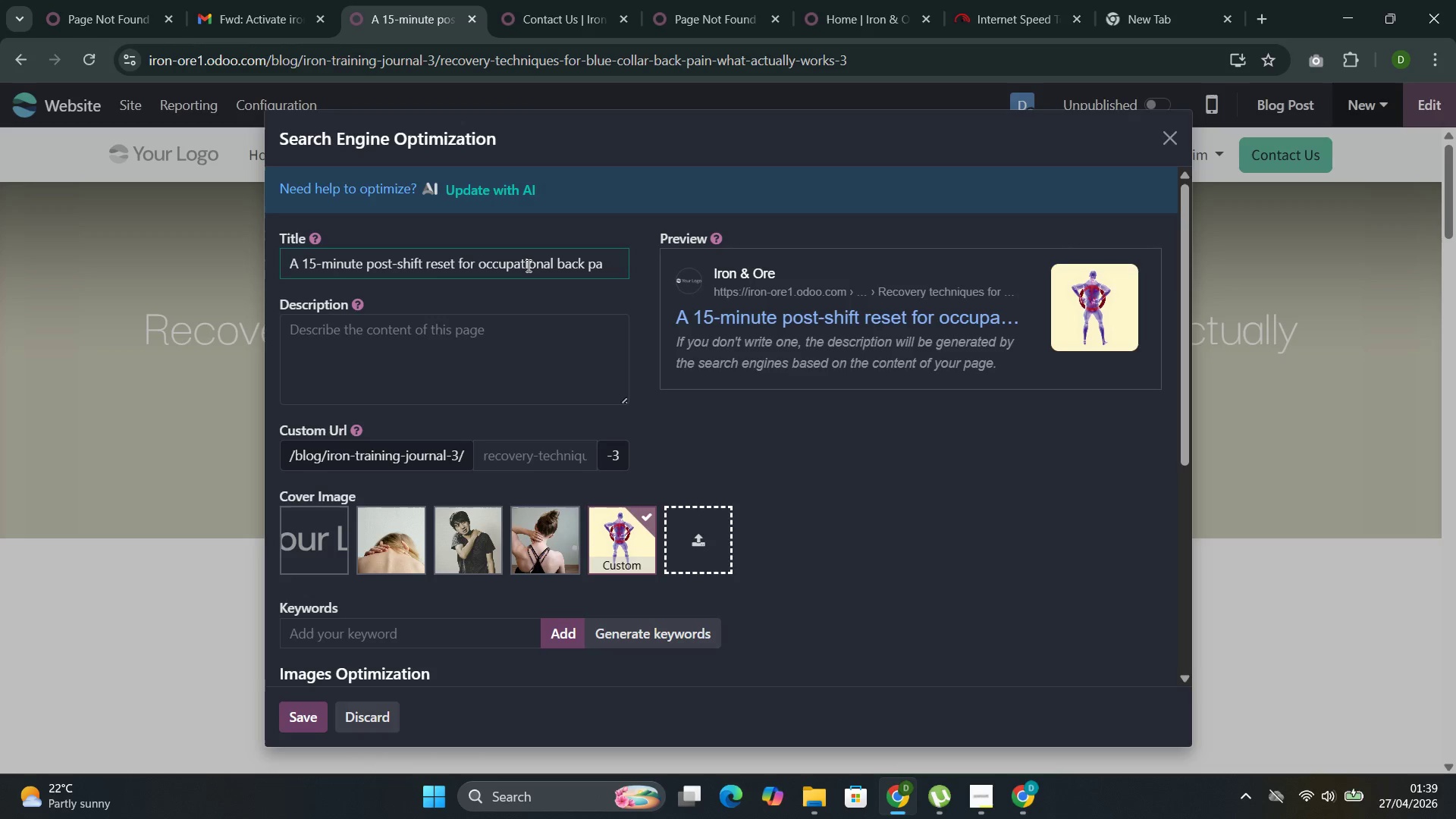 
key(Control+Z)
 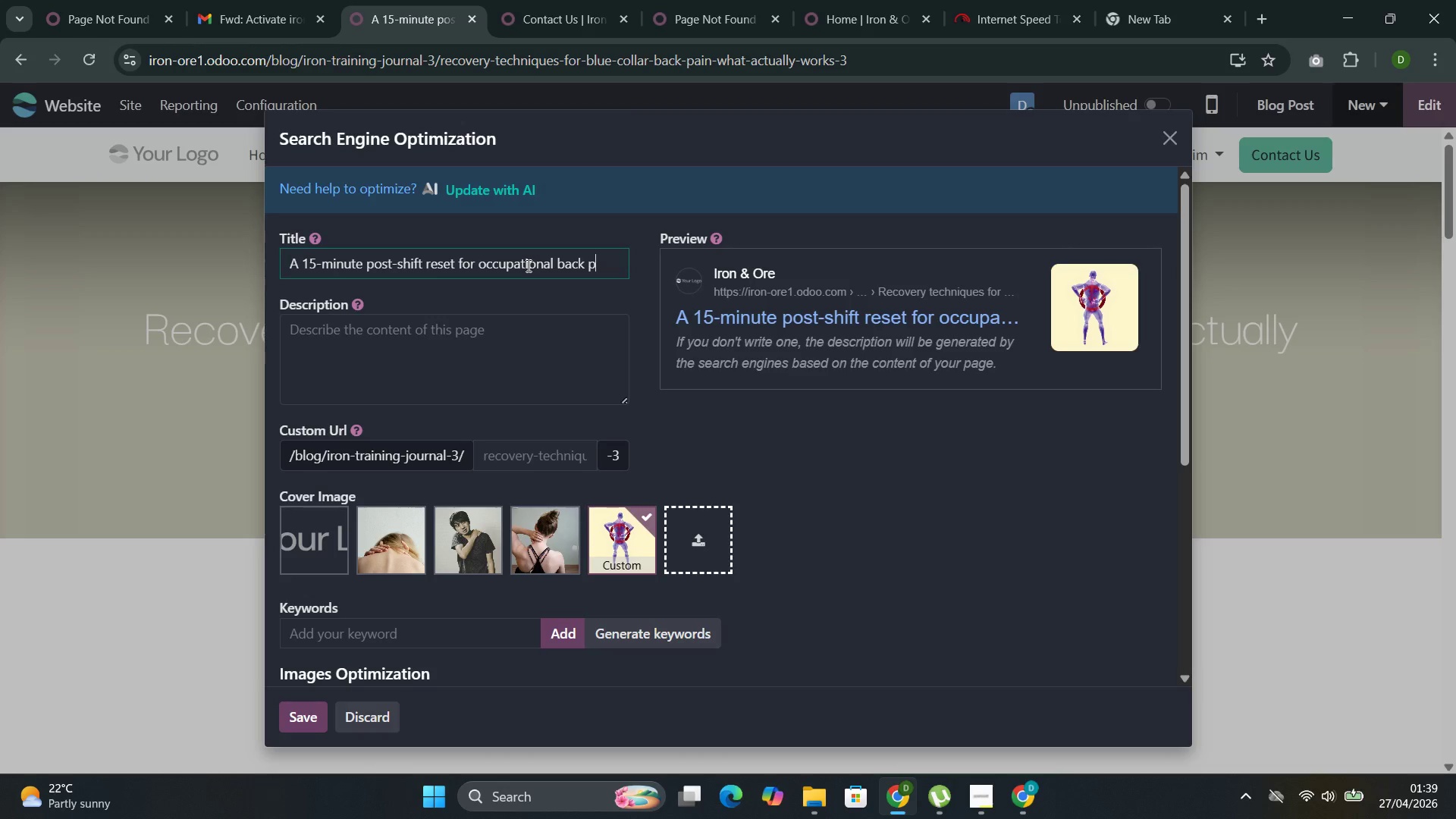 
key(Control+Z)
 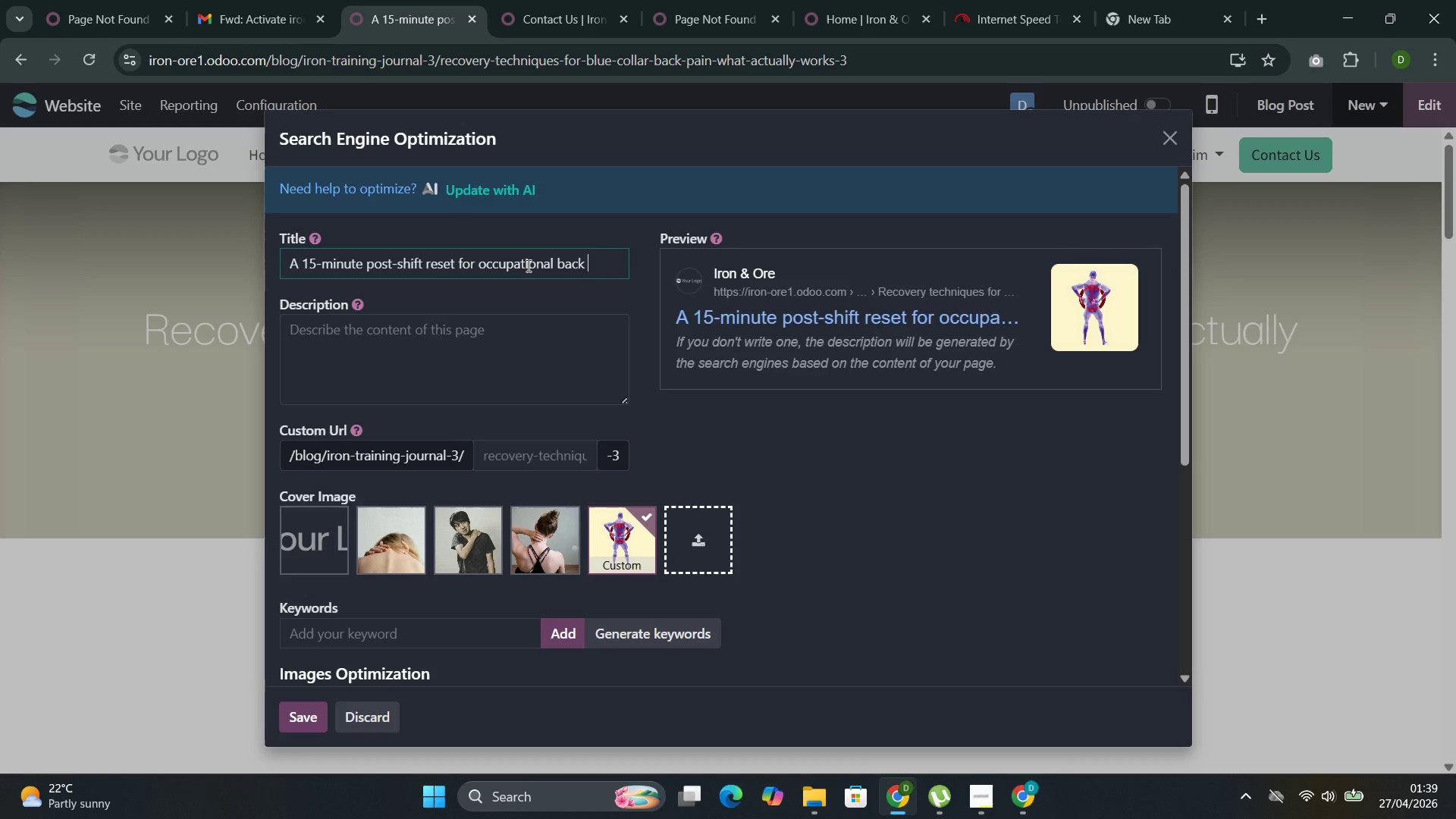 
key(Control+Z)
 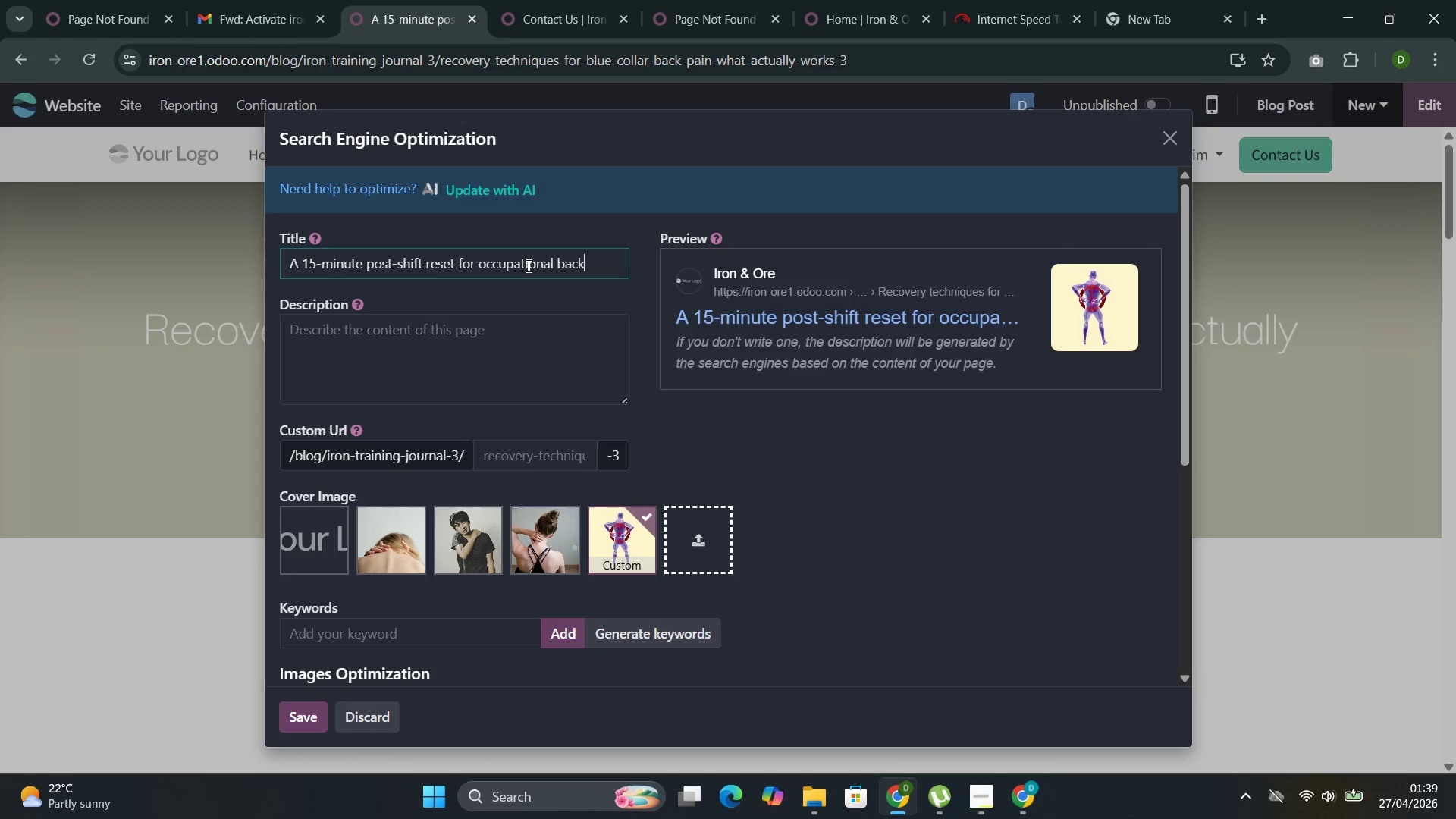 
key(Control+Z)
 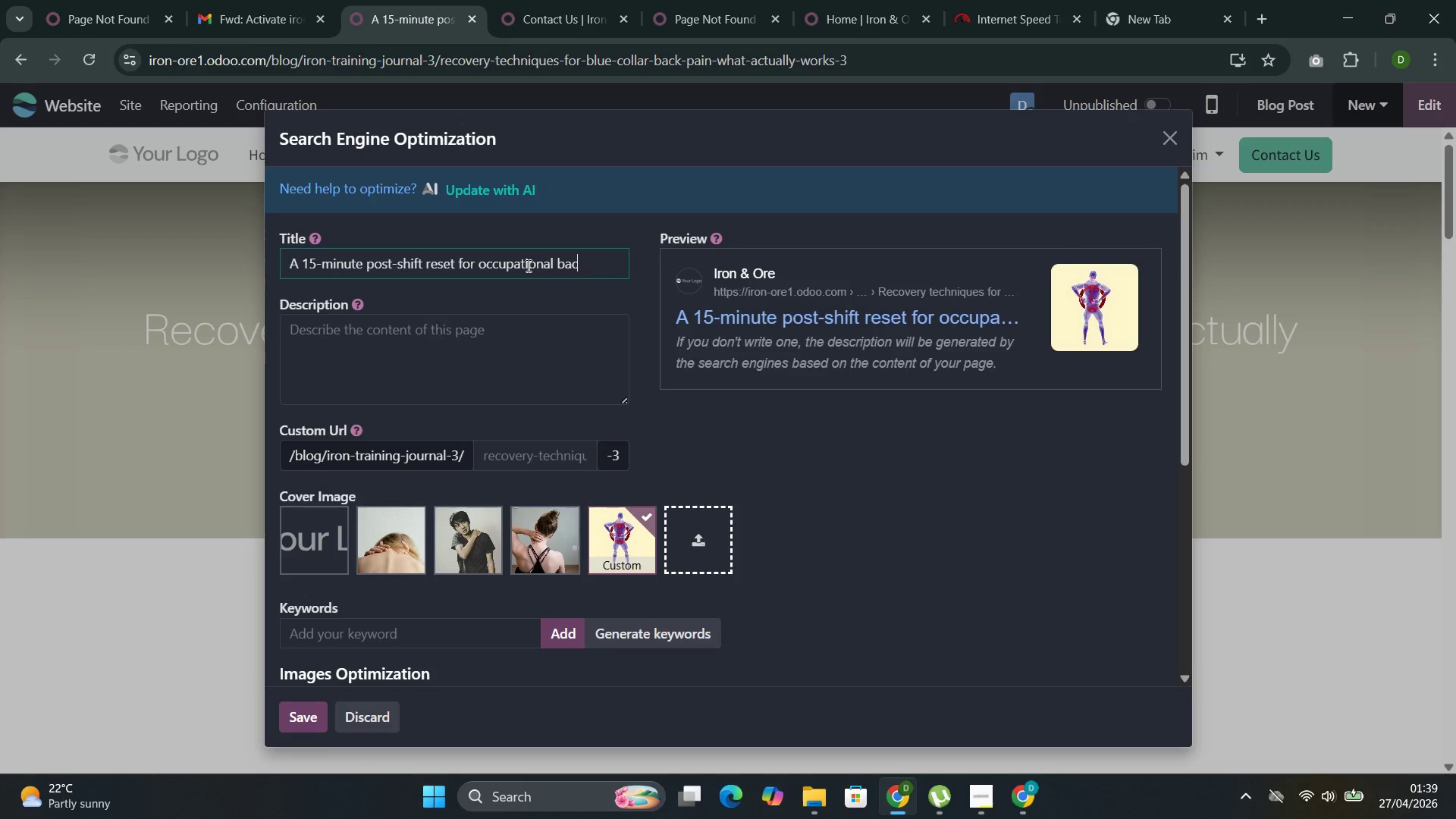 
key(Control+Z)
 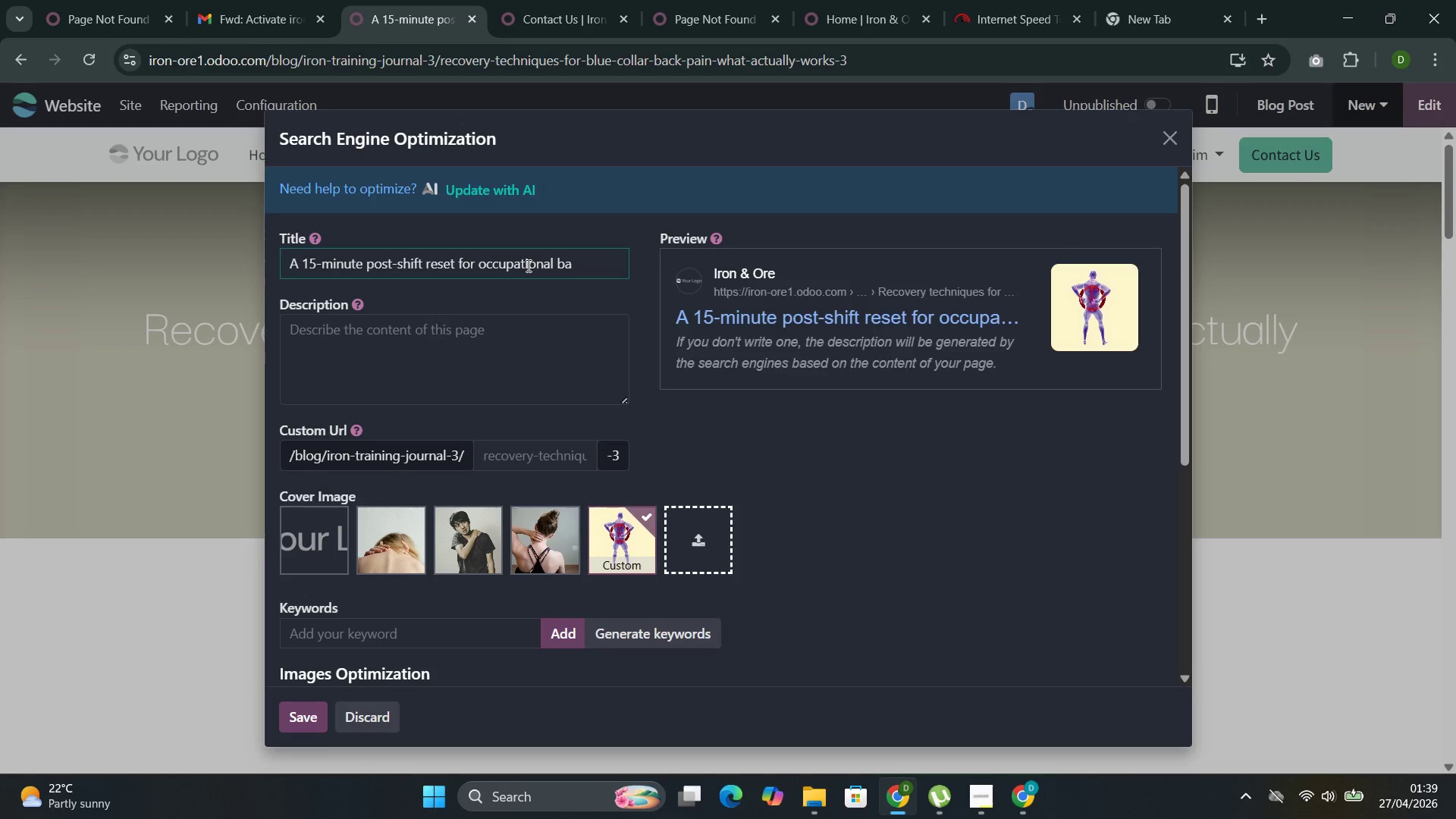 
key(Control+Z)
 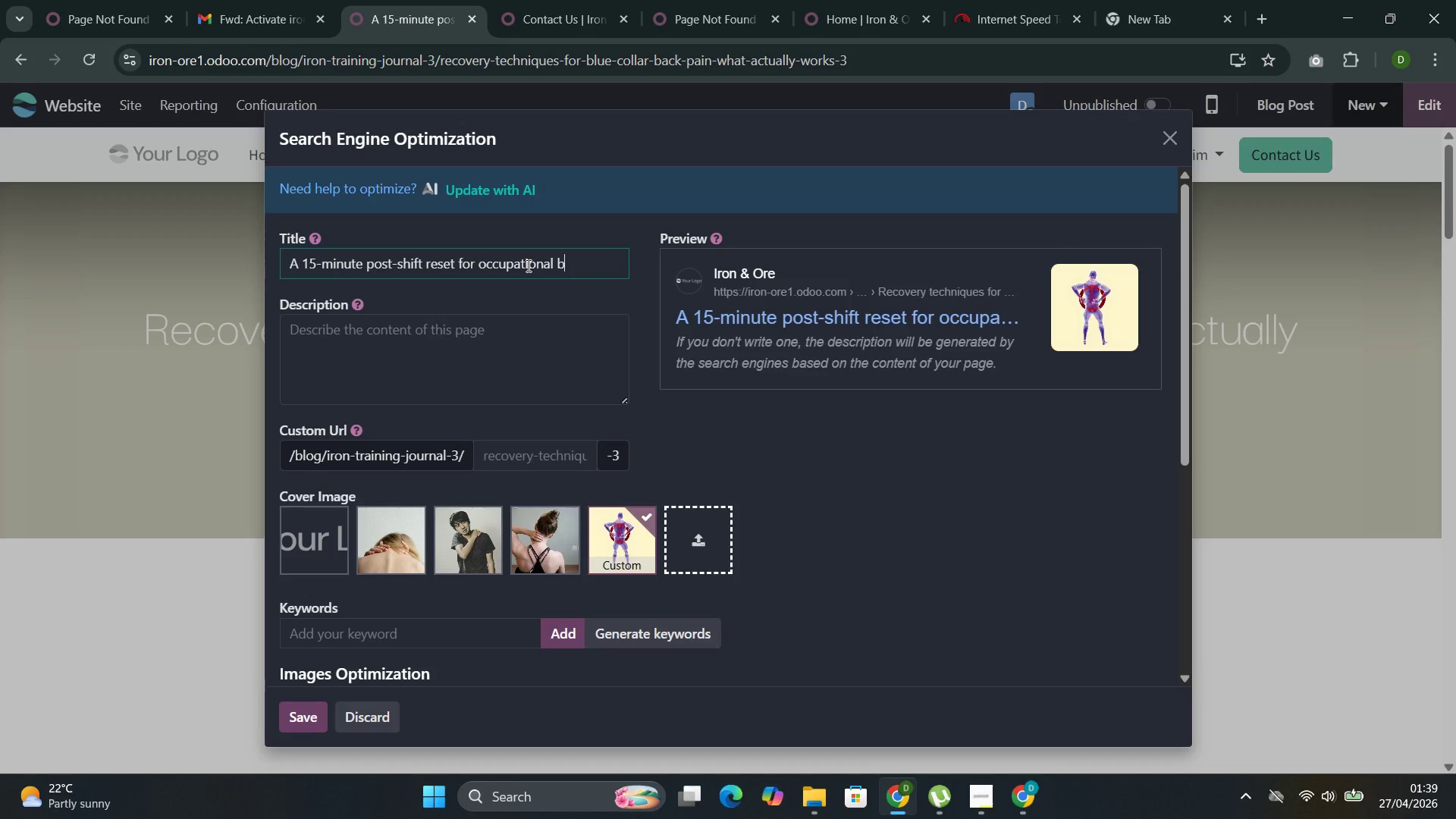 
key(Control+A)
 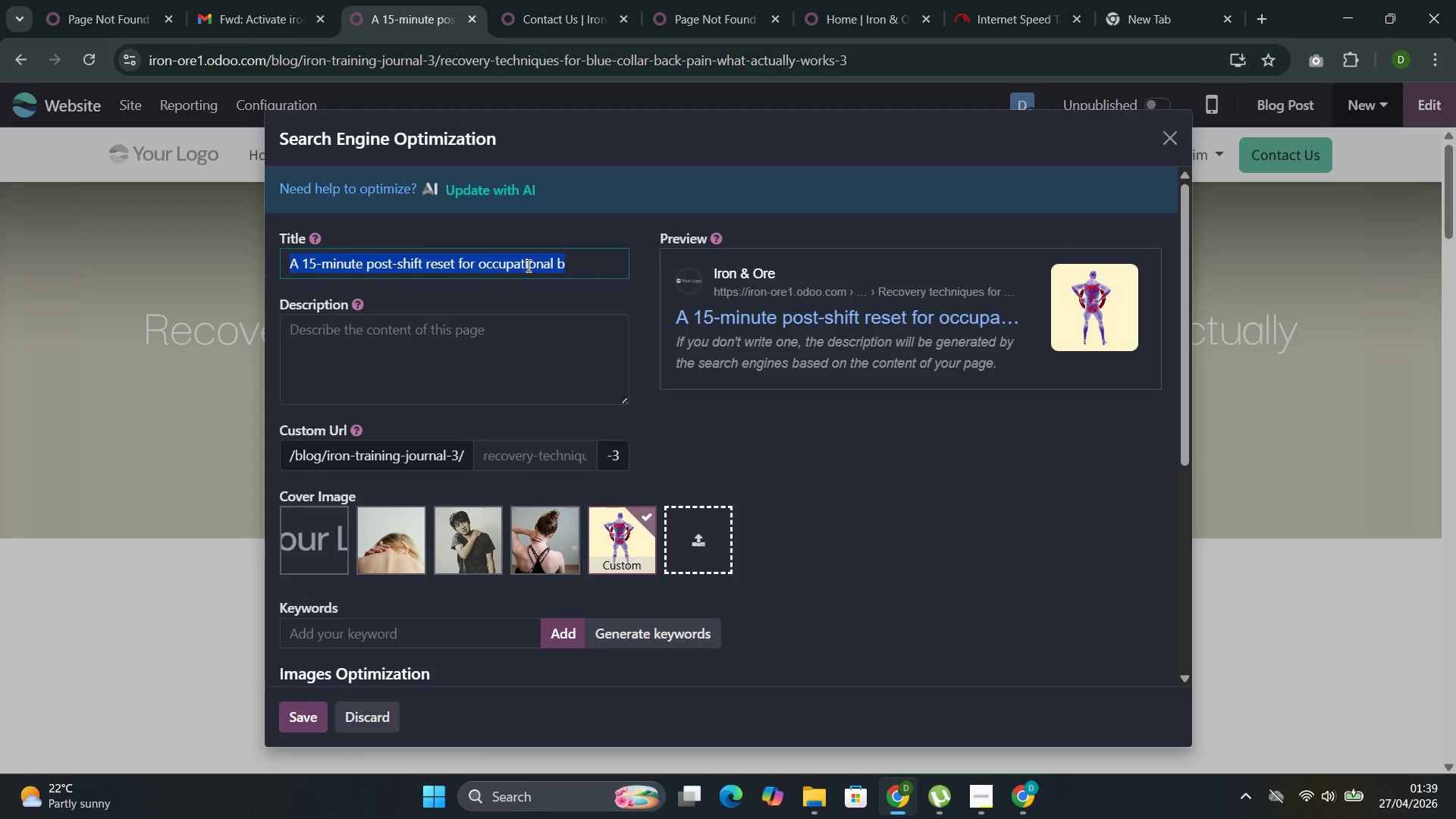 
key(Control+V)
 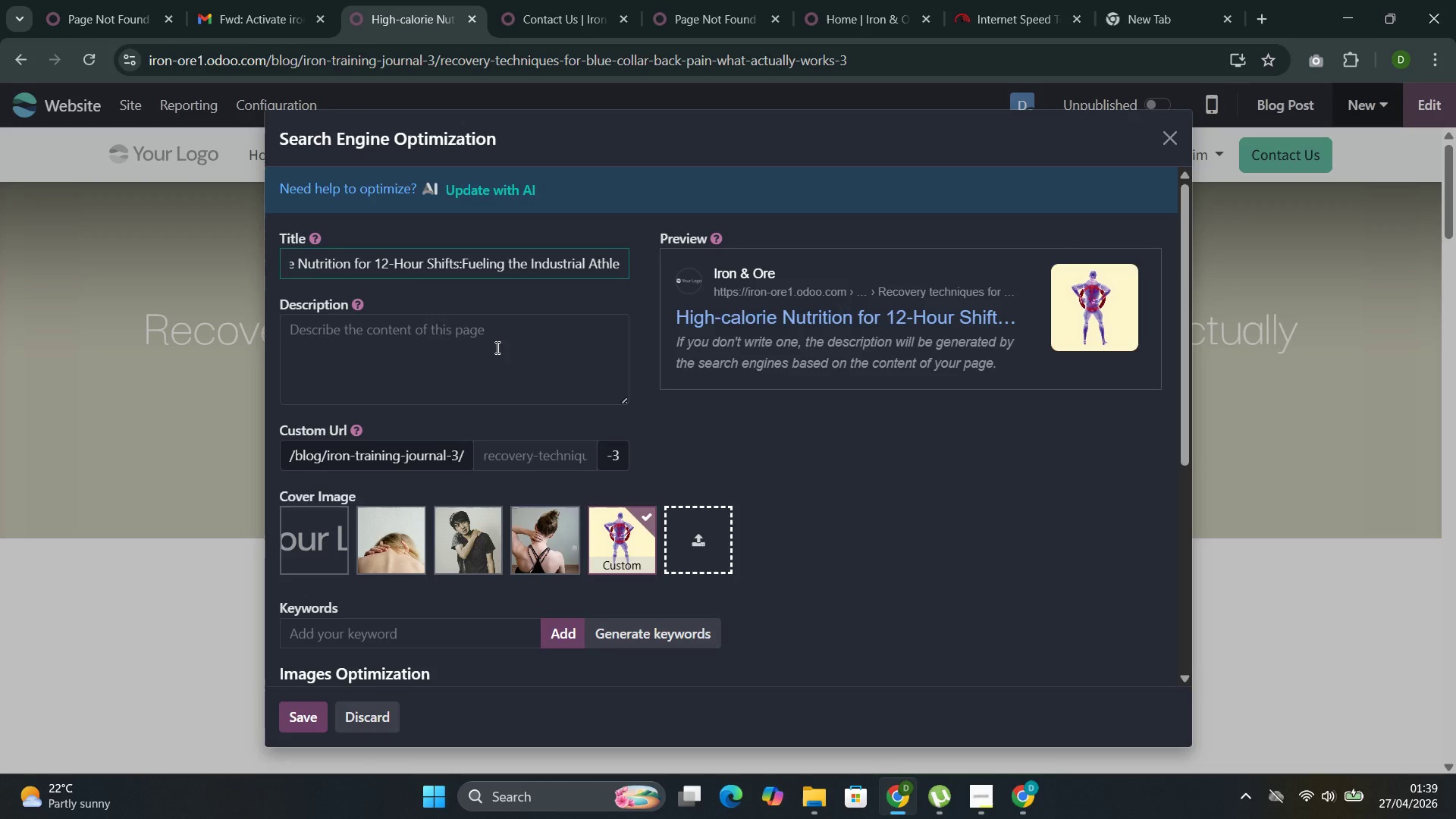 
left_click([491, 347])
 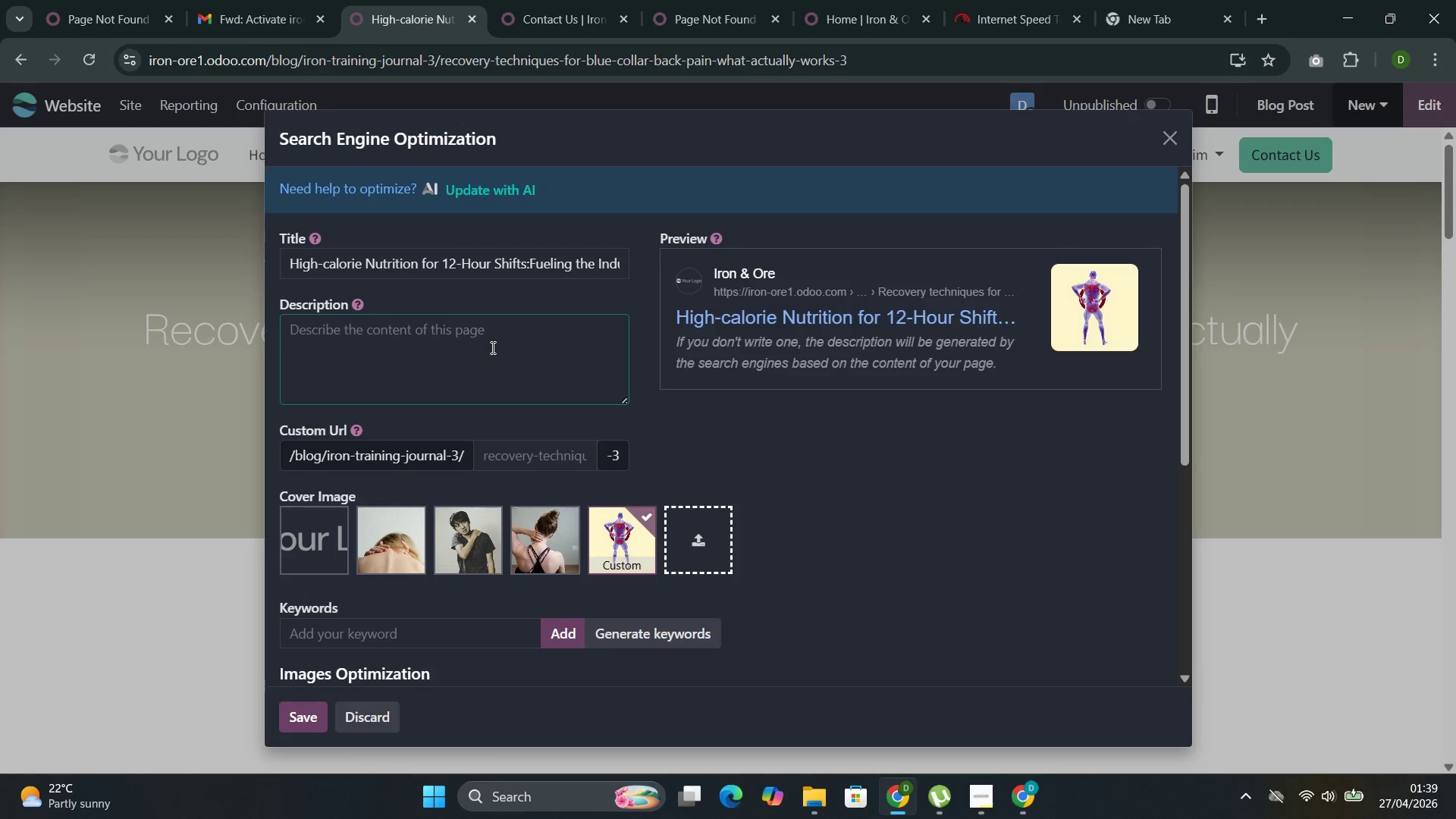 
key(Control+Shift+A)
 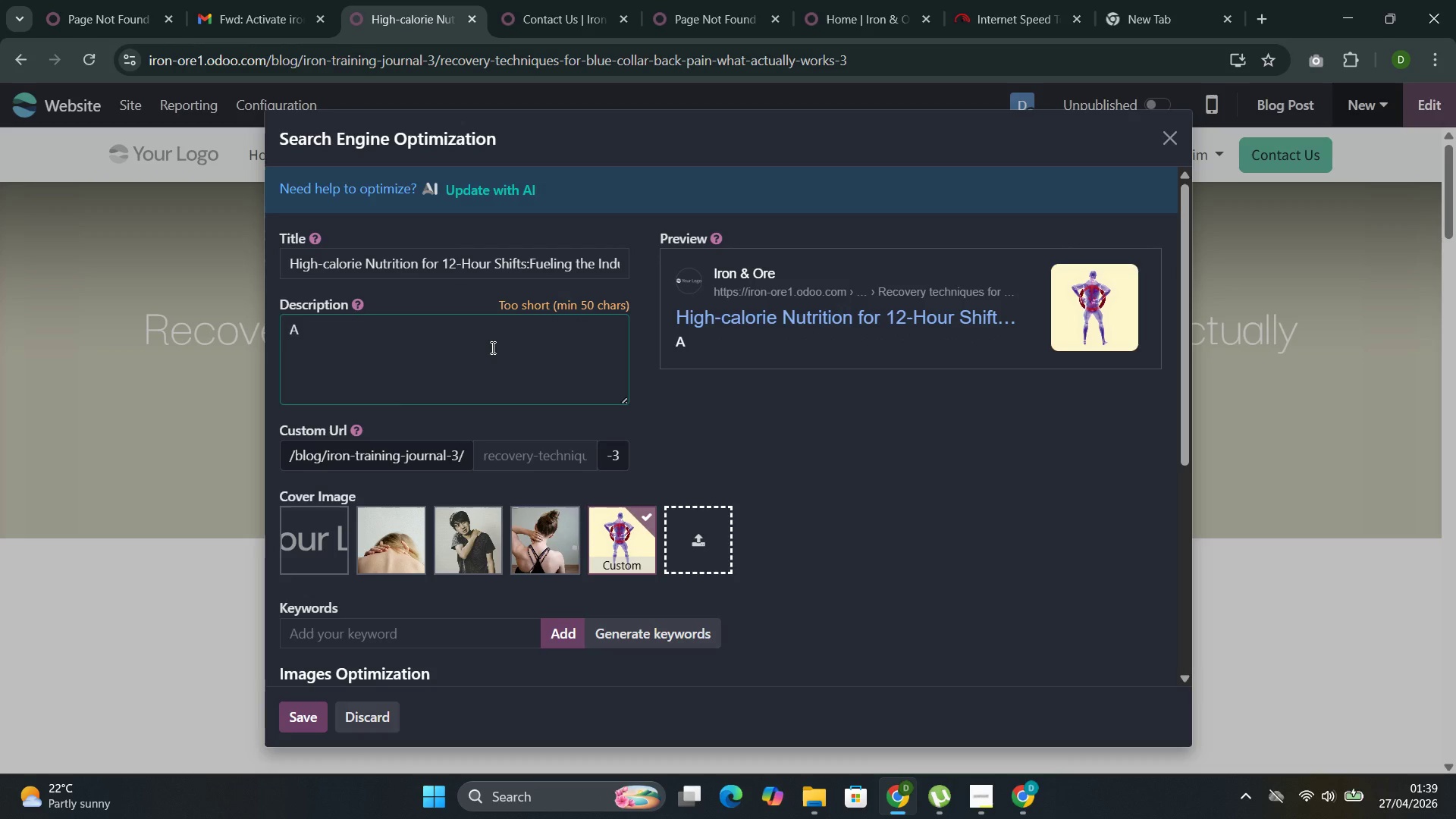 
key(Control+Space)
 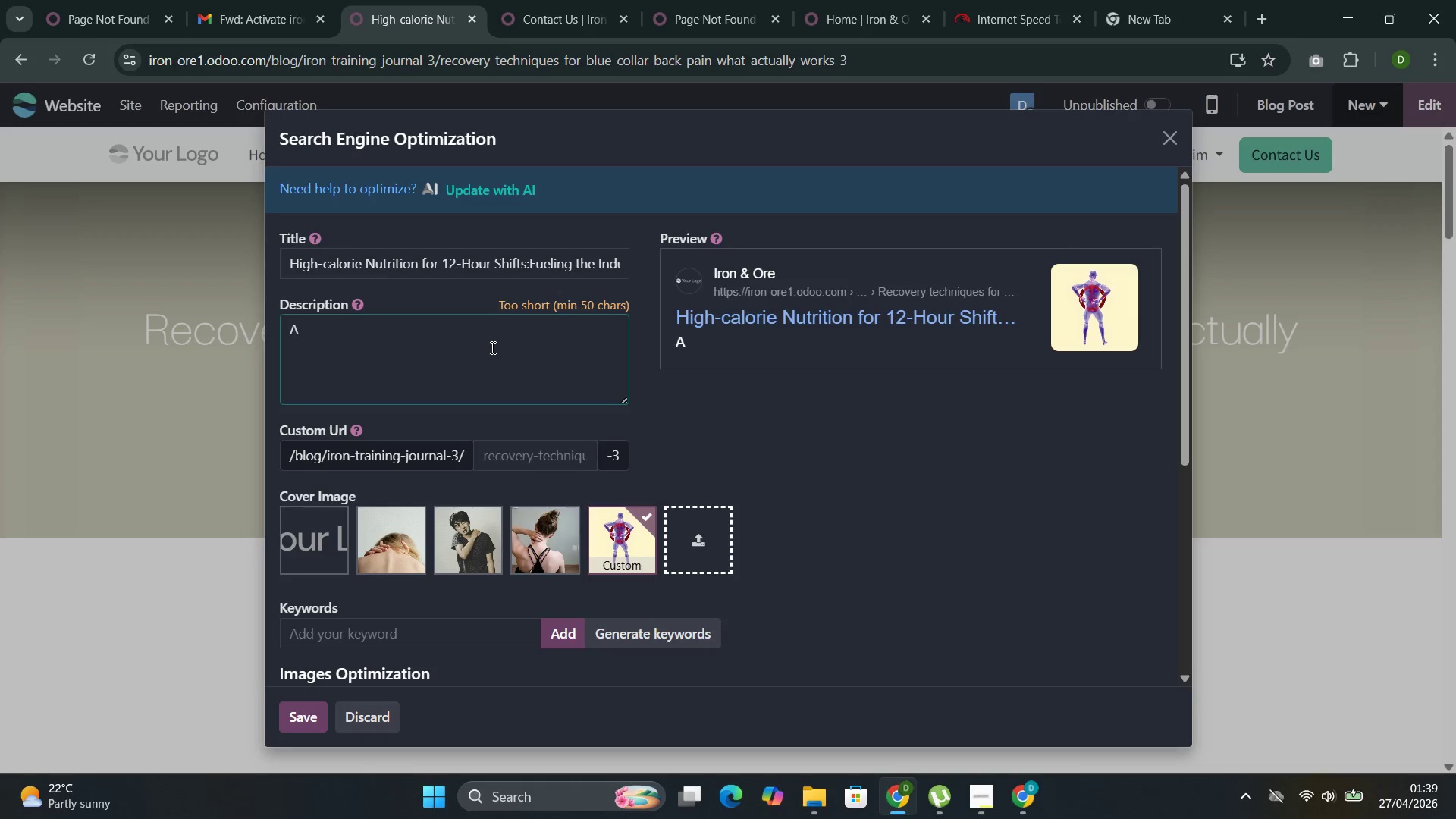 
key(Control+1)
 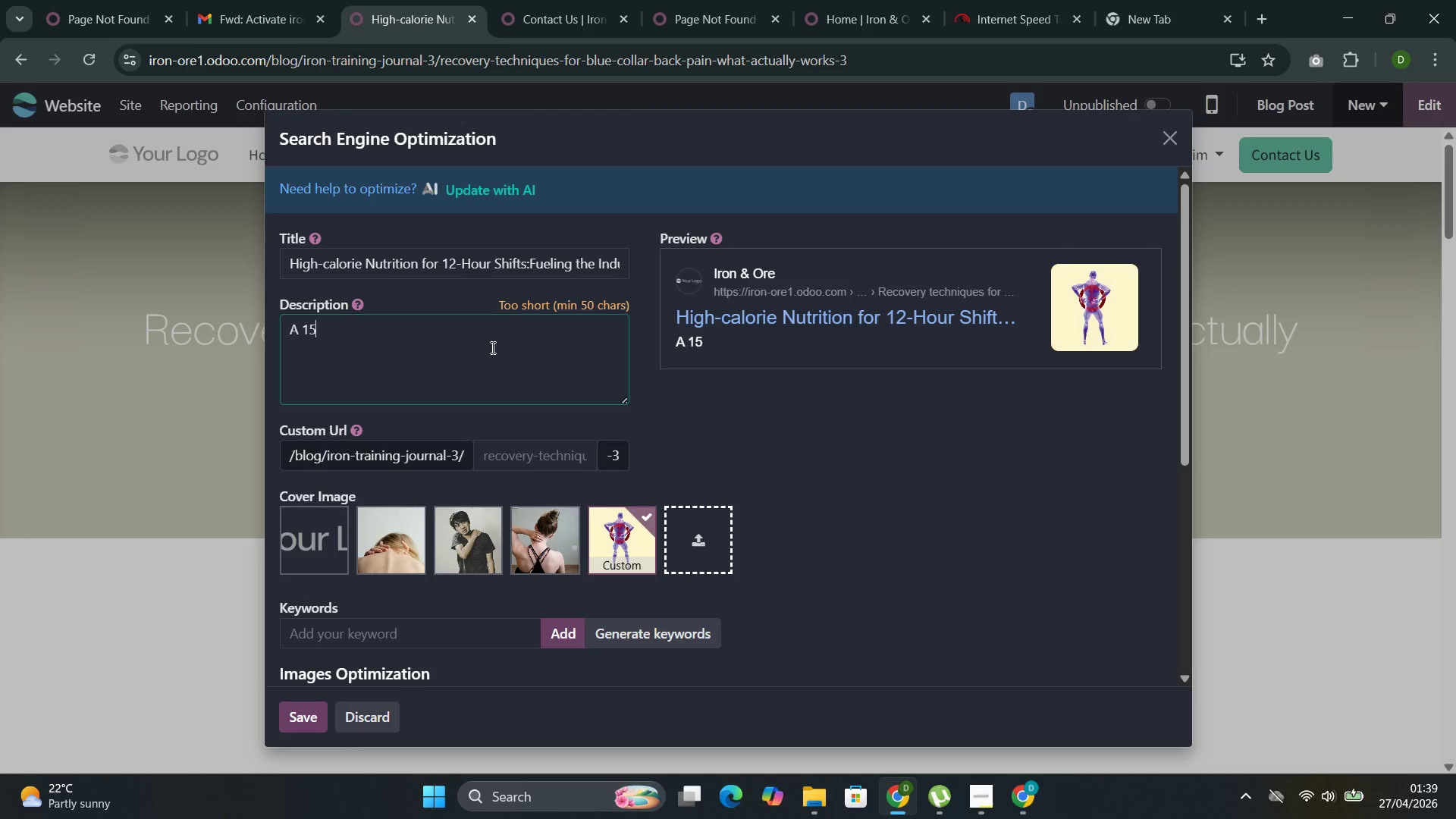 
key(Control+5)
 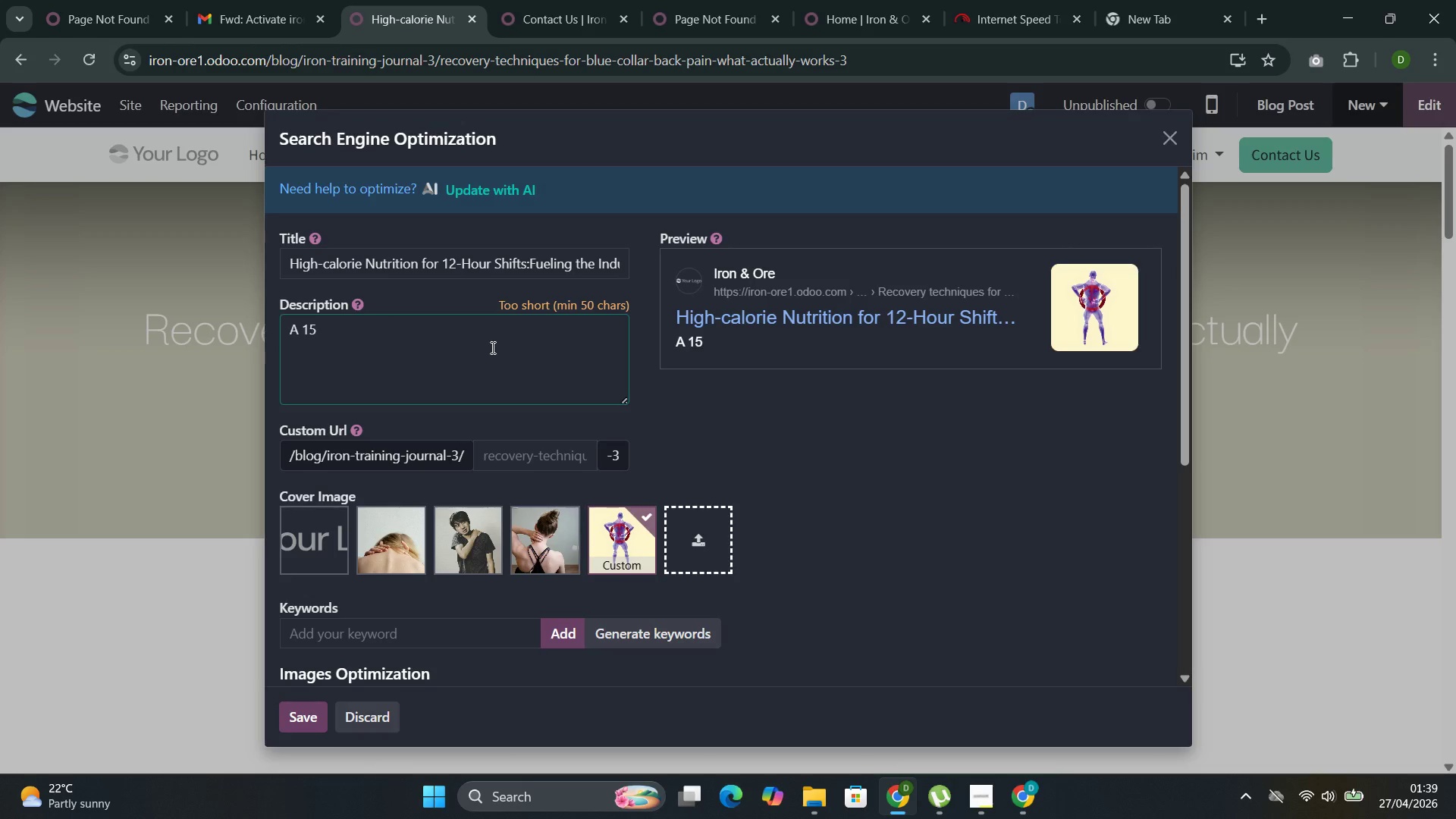 
key(Control+Minus)
 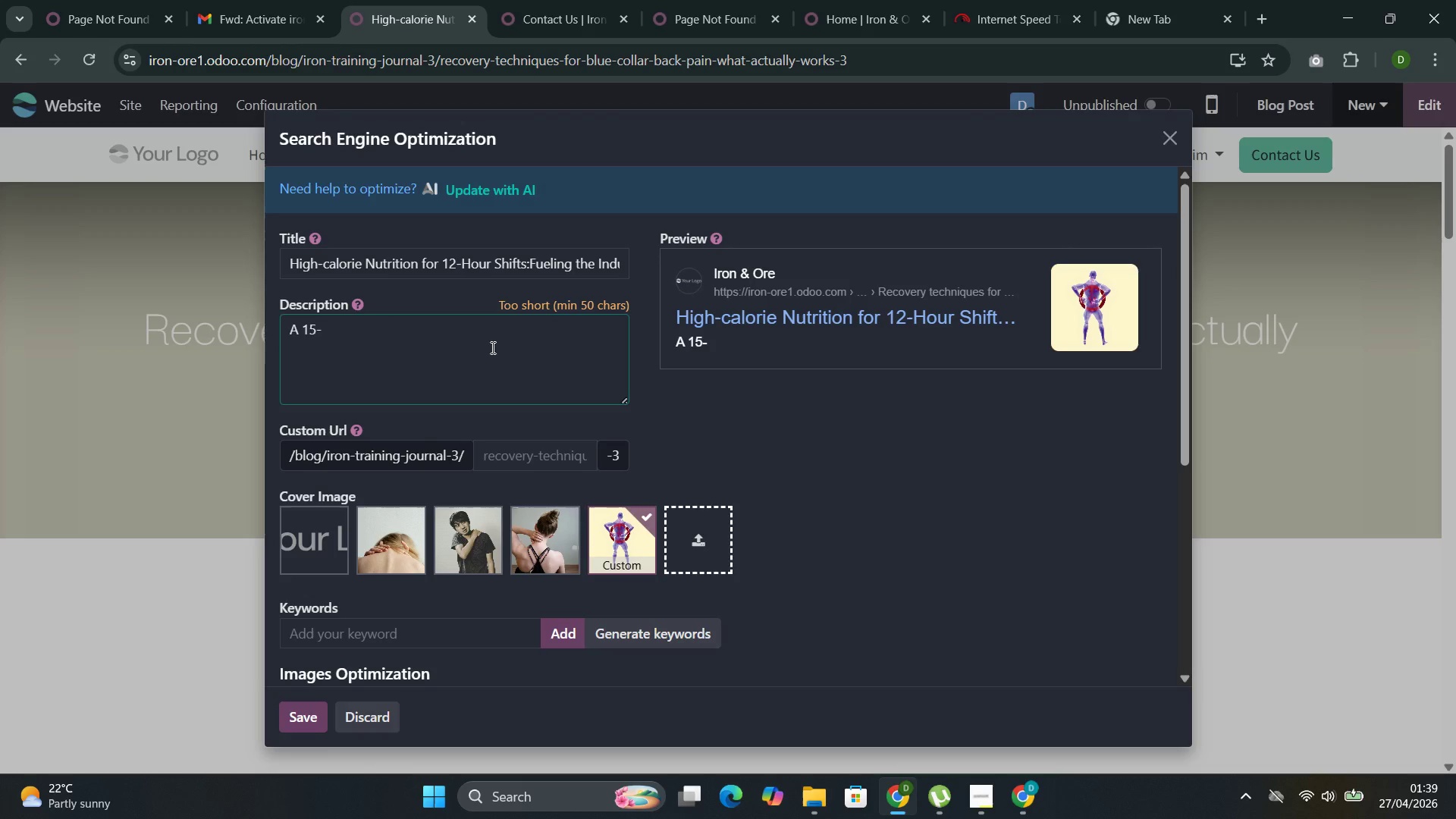 
key(Control+Space)
 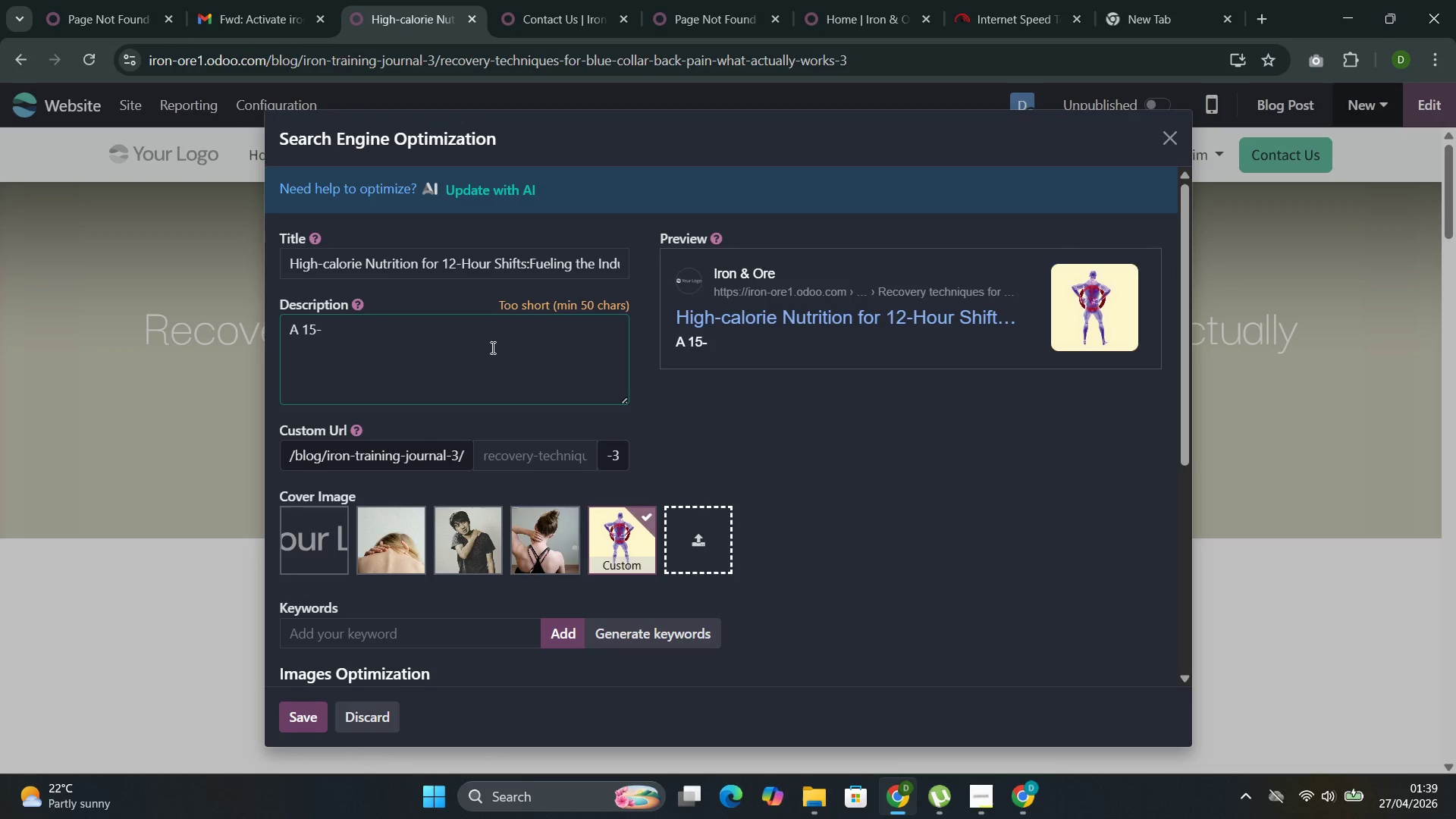 
key(Control+M)
 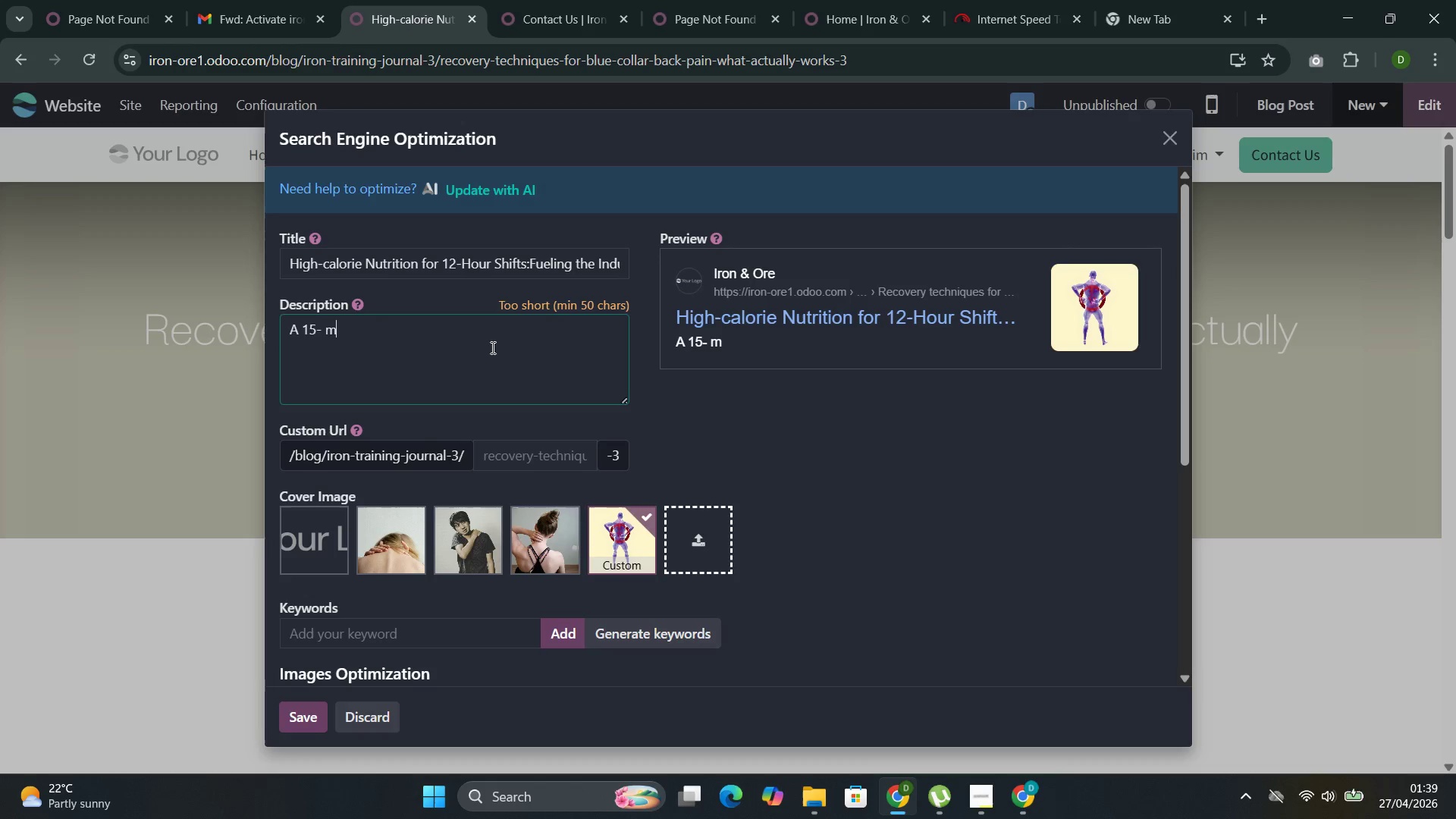 
key(Control+I)
 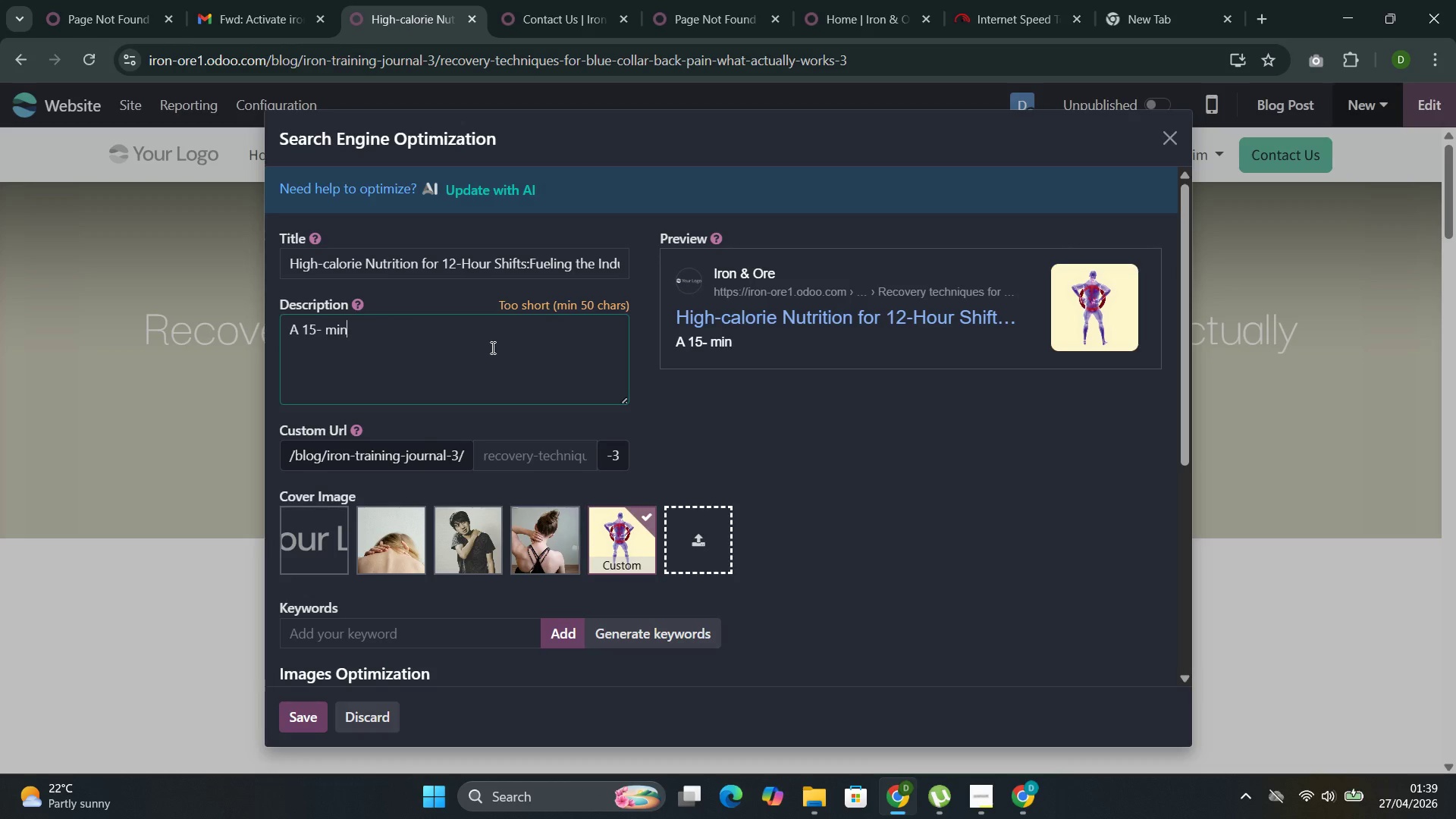 
key(Control+N)
 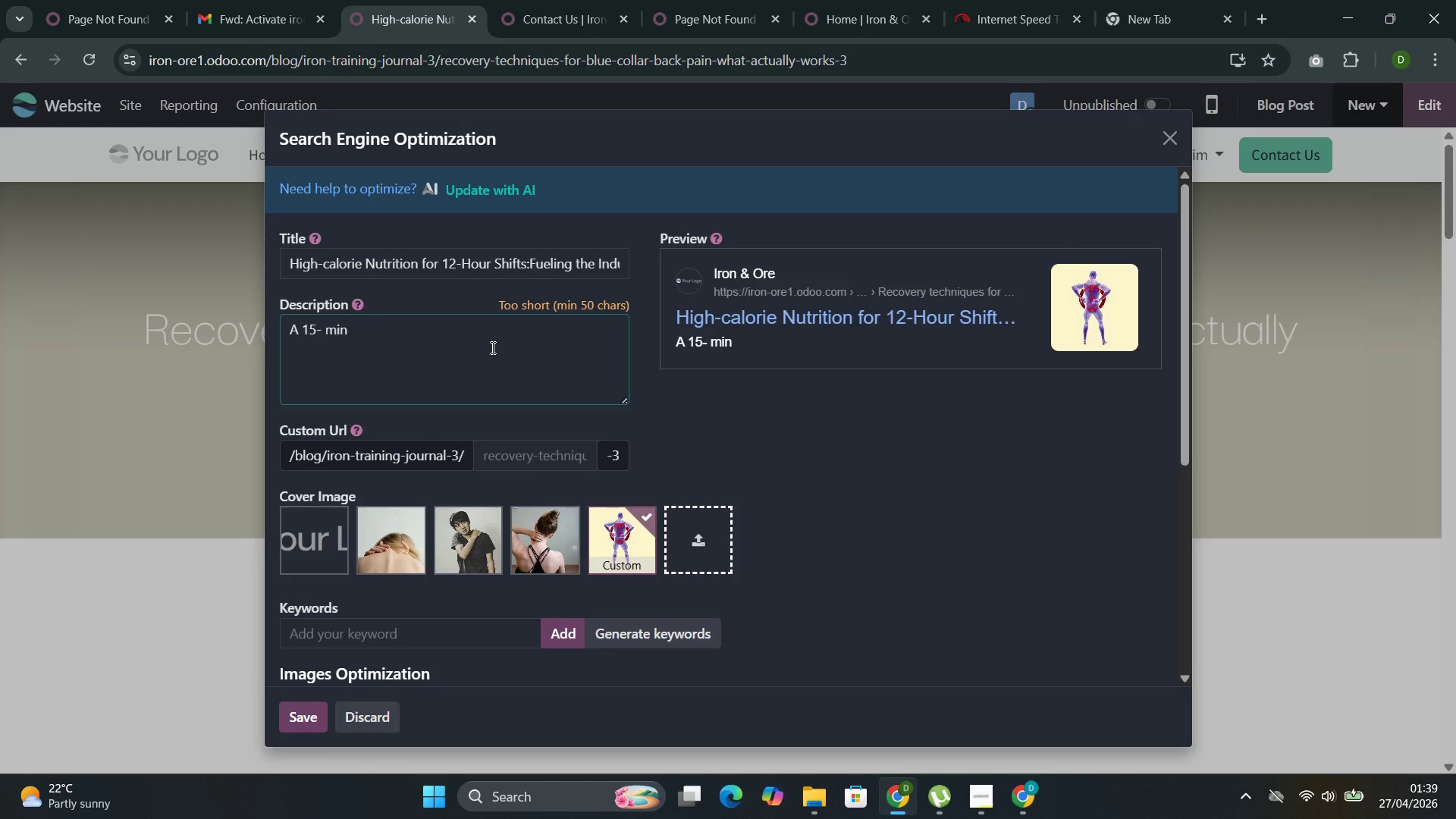 
key(Control+U)
 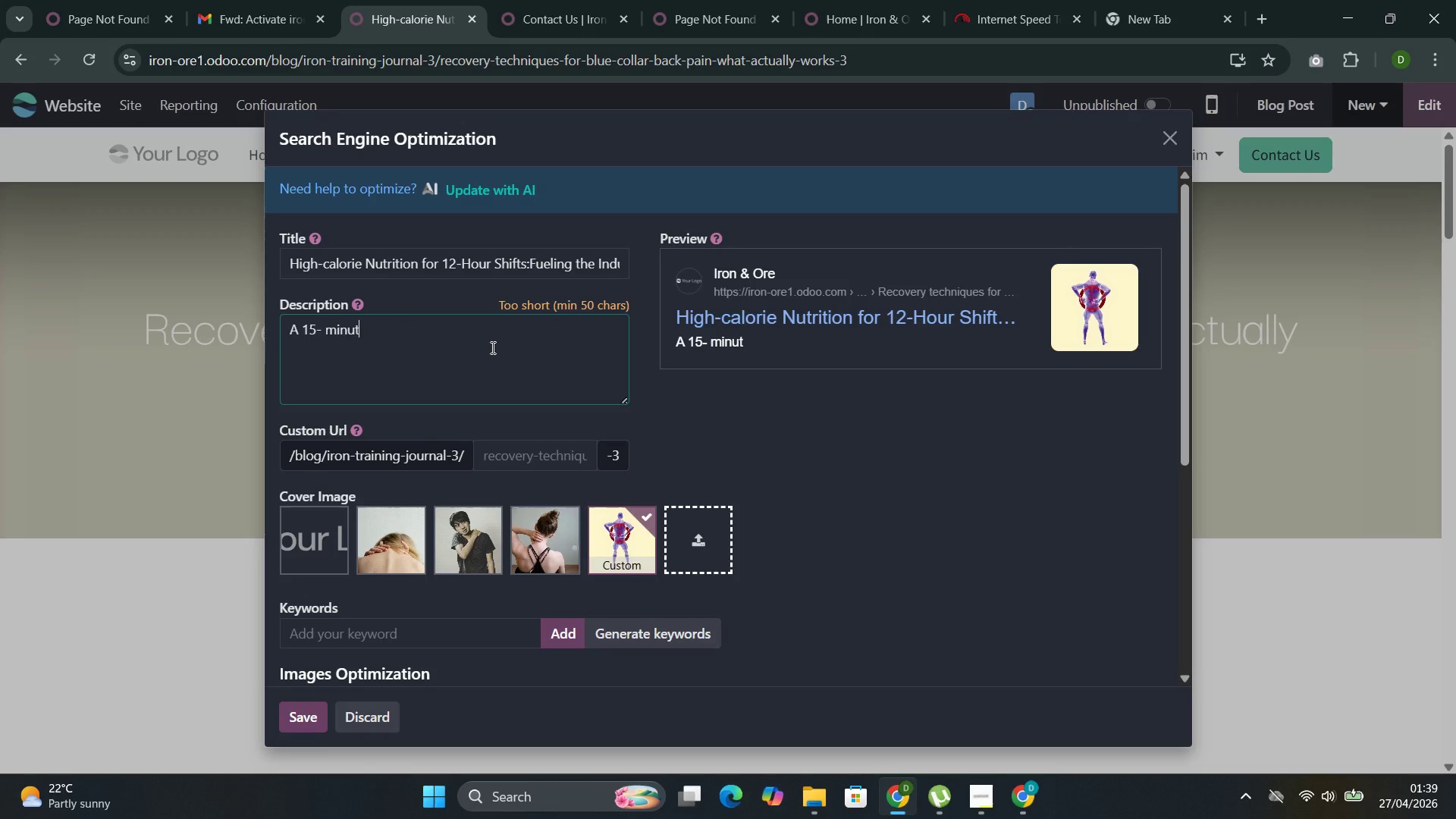 
key(Control+T)
 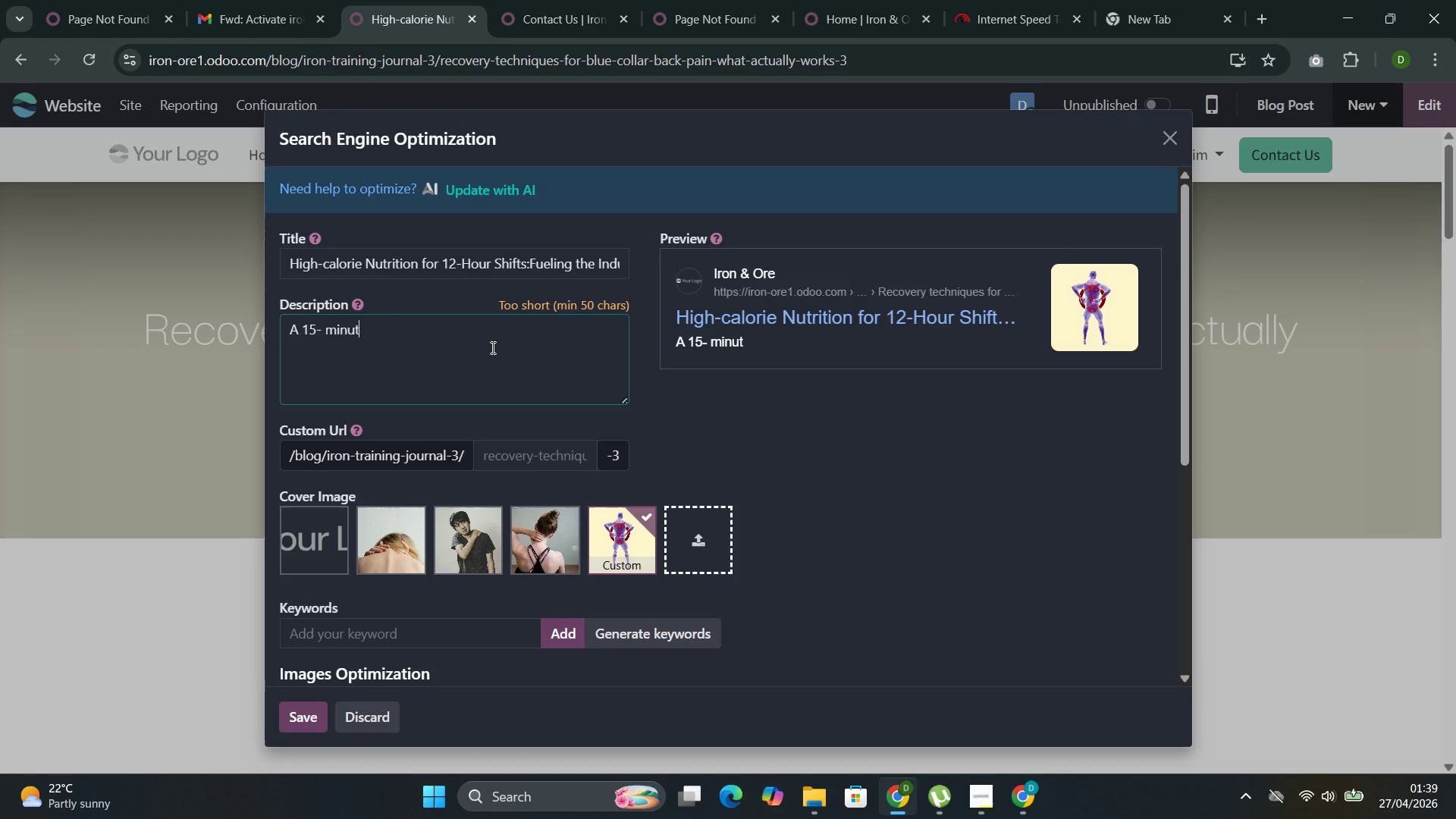 
key(Control+E)
 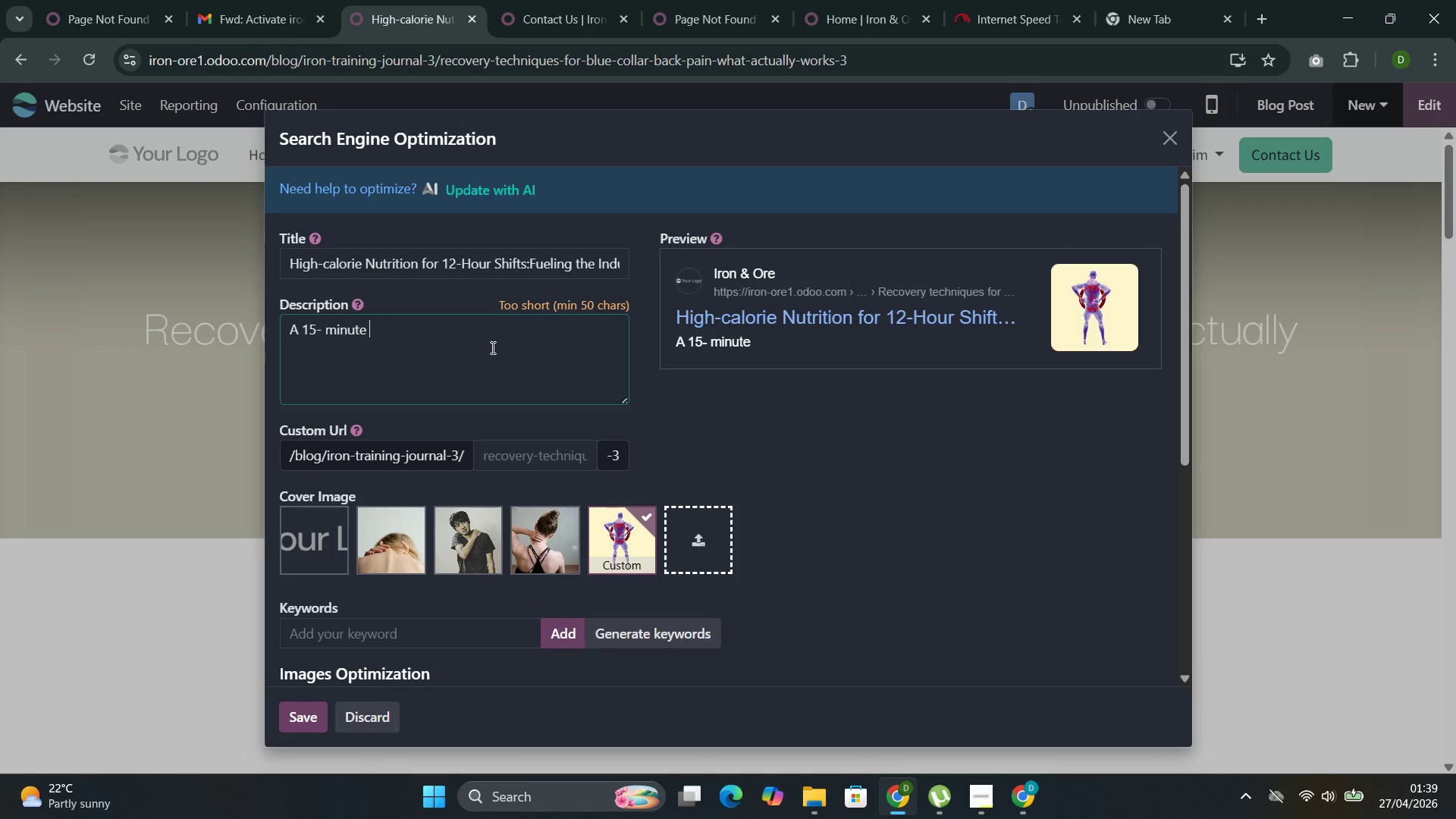 
key(Control+Space)
 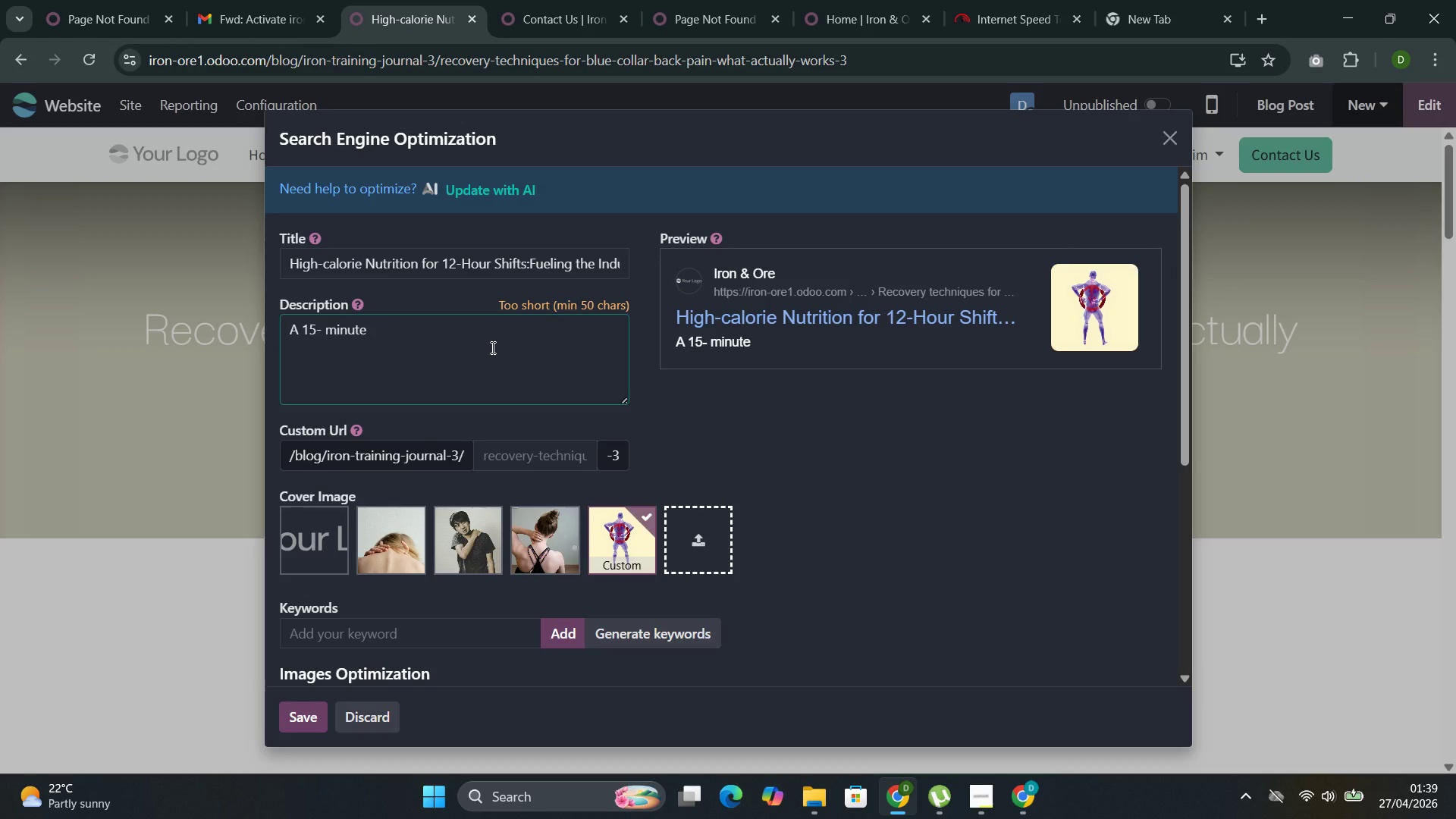 
key(Control+P)
 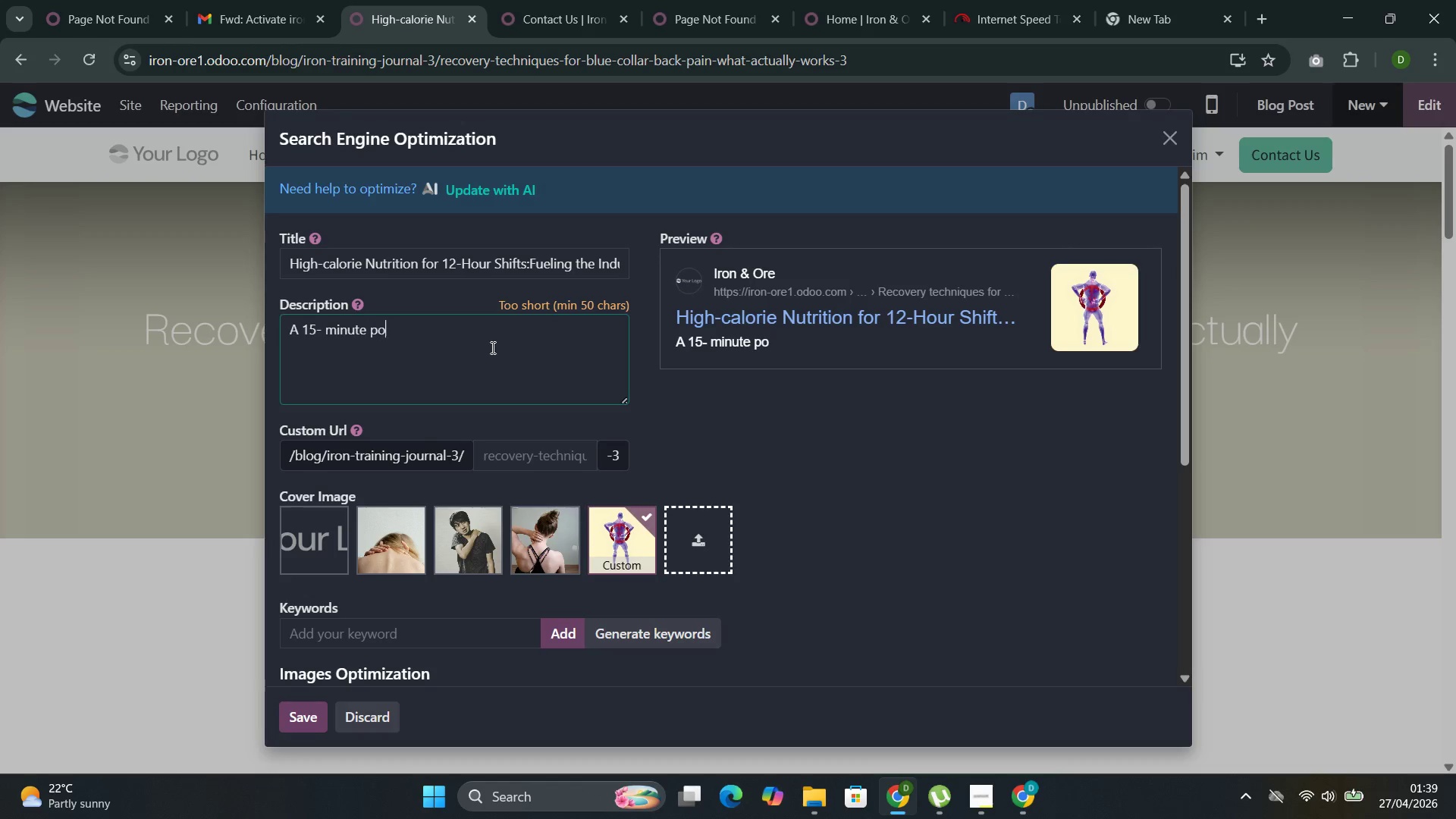 
key(Control+O)
 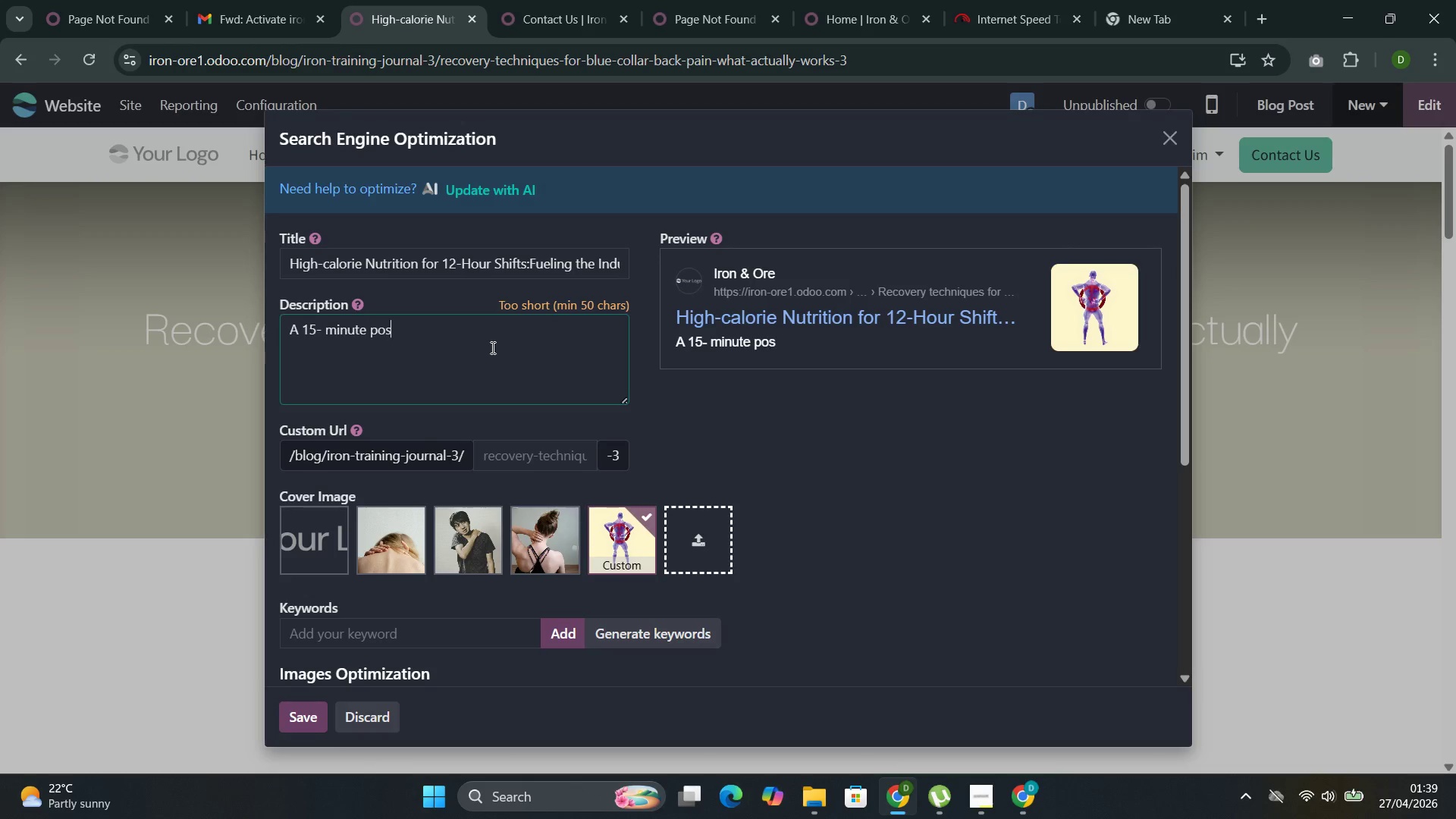 
key(Control+S)
 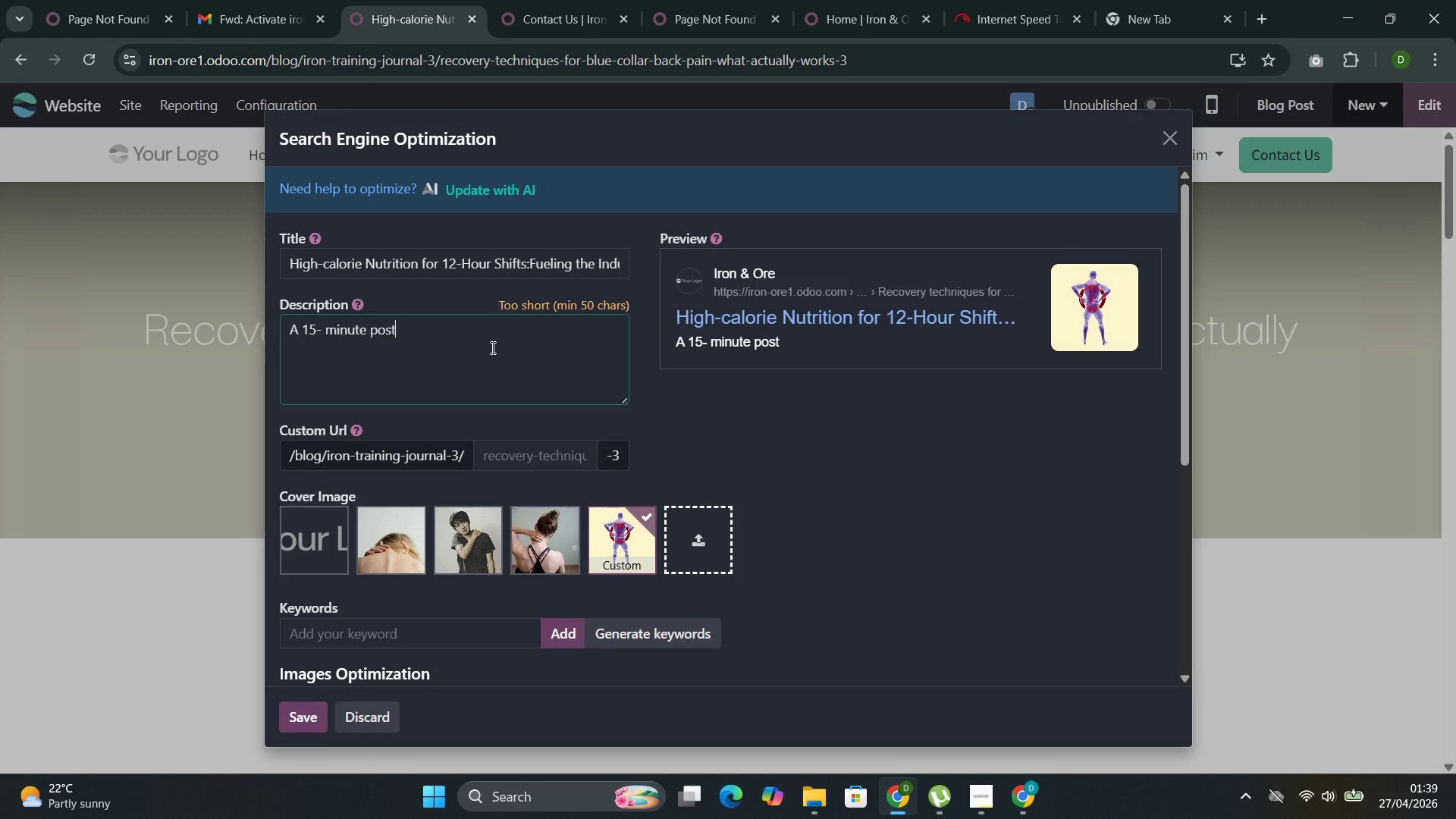 
key(Control+T)
 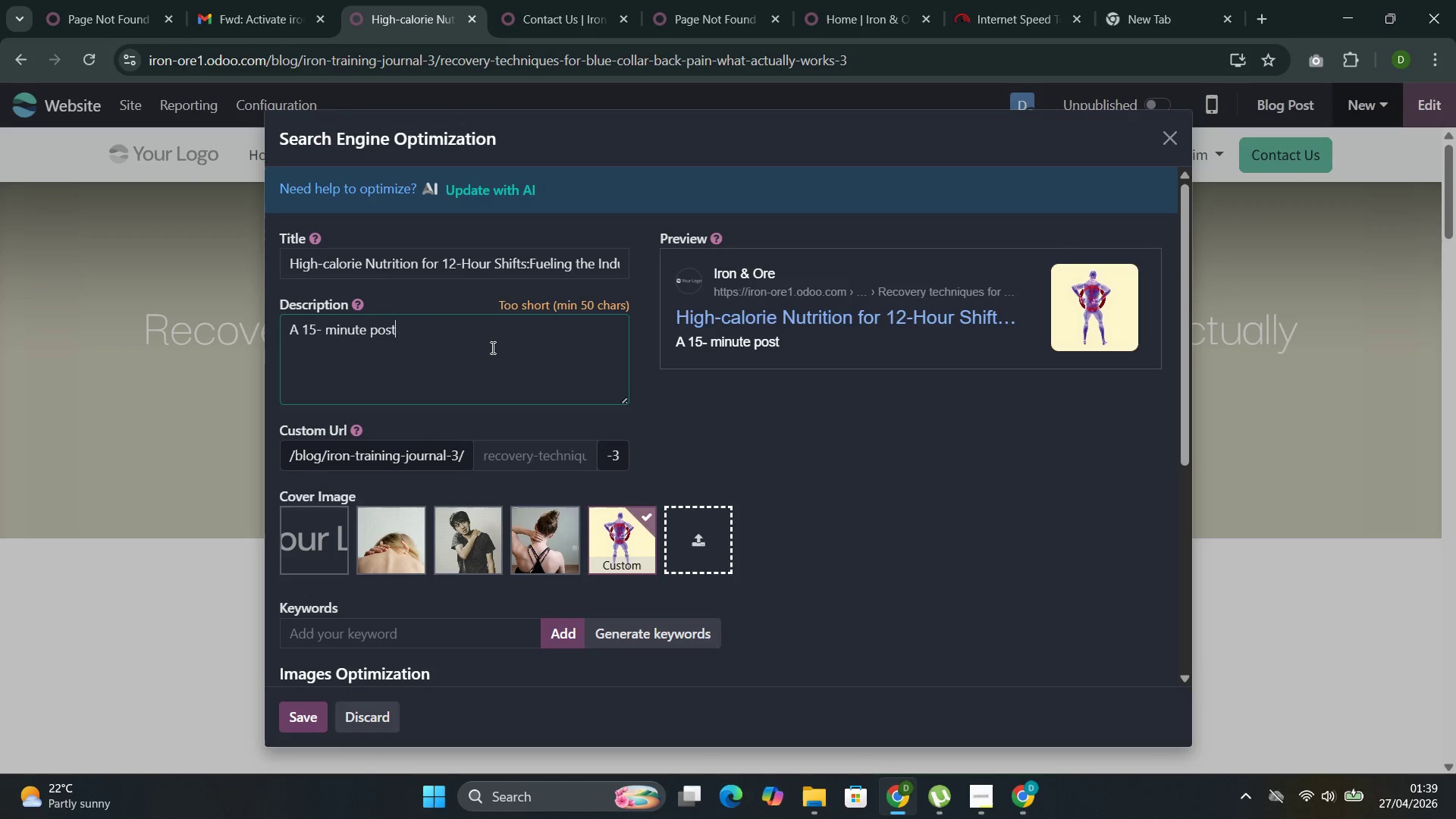 
key(Control+Minus)
 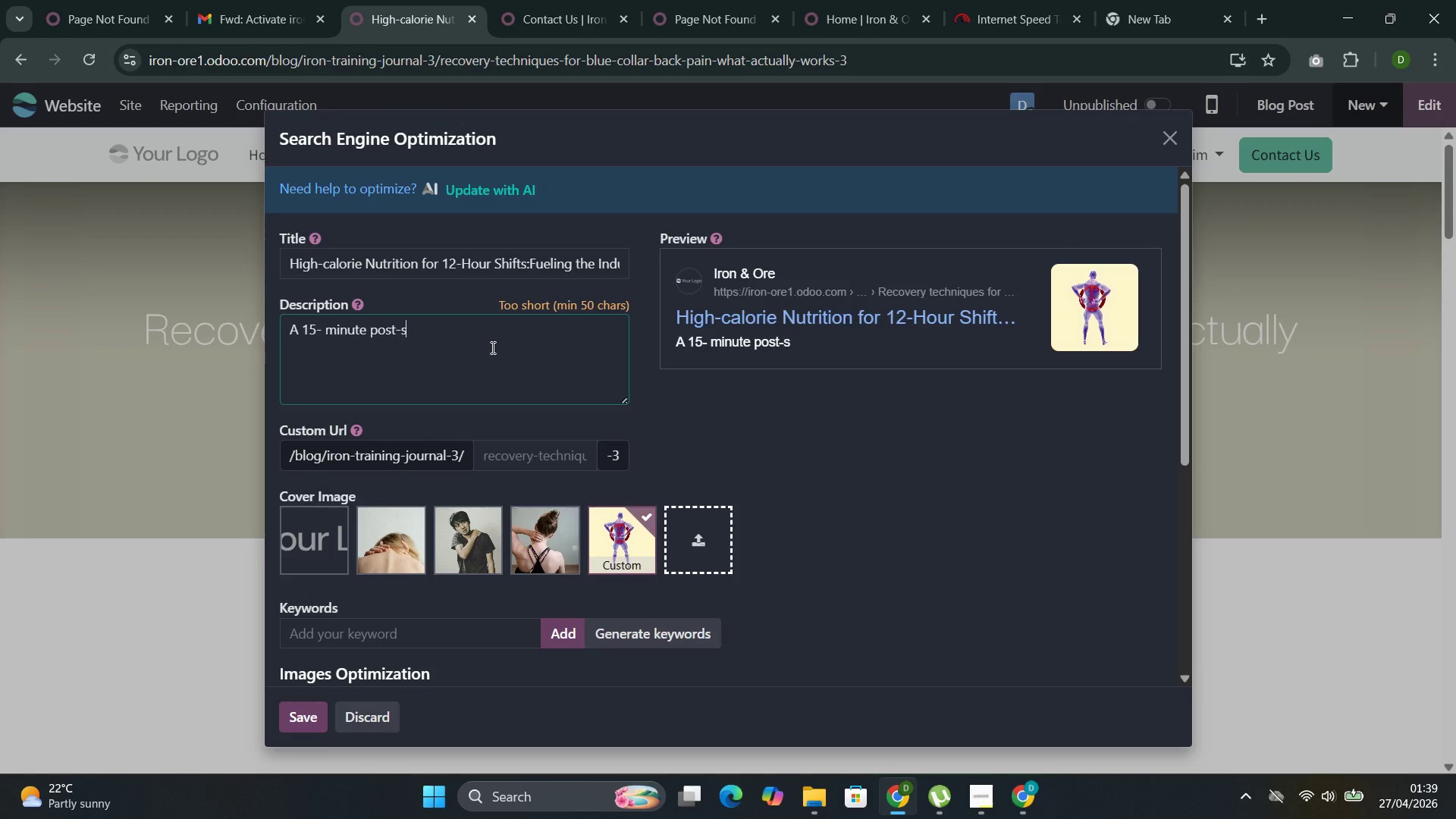 
key(Control+S)
 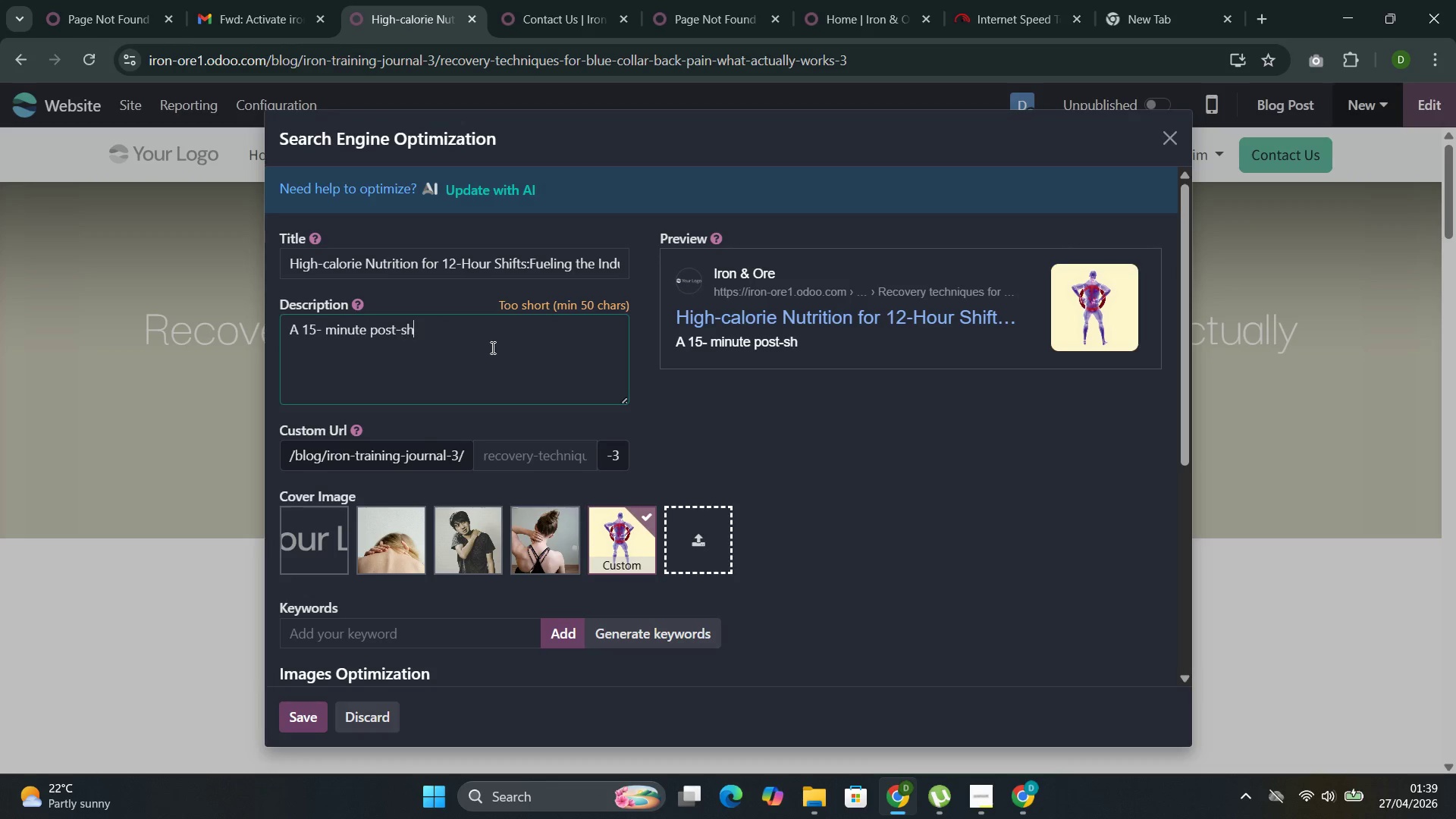 
key(Control+H)
 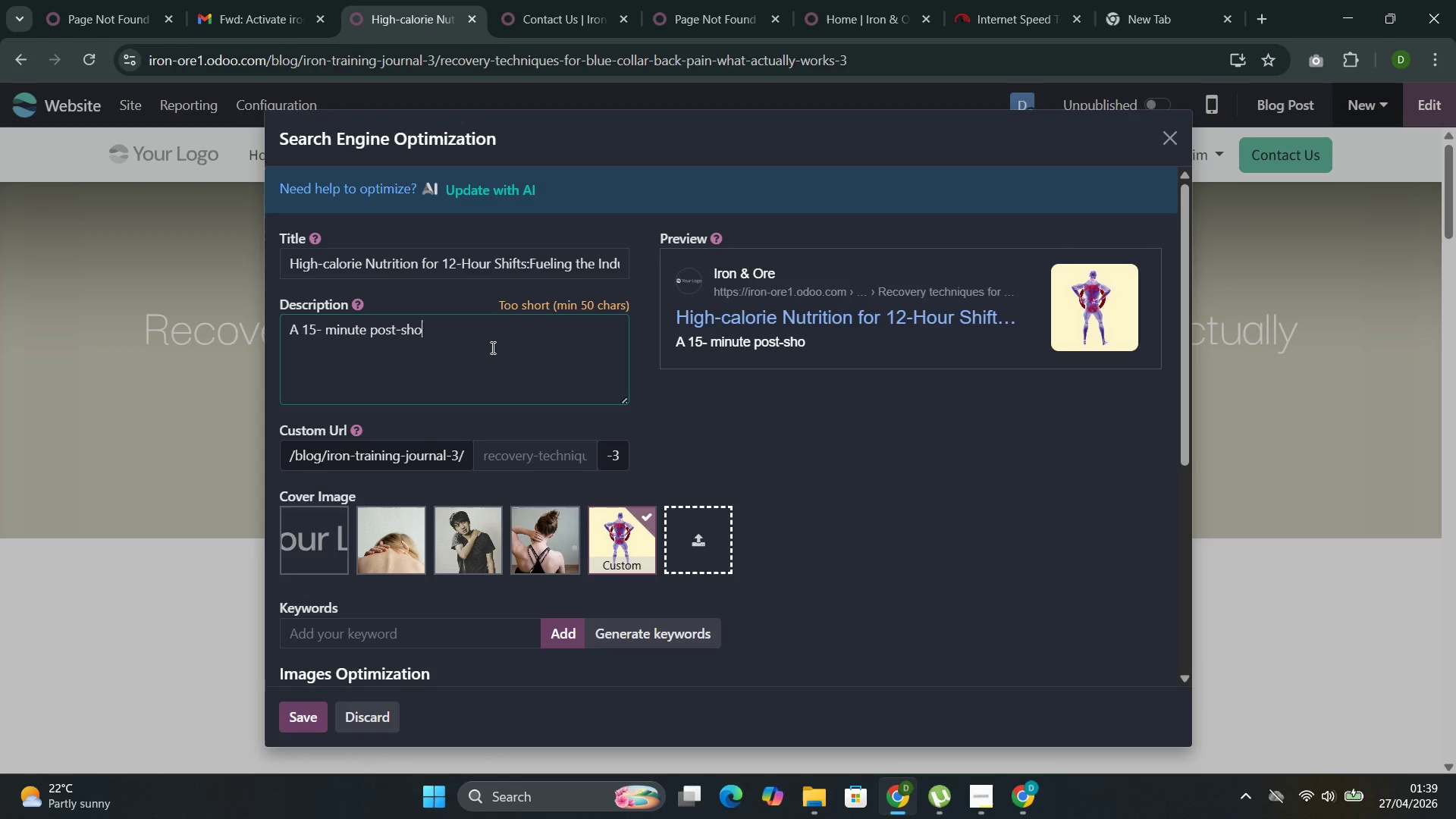 
key(Control+O)
 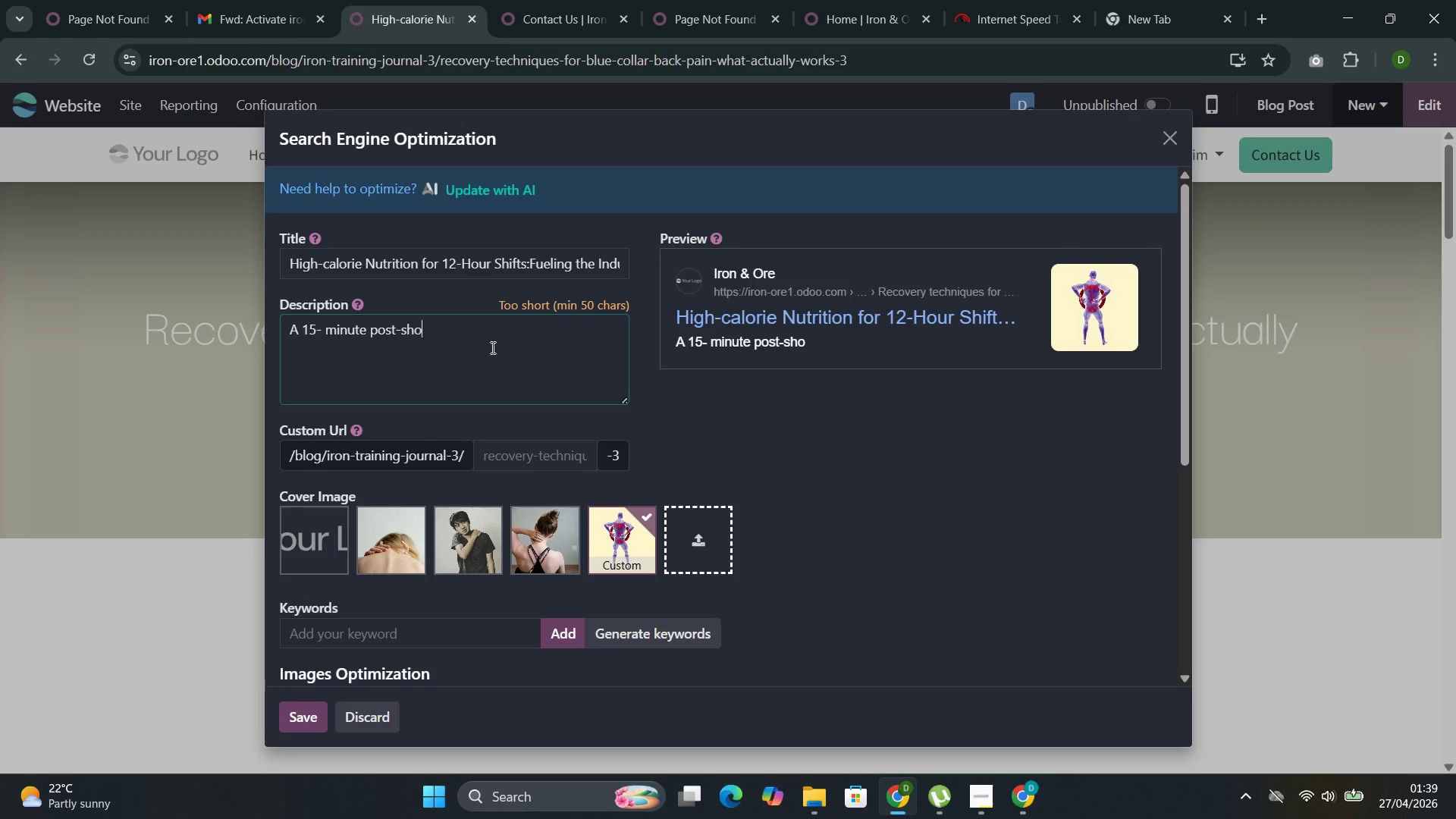 
key(Control+Backspace)
 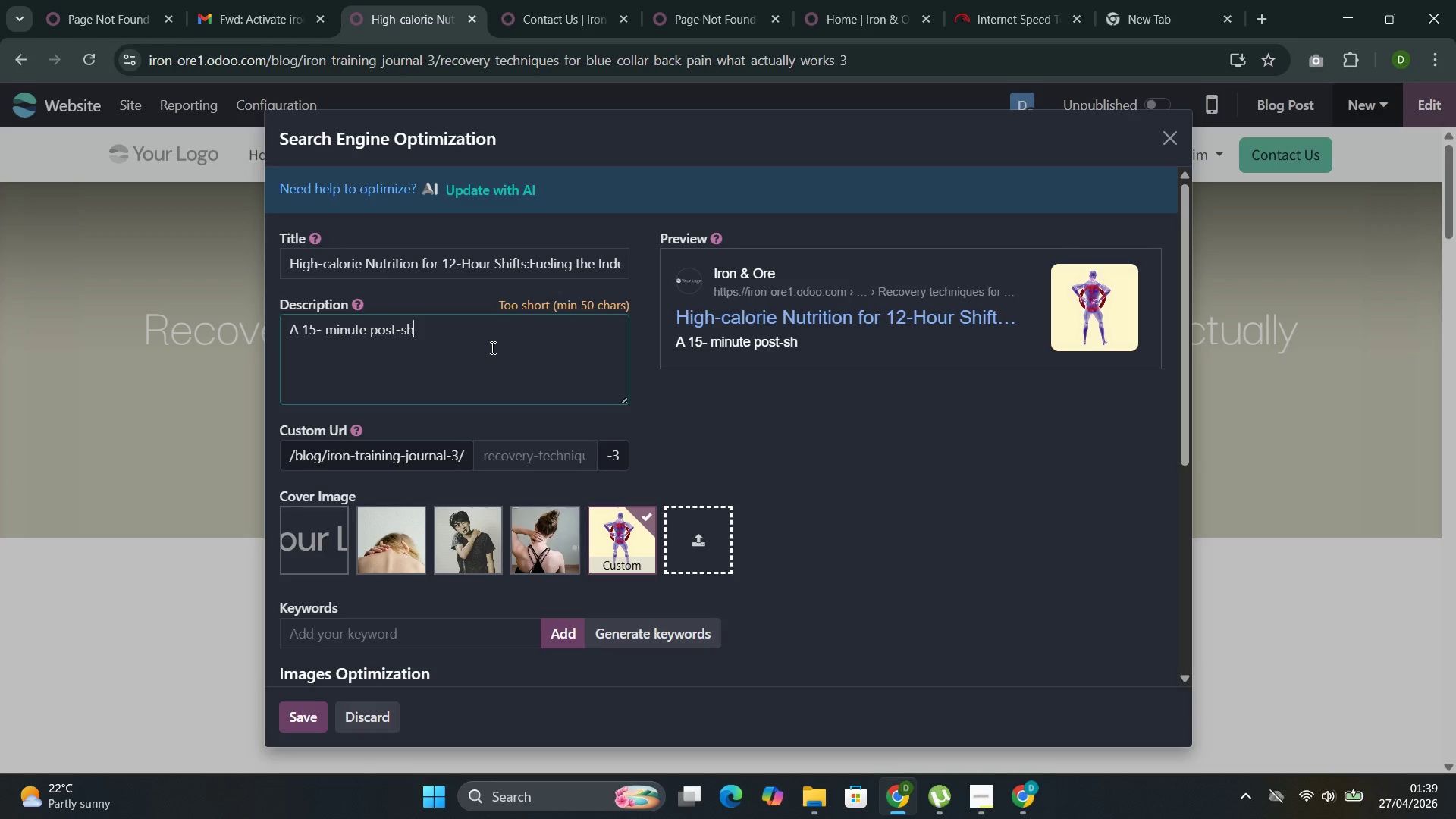 
key(Control+I)
 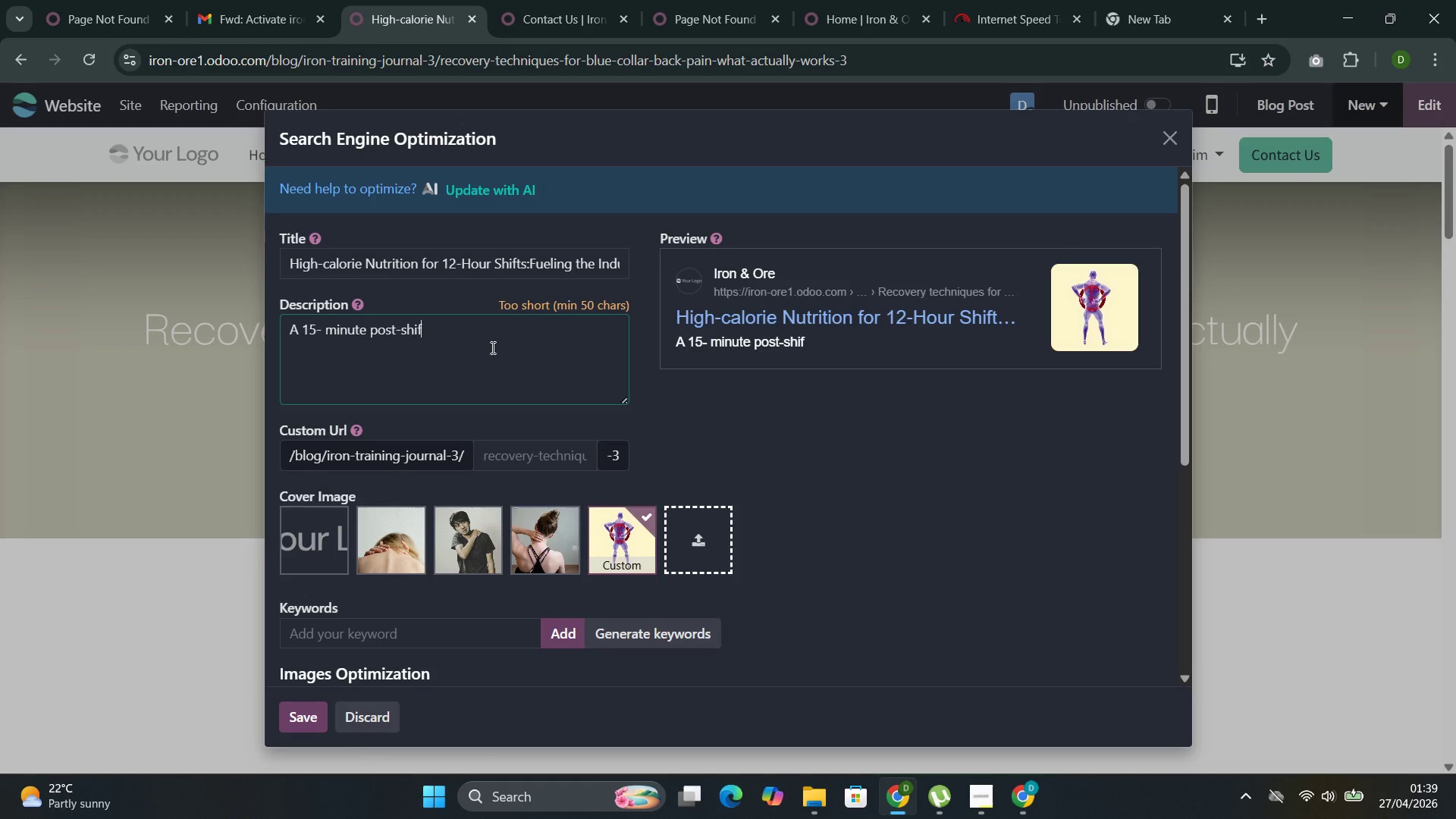 
key(Control+F)
 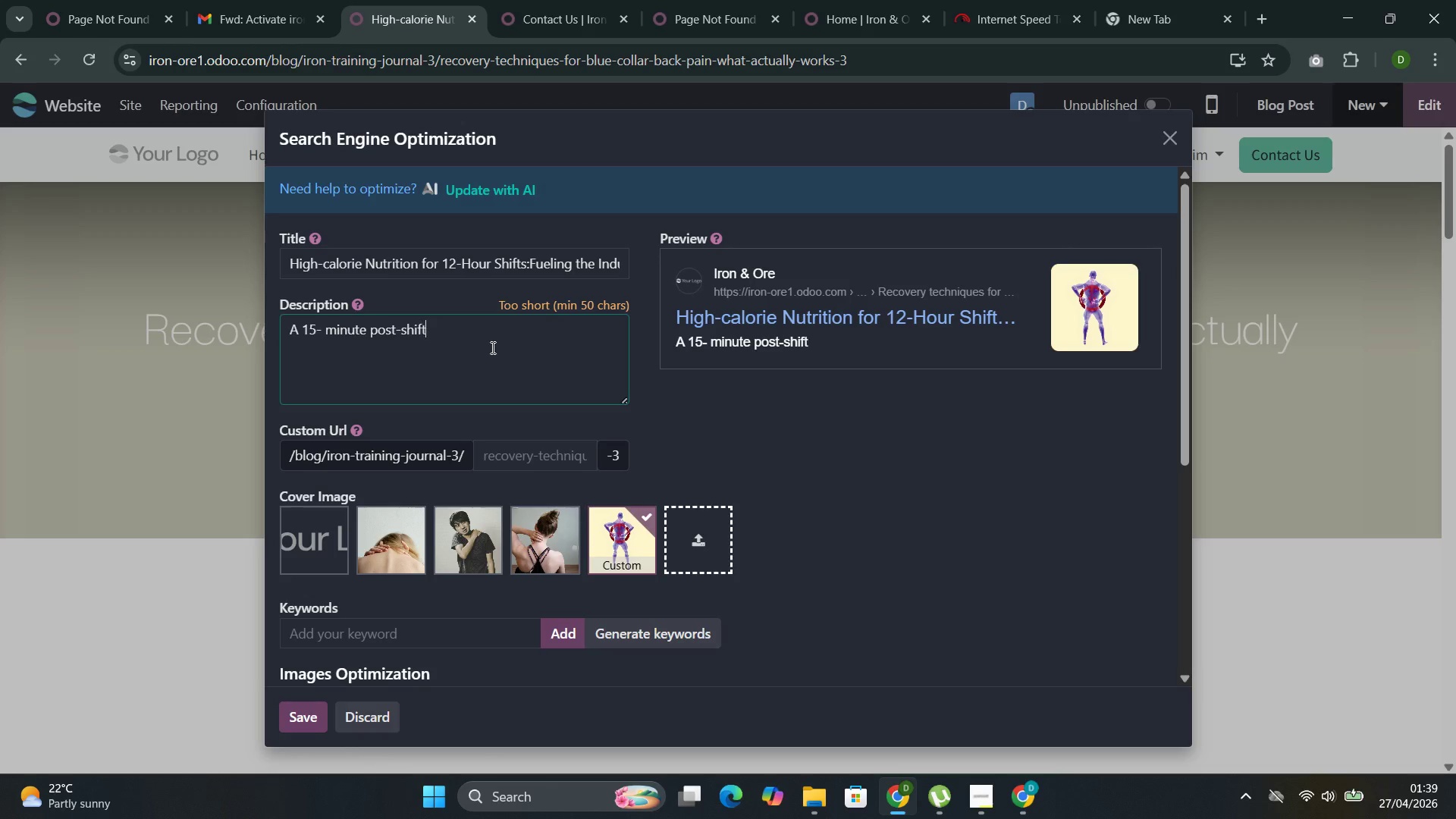 
key(Control+T)
 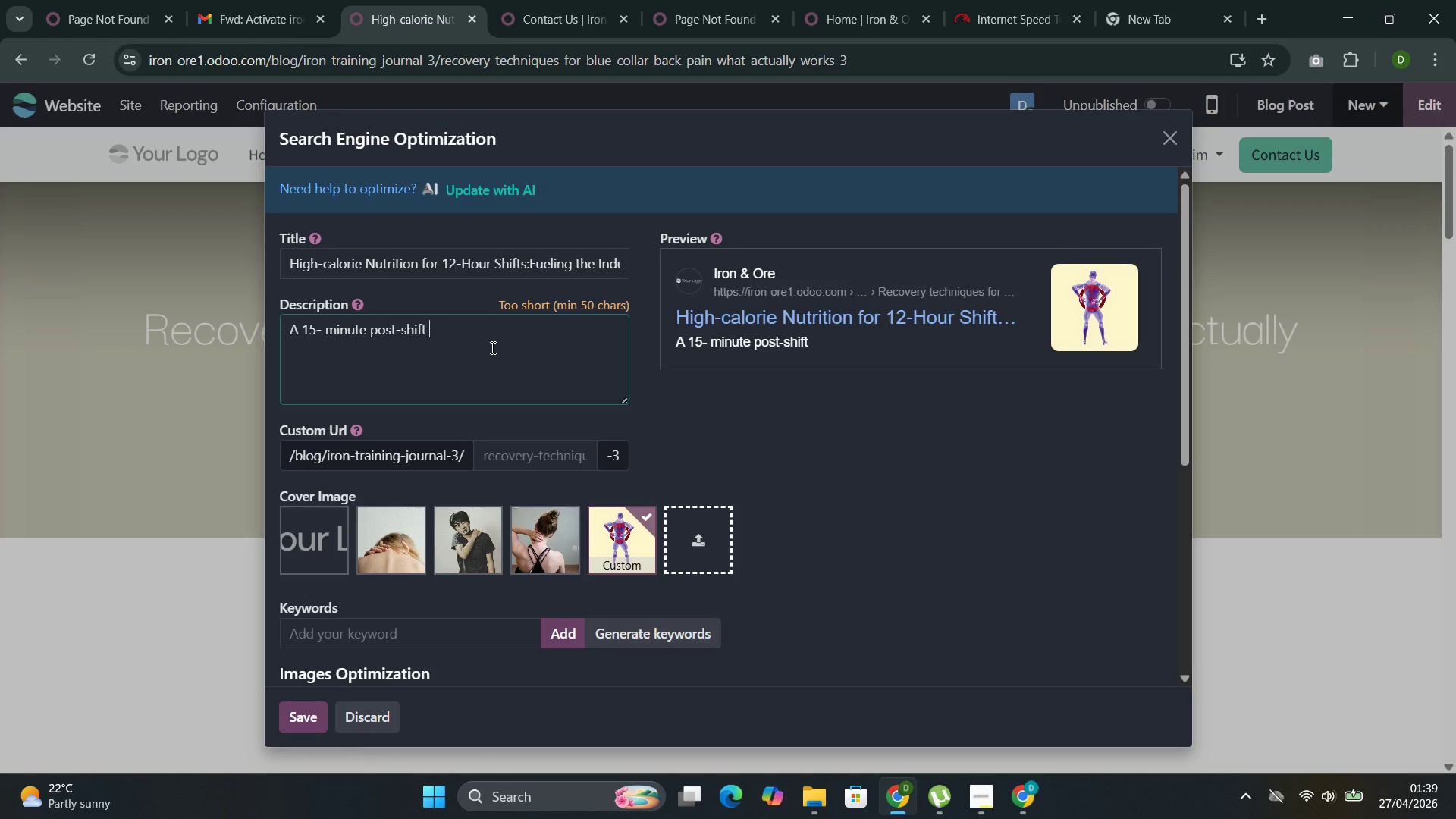 
key(Control+Space)
 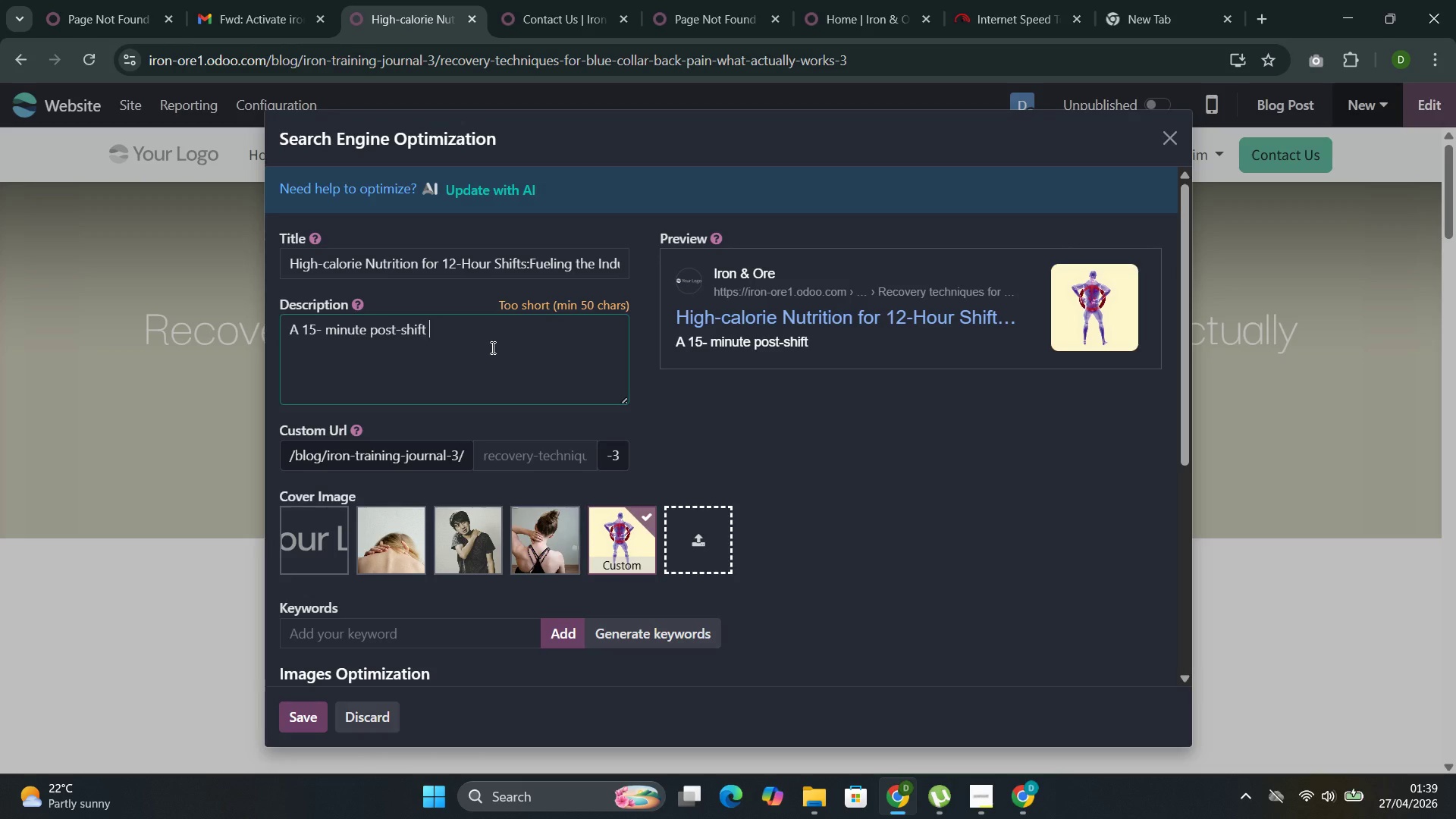 
key(Control+E)
 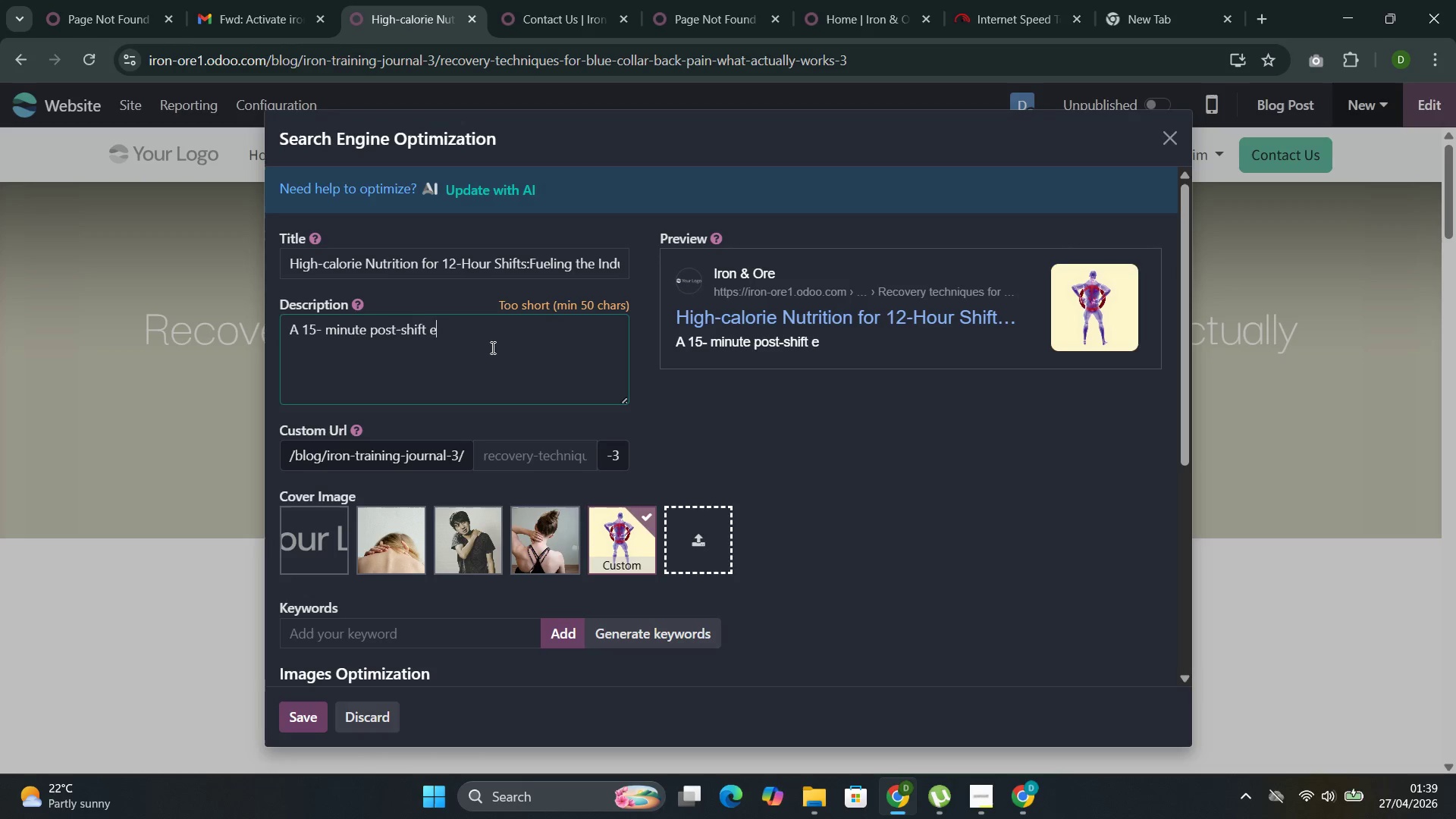 
key(Control+W)
 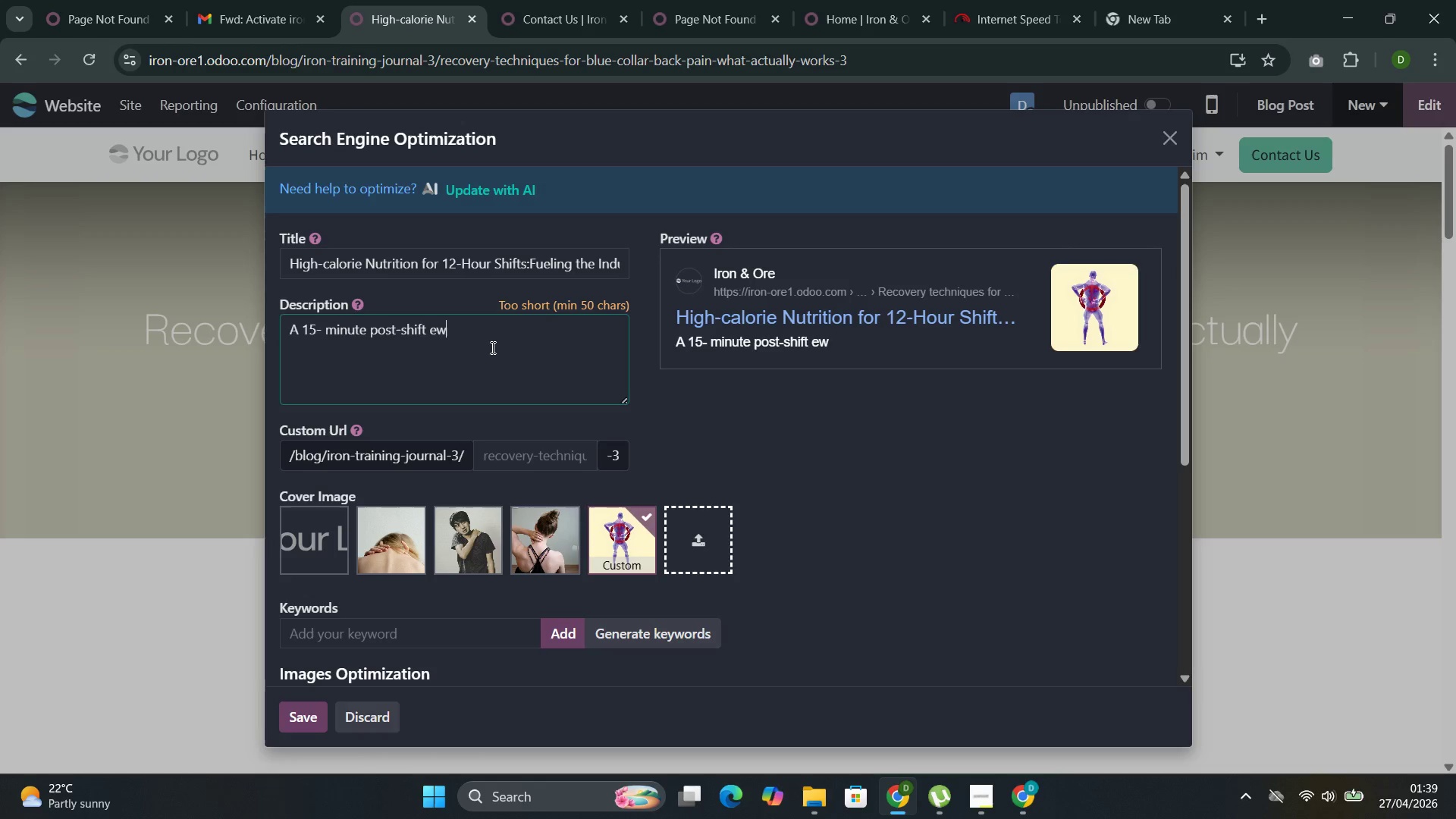 
key(Control+S)
 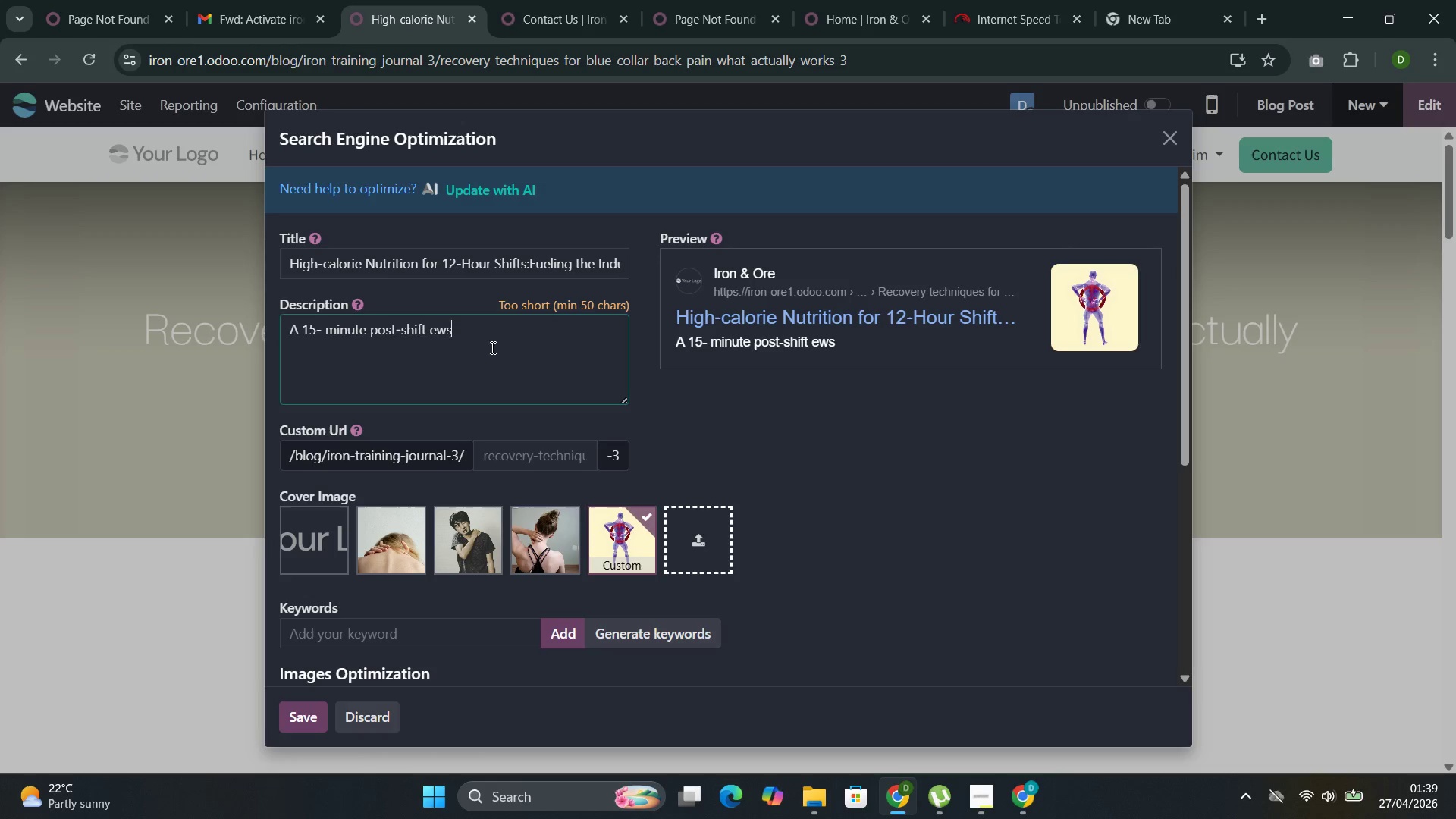 
key(Control+E)
 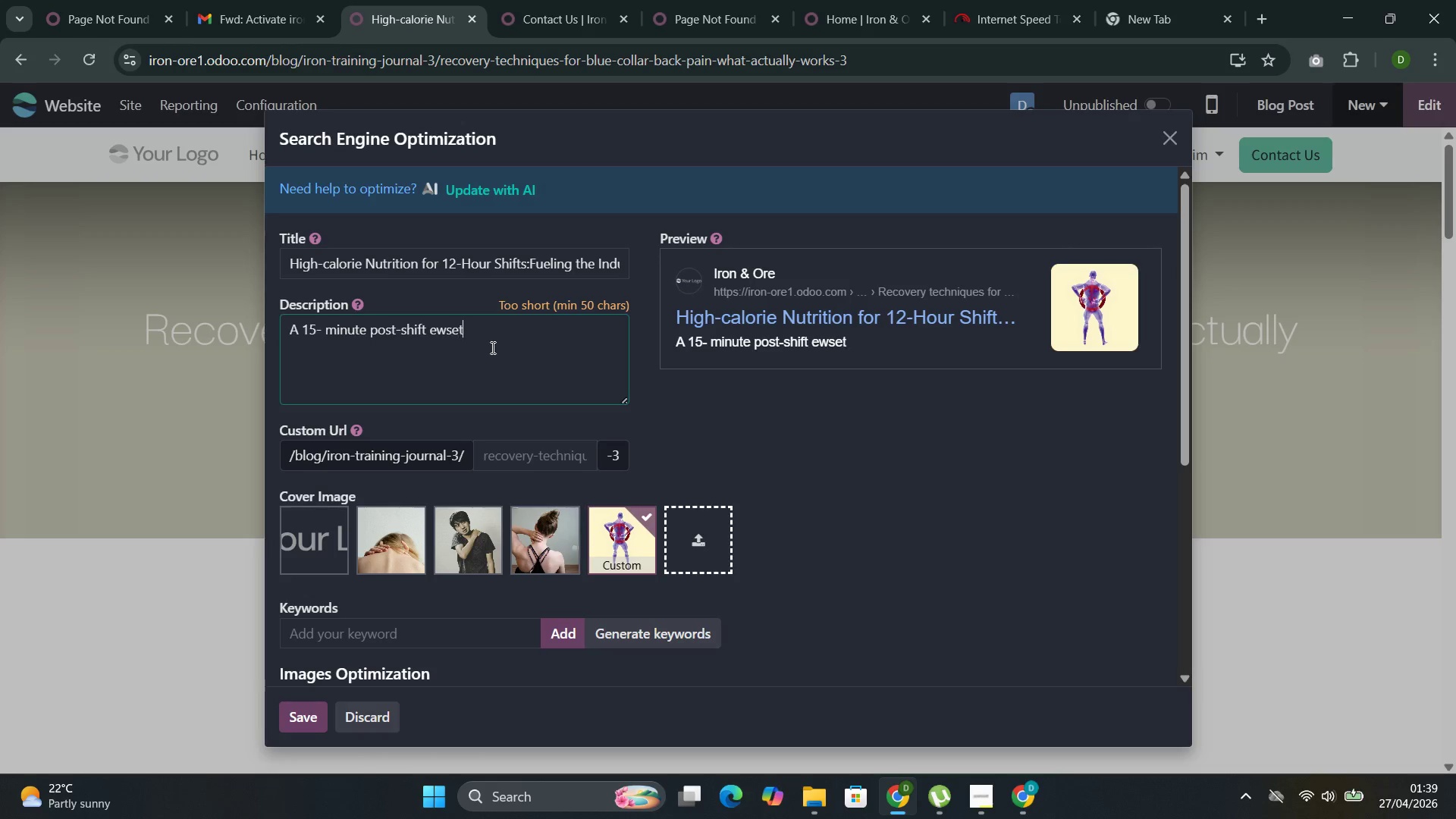 
key(Control+T)
 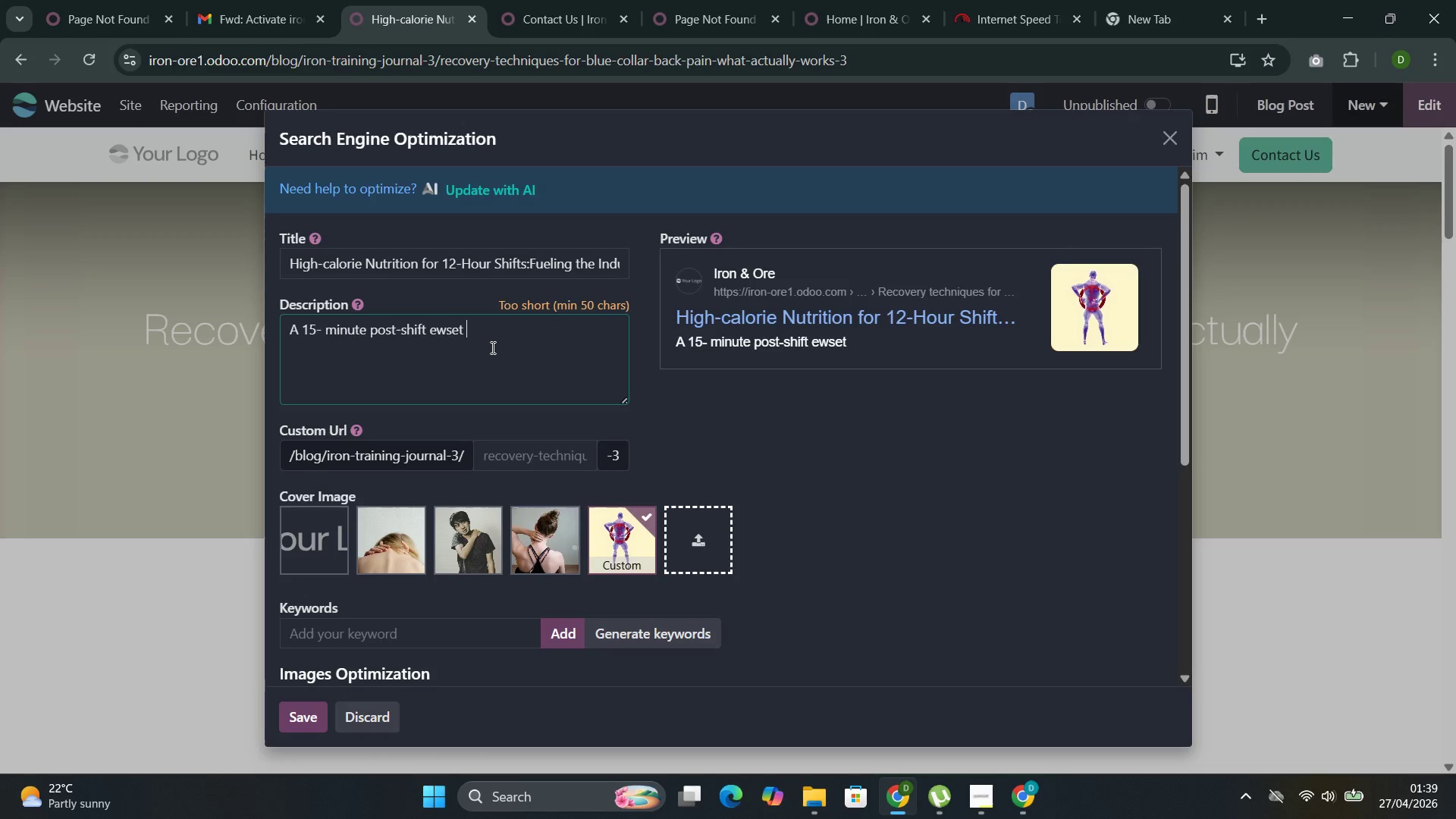 
key(Control+Space)
 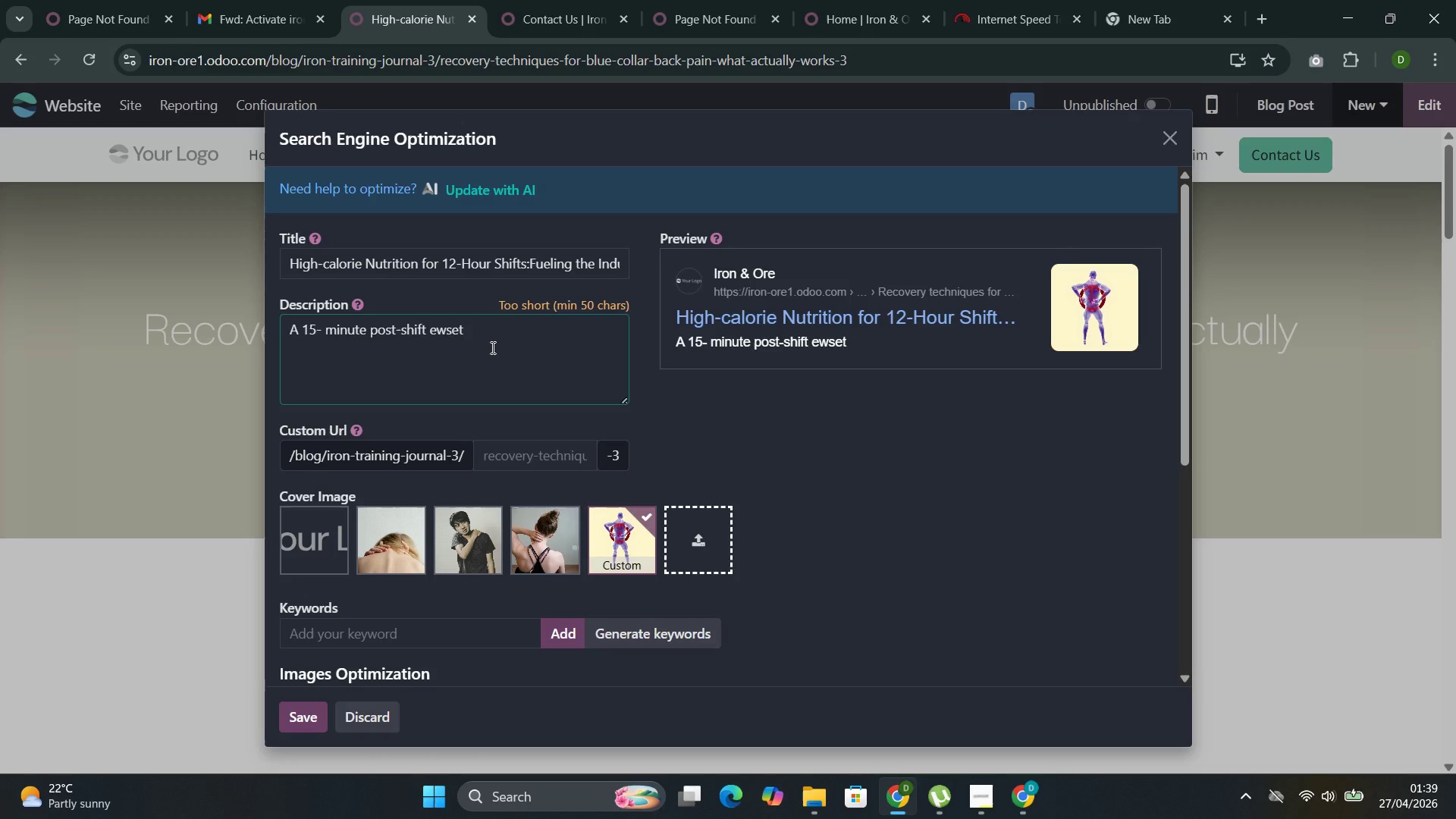 
key(Control+D)
 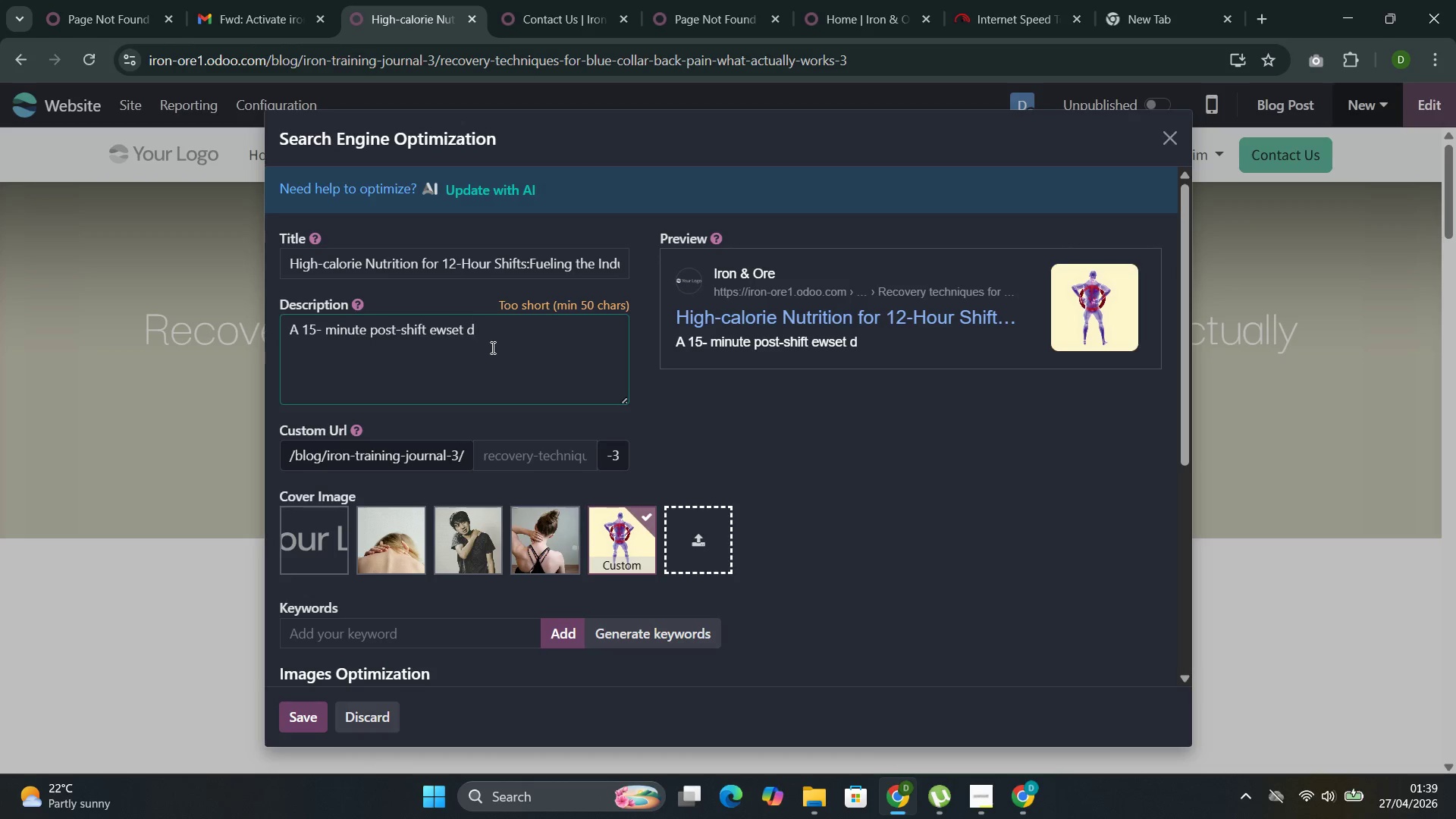 
key(Control+Backspace)
 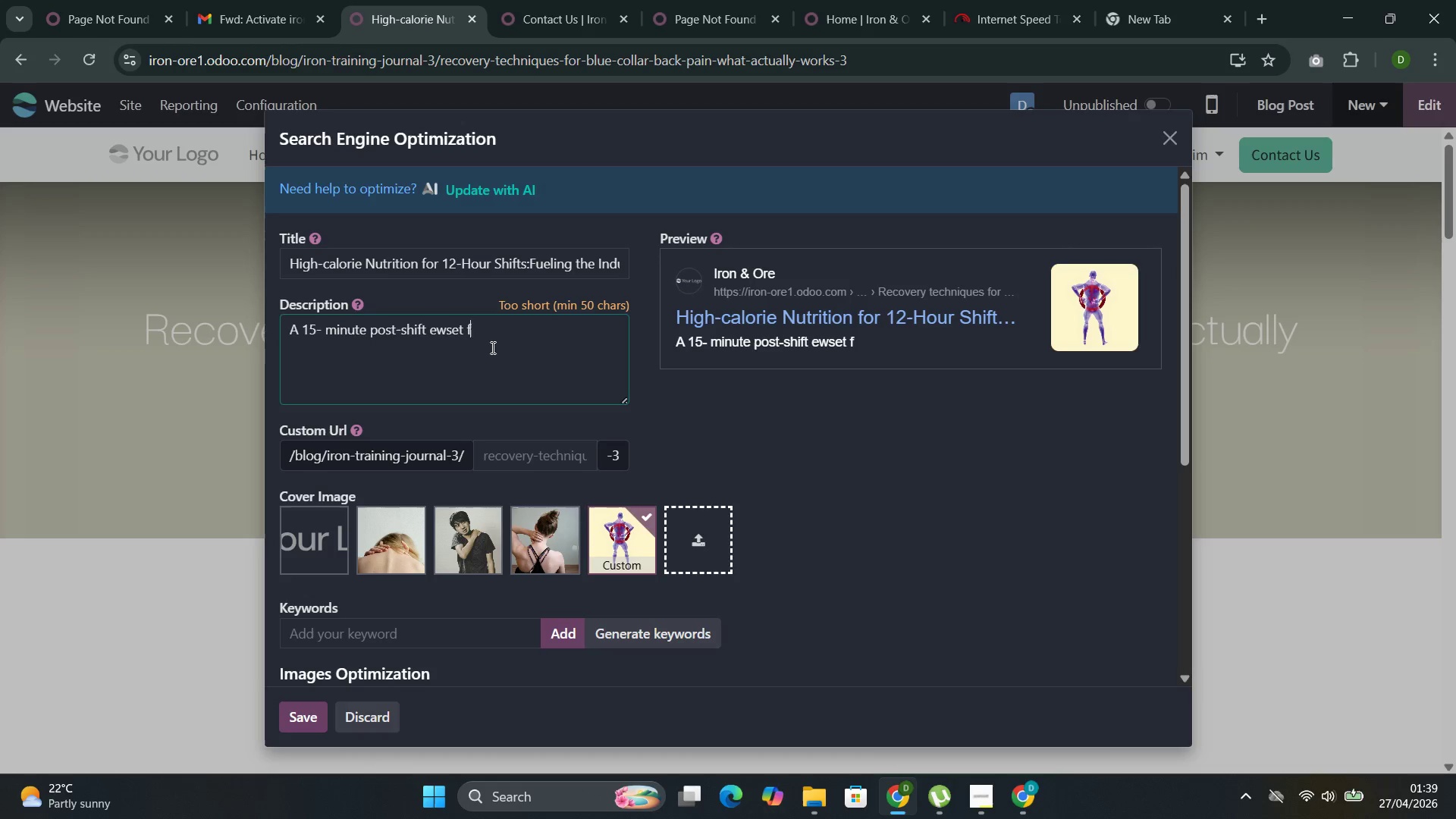 
key(Control+F)
 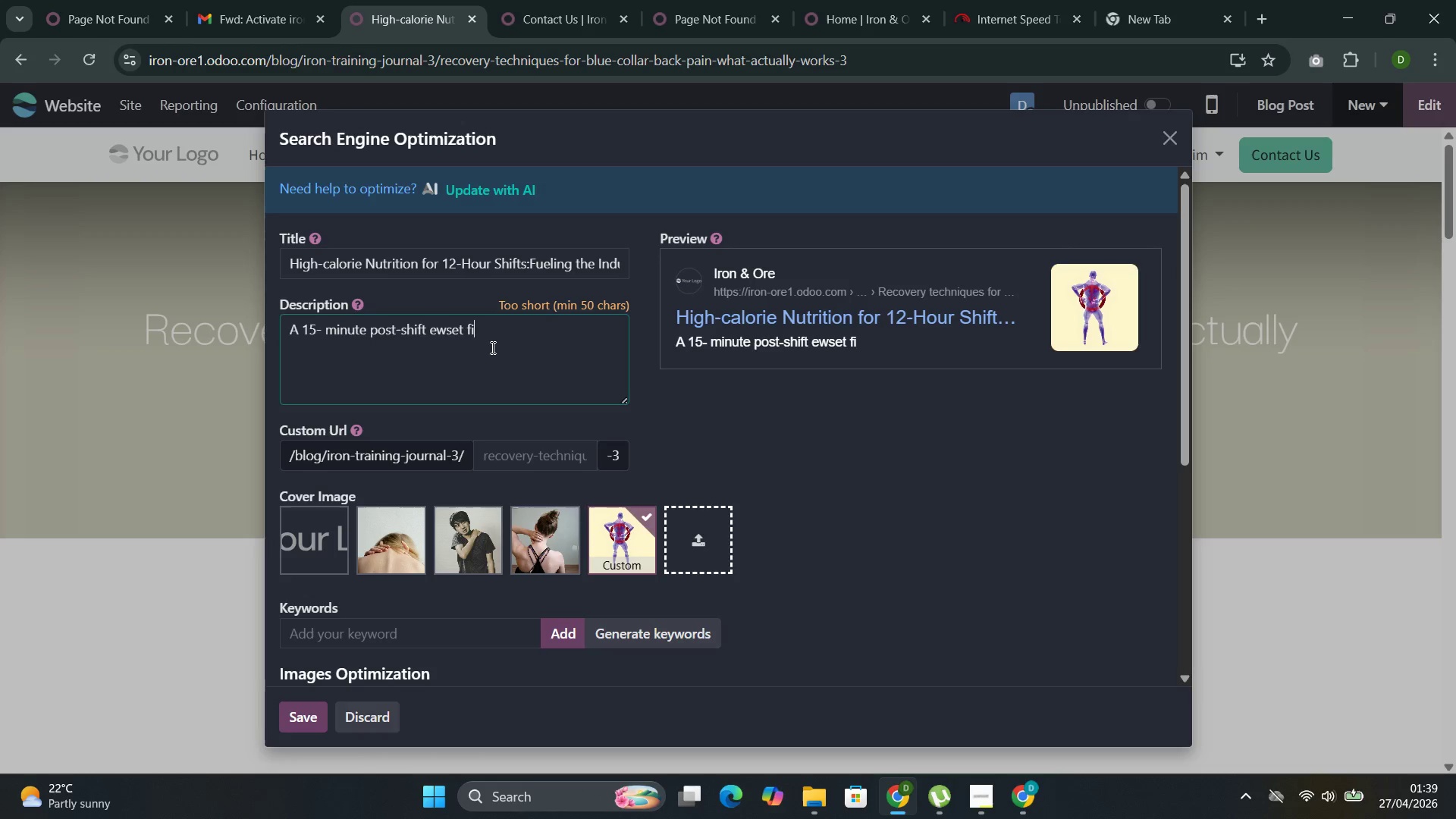 
key(Control+I)
 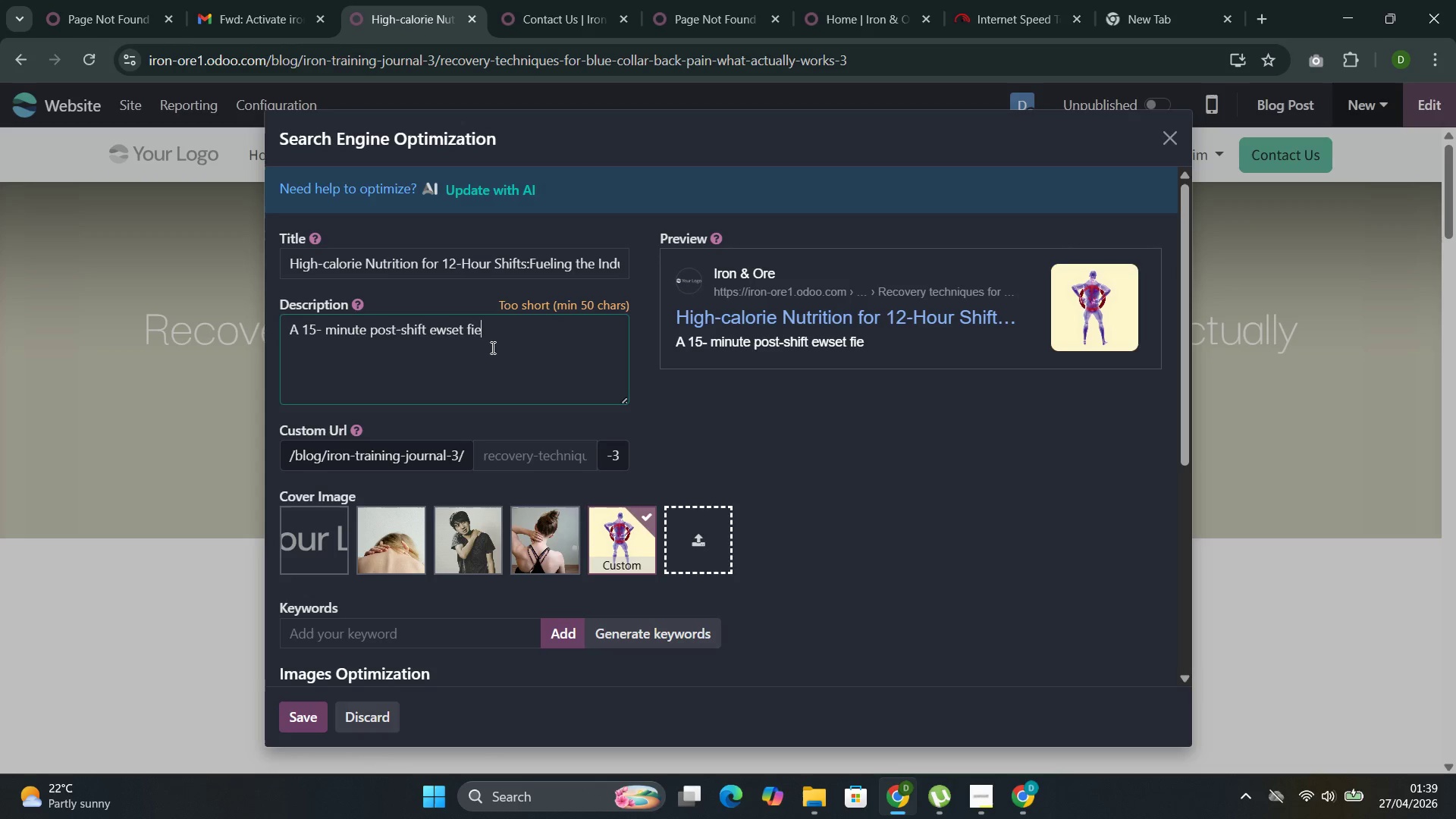 
key(Control+E)
 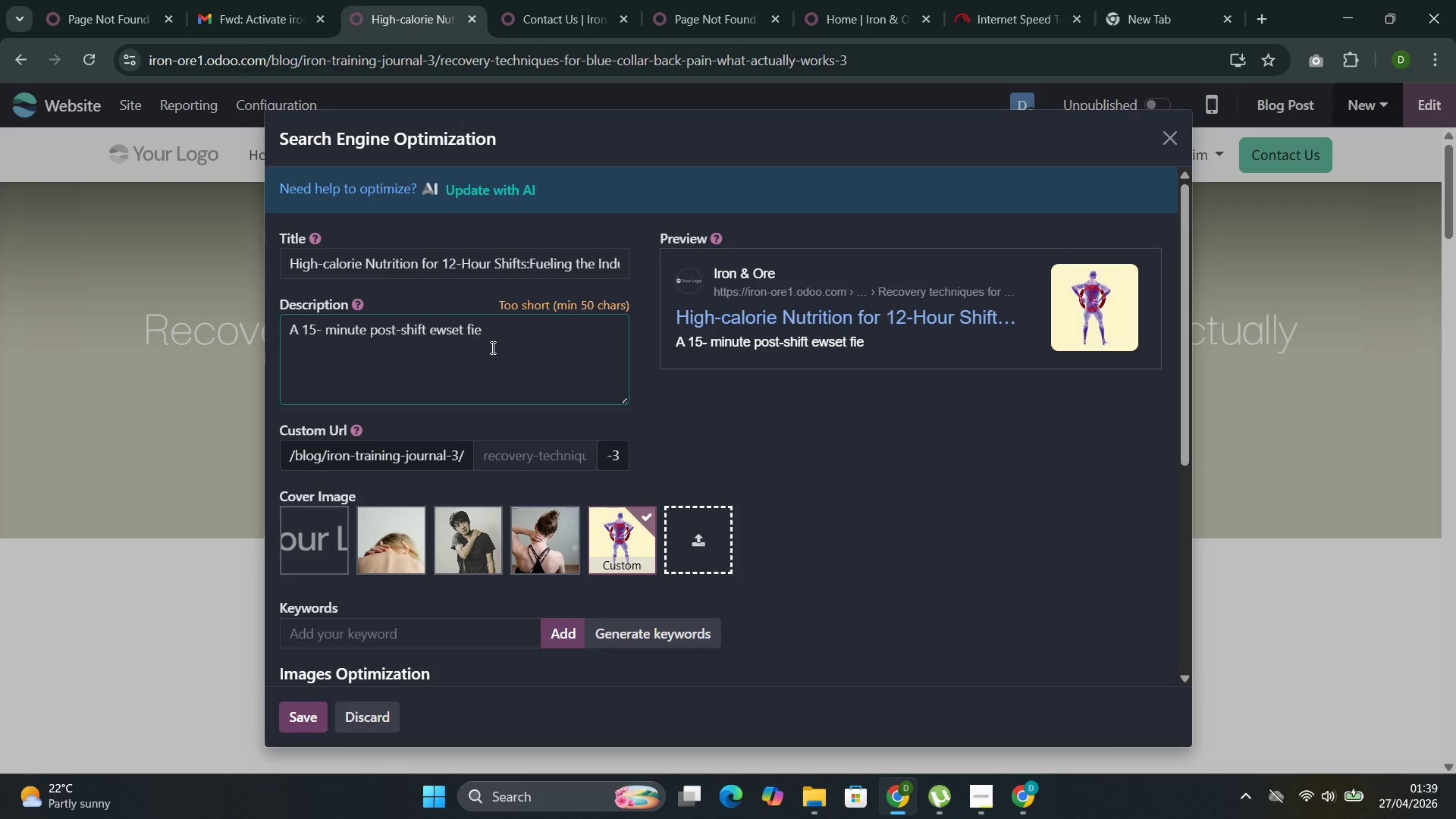 
key(Control+Space)
 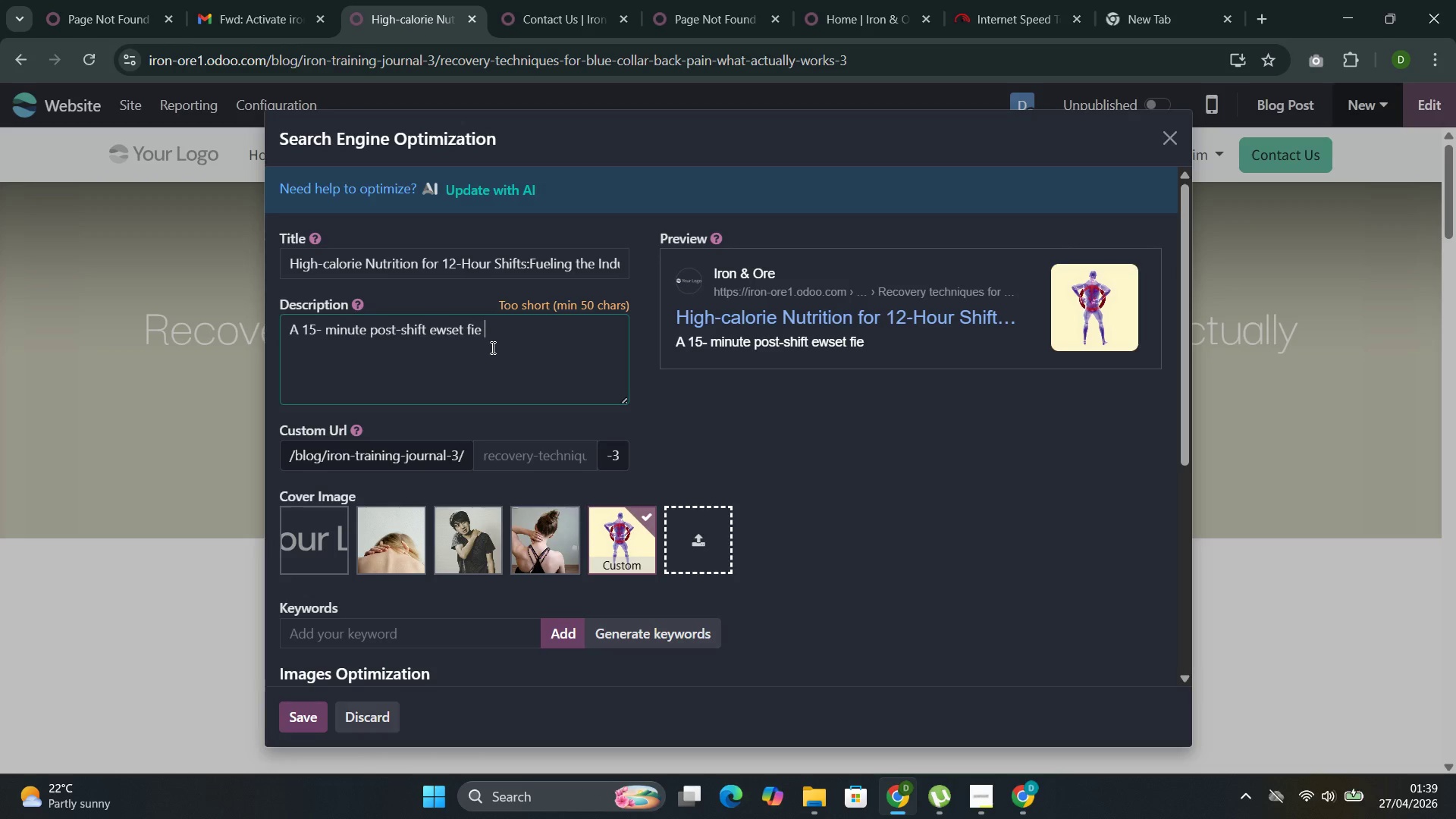 
key(Control+Backspace)
 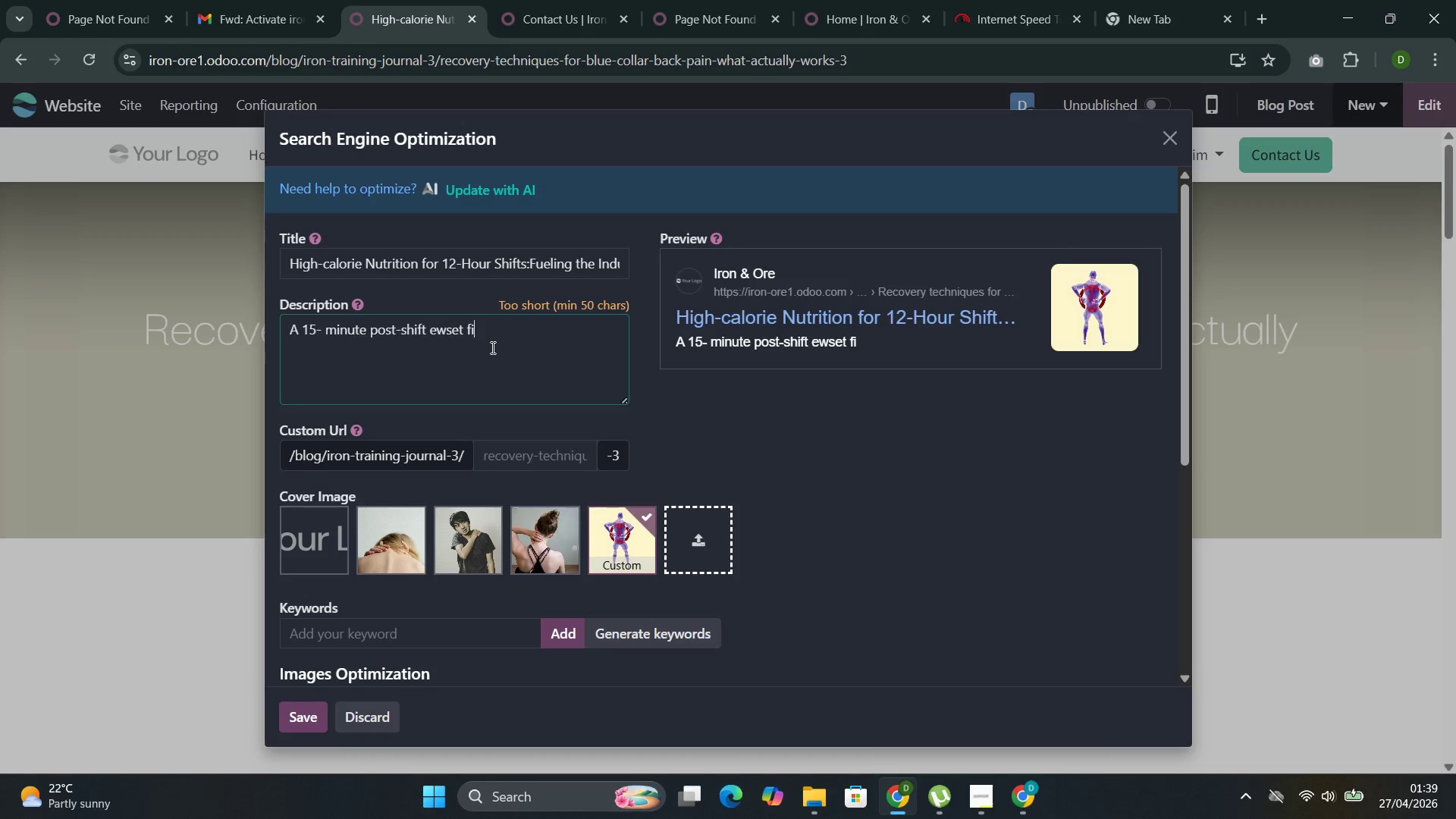 
key(Control+Backspace)
 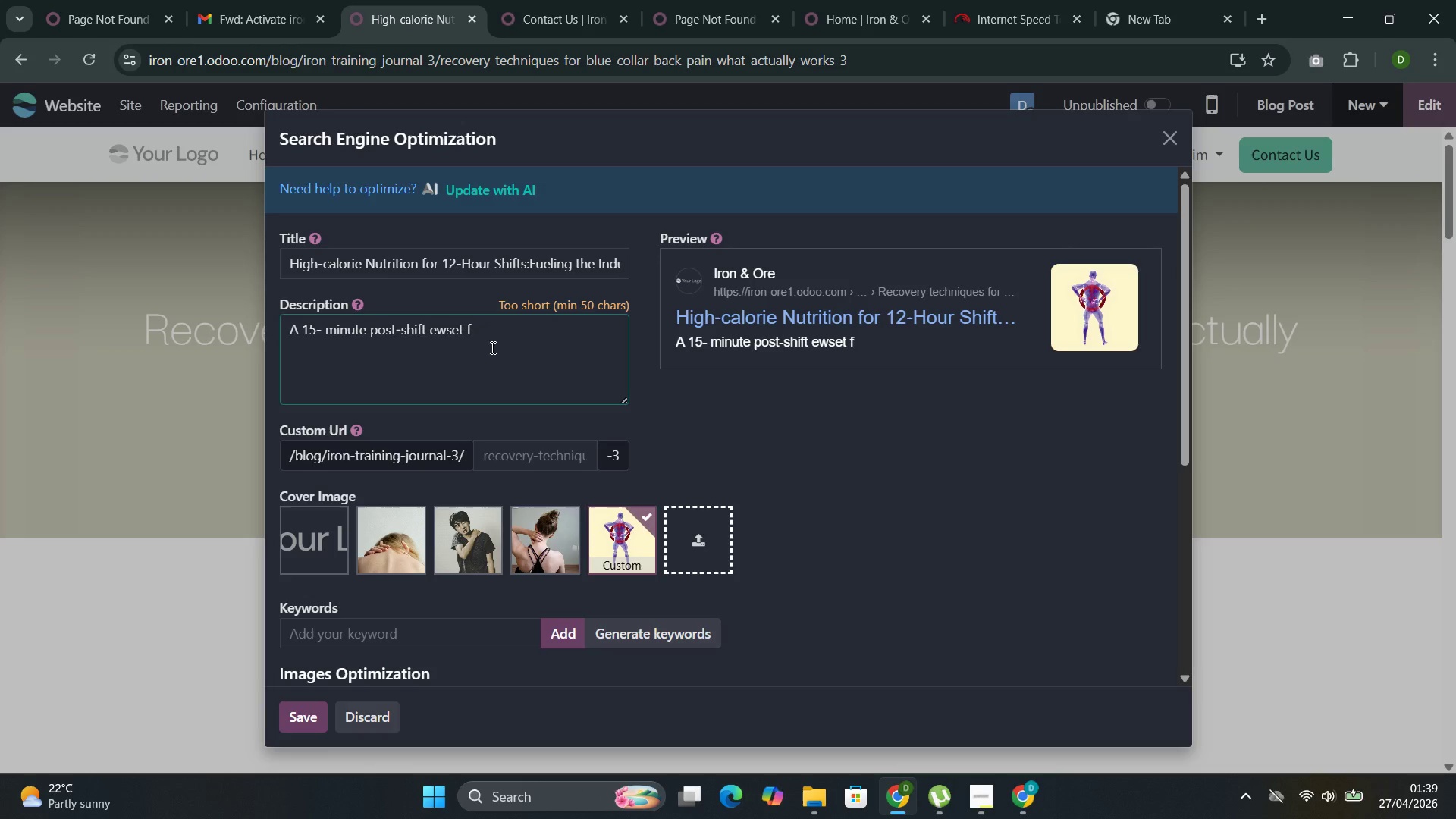 
key(Control+Backspace)
 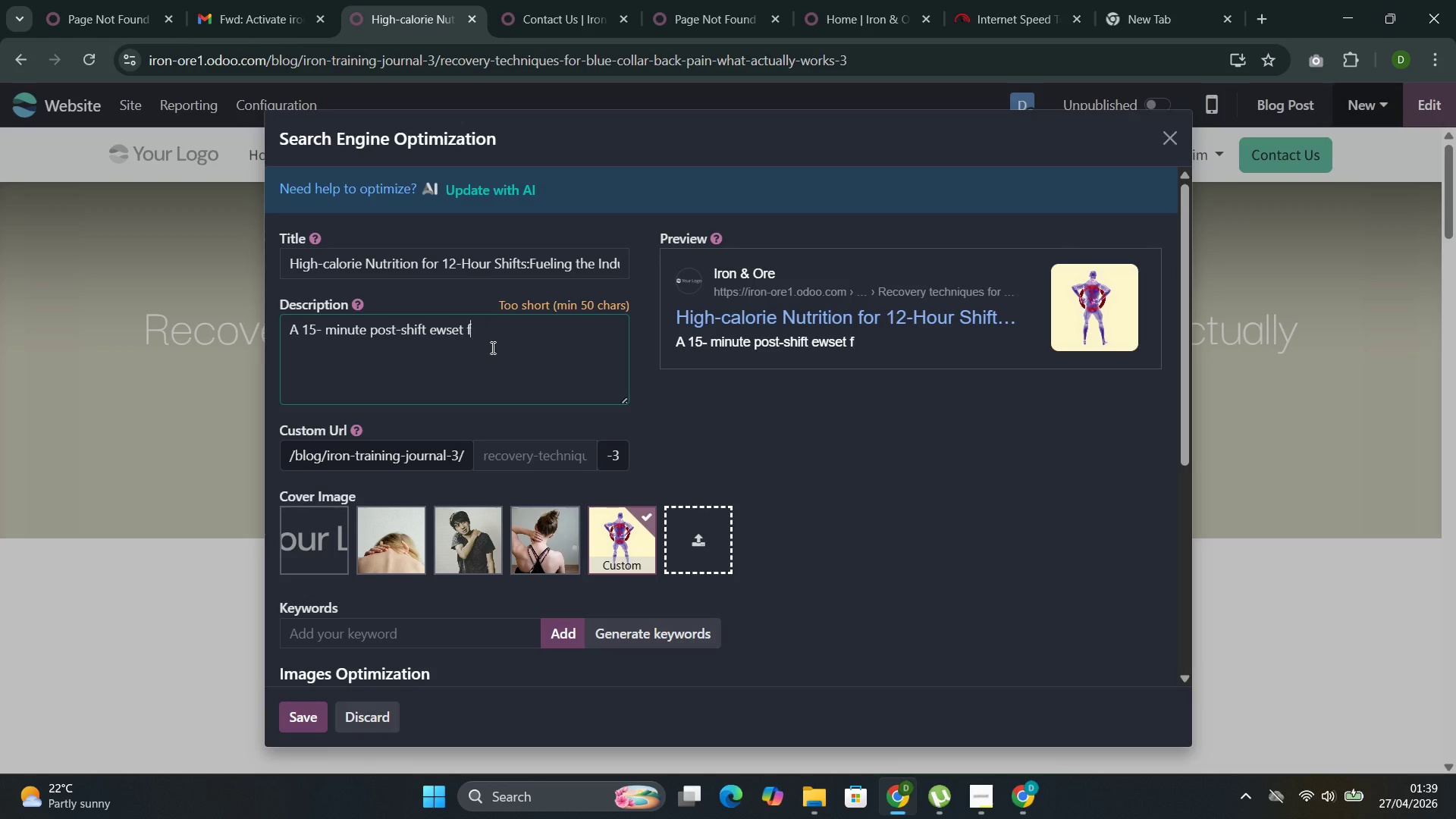 
key(Control+I)
 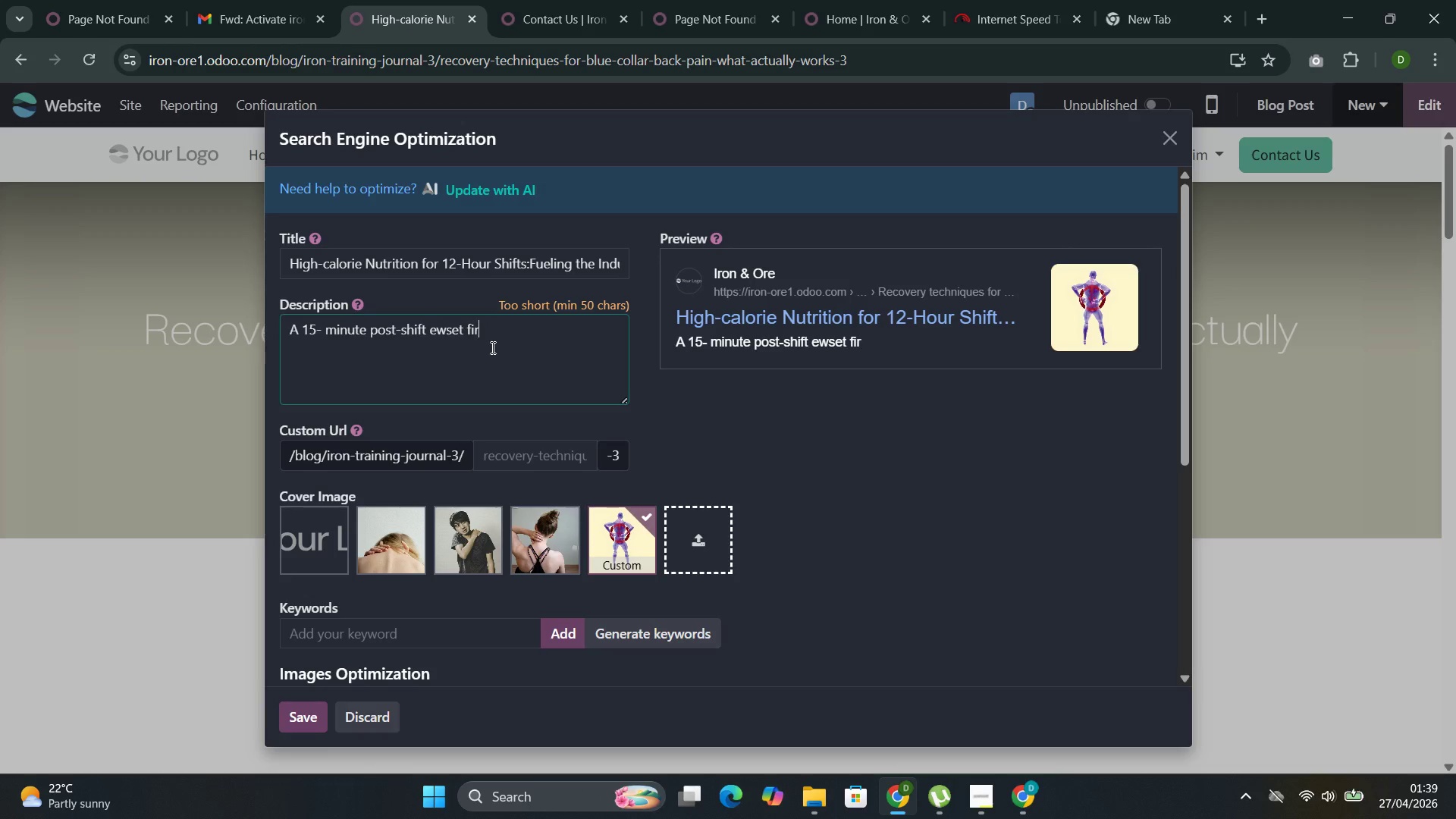 
key(Control+R)
 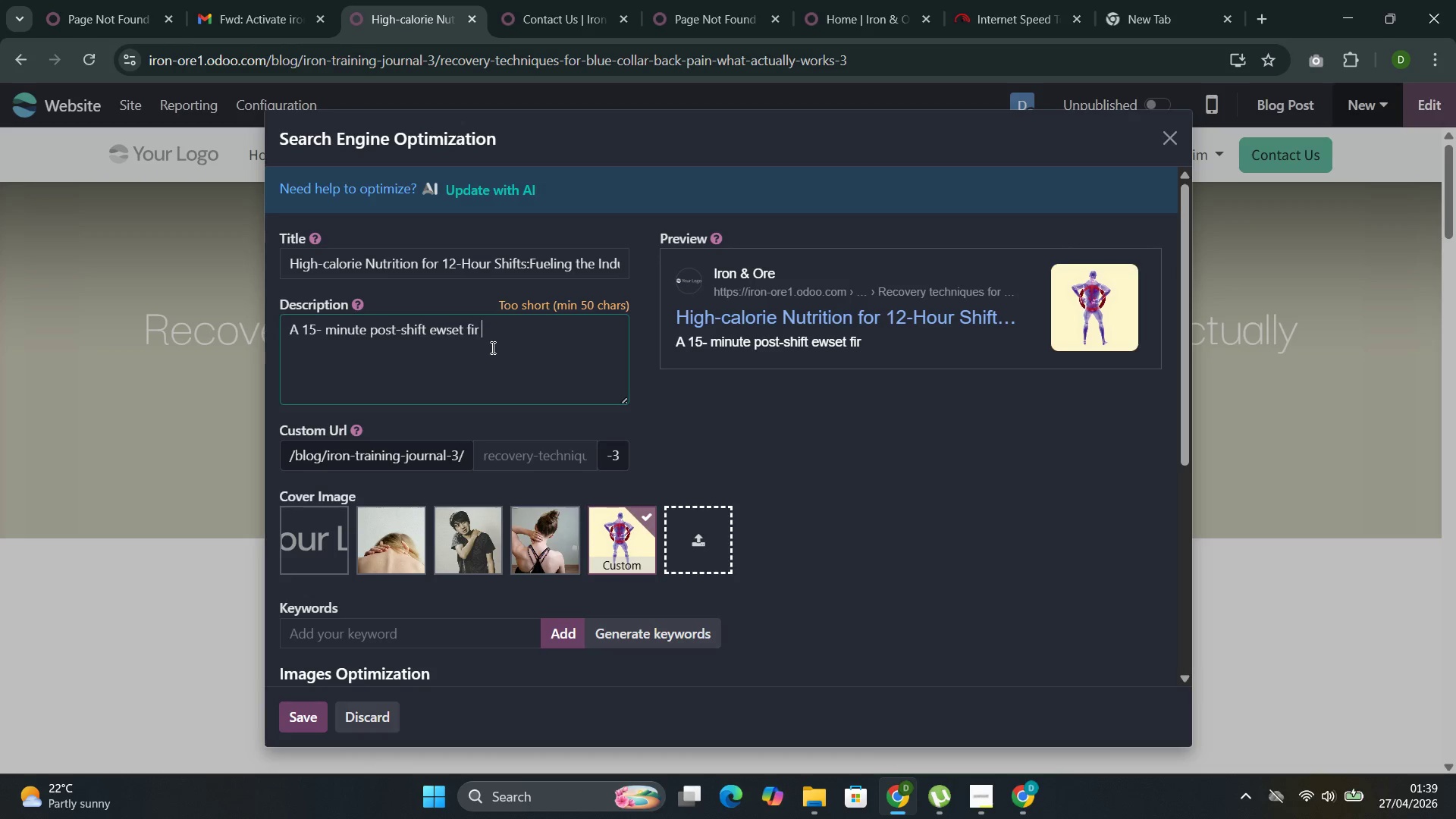 
key(Control+Space)
 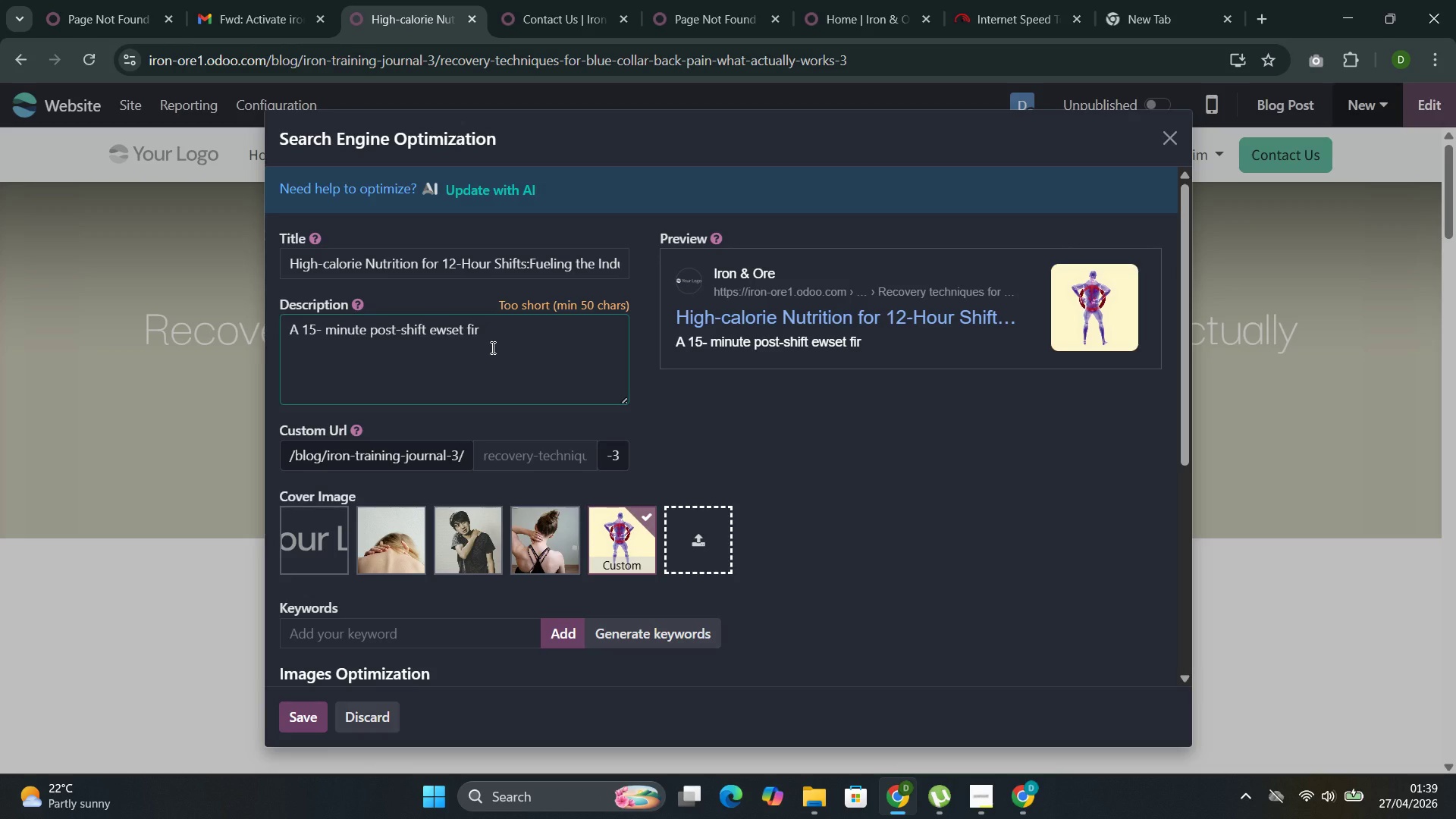 
key(Control+Backspace)
 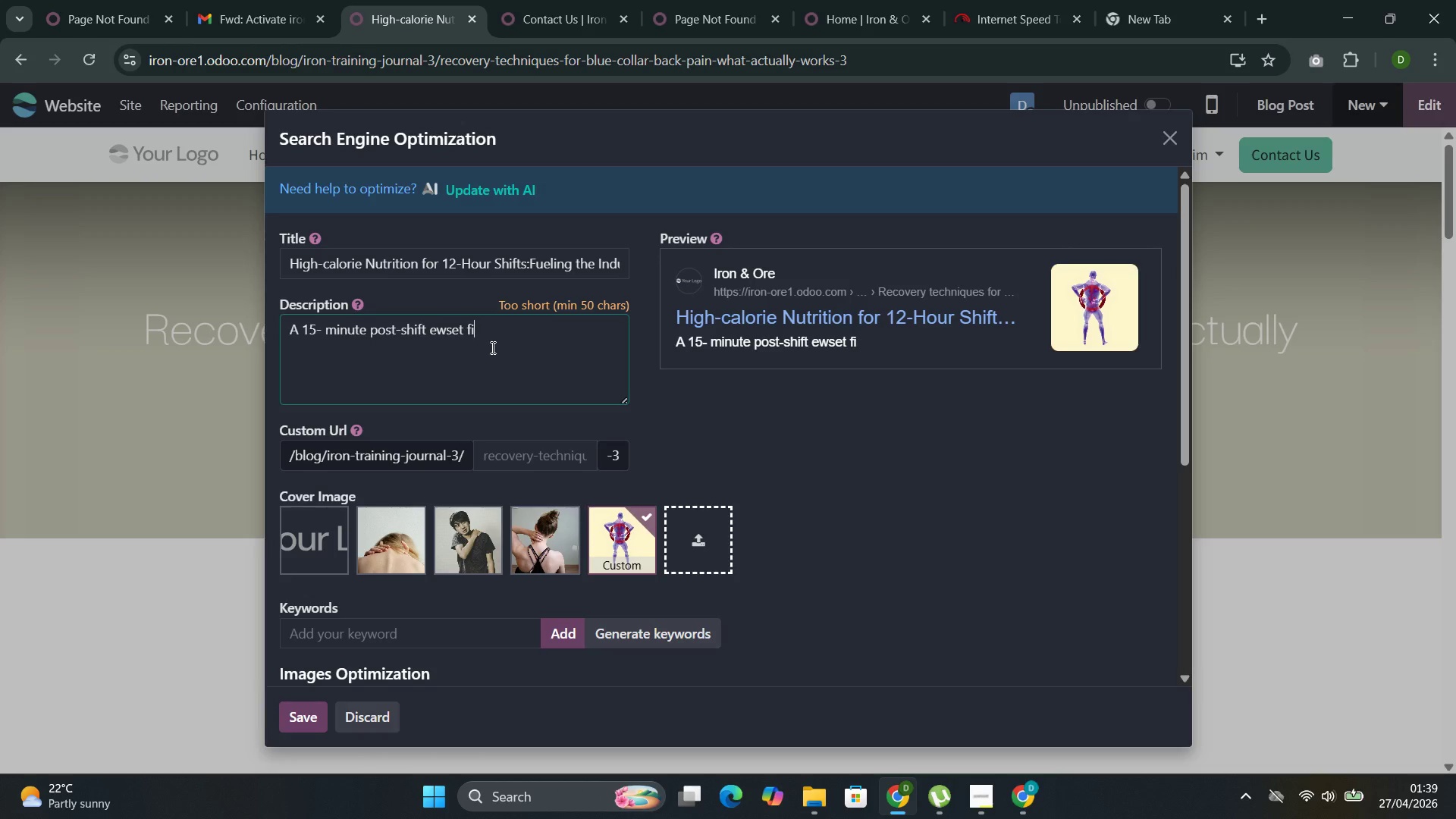 
key(Control+Backspace)
 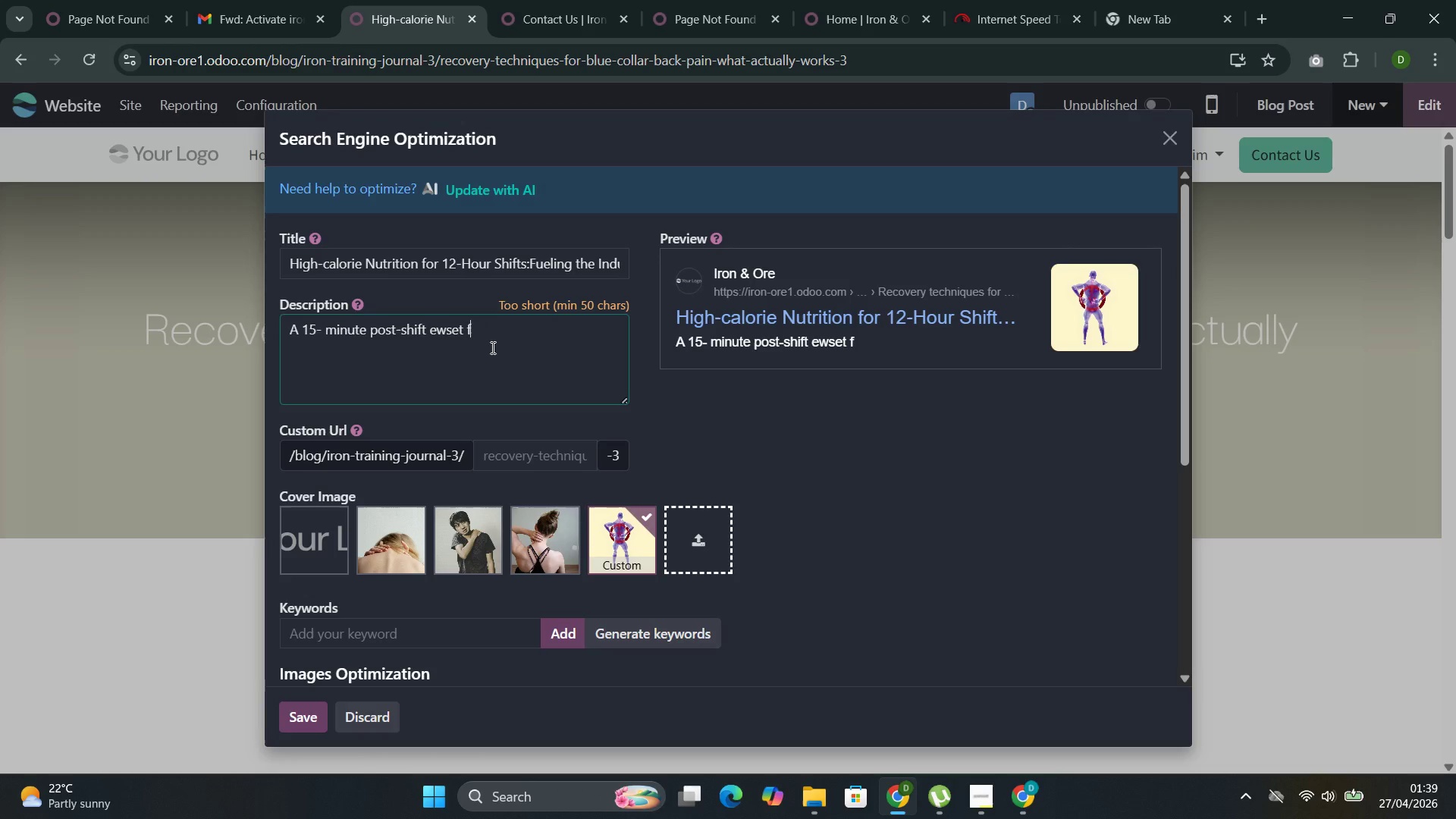 
key(Control+Backspace)
 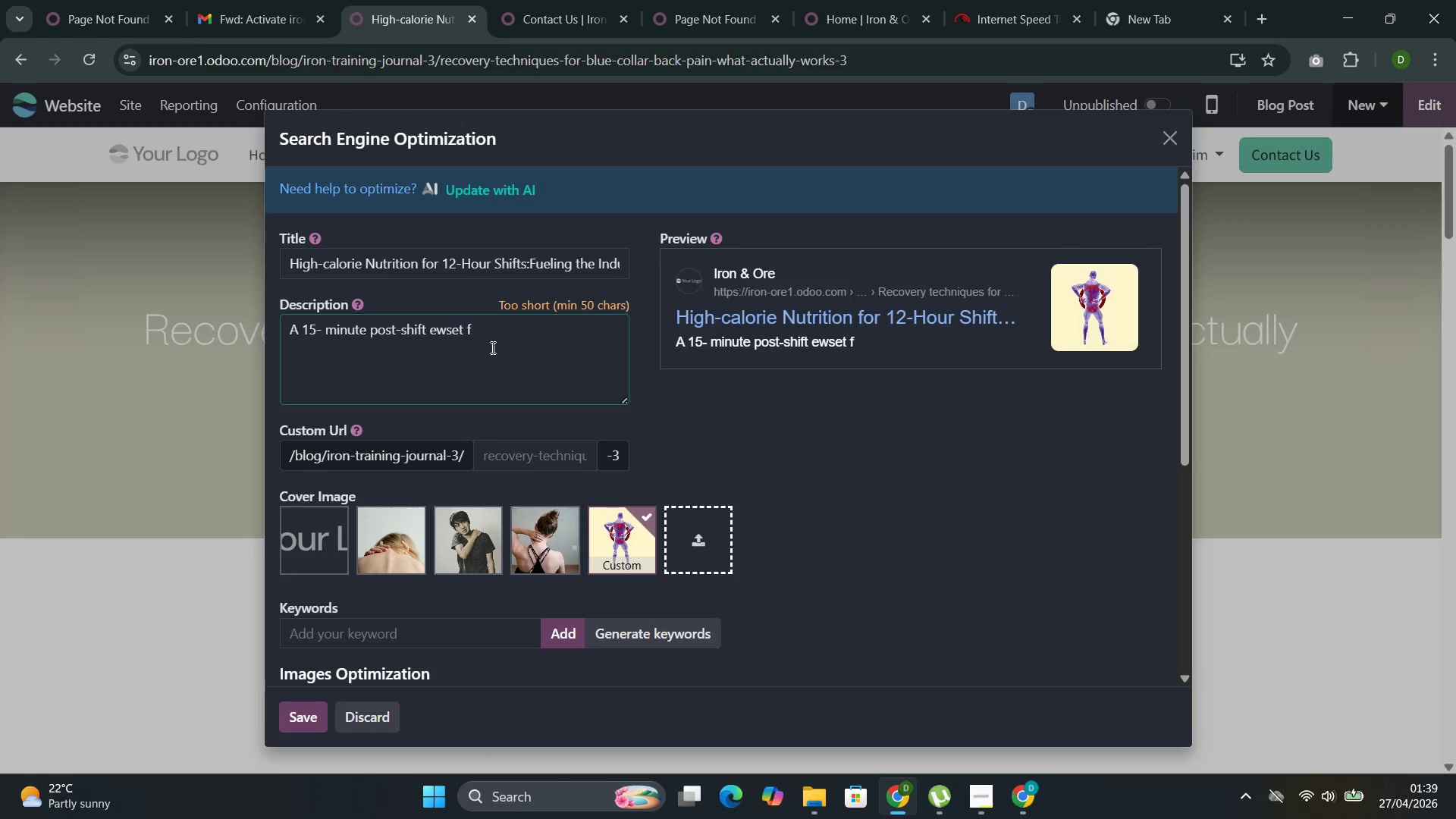 
key(Control+O)
 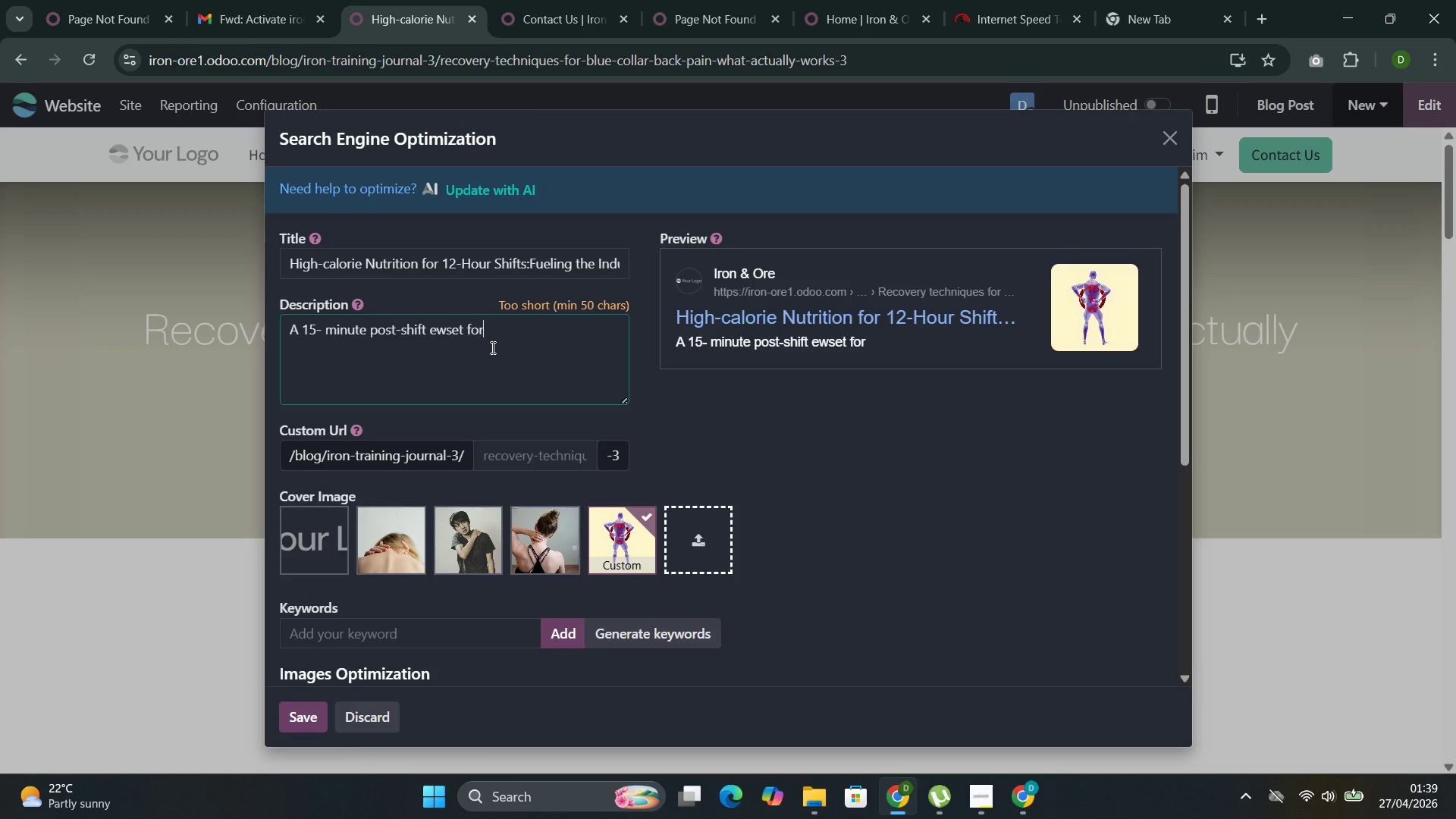 
key(Control+R)
 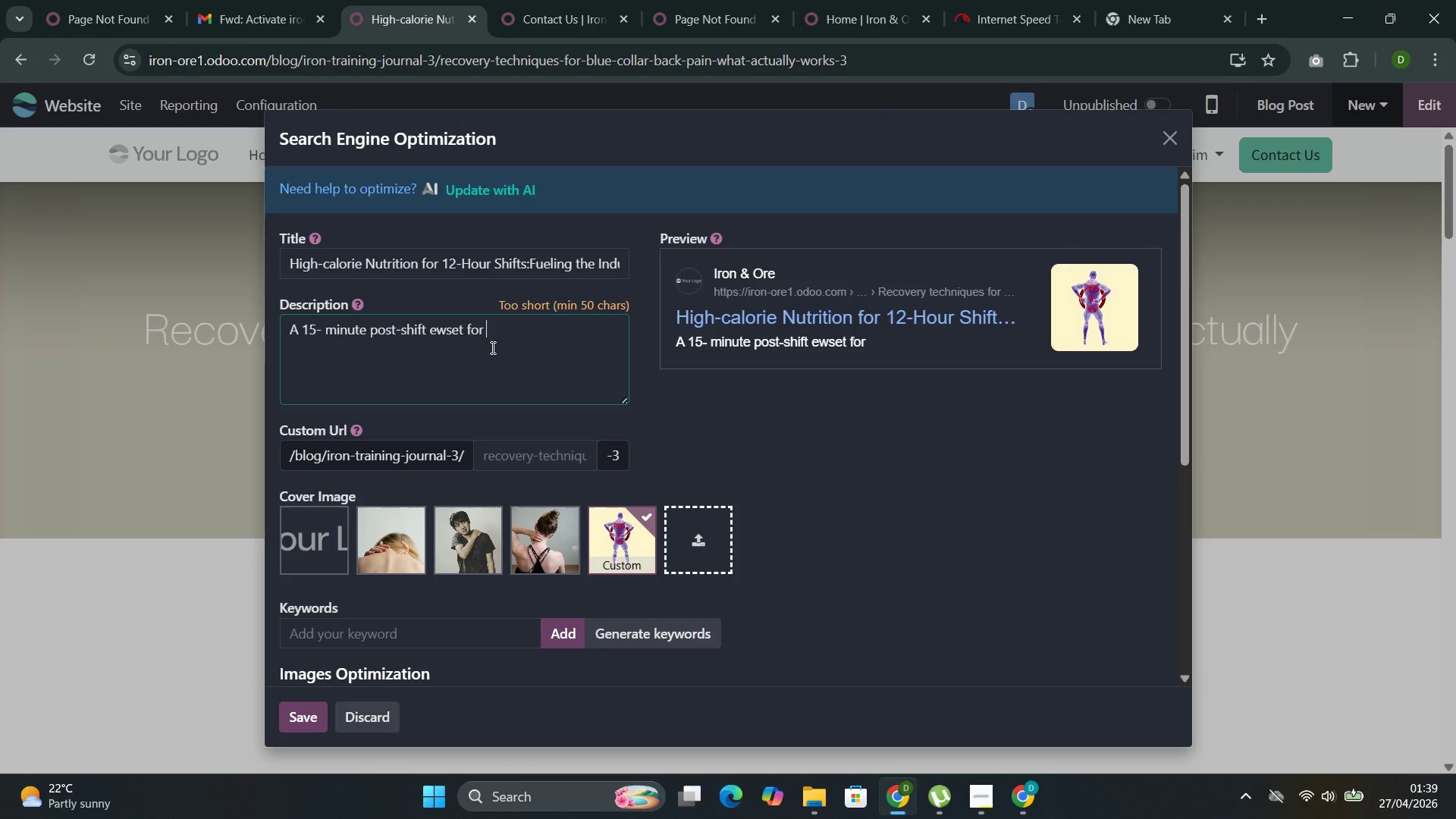 
key(Control+Space)
 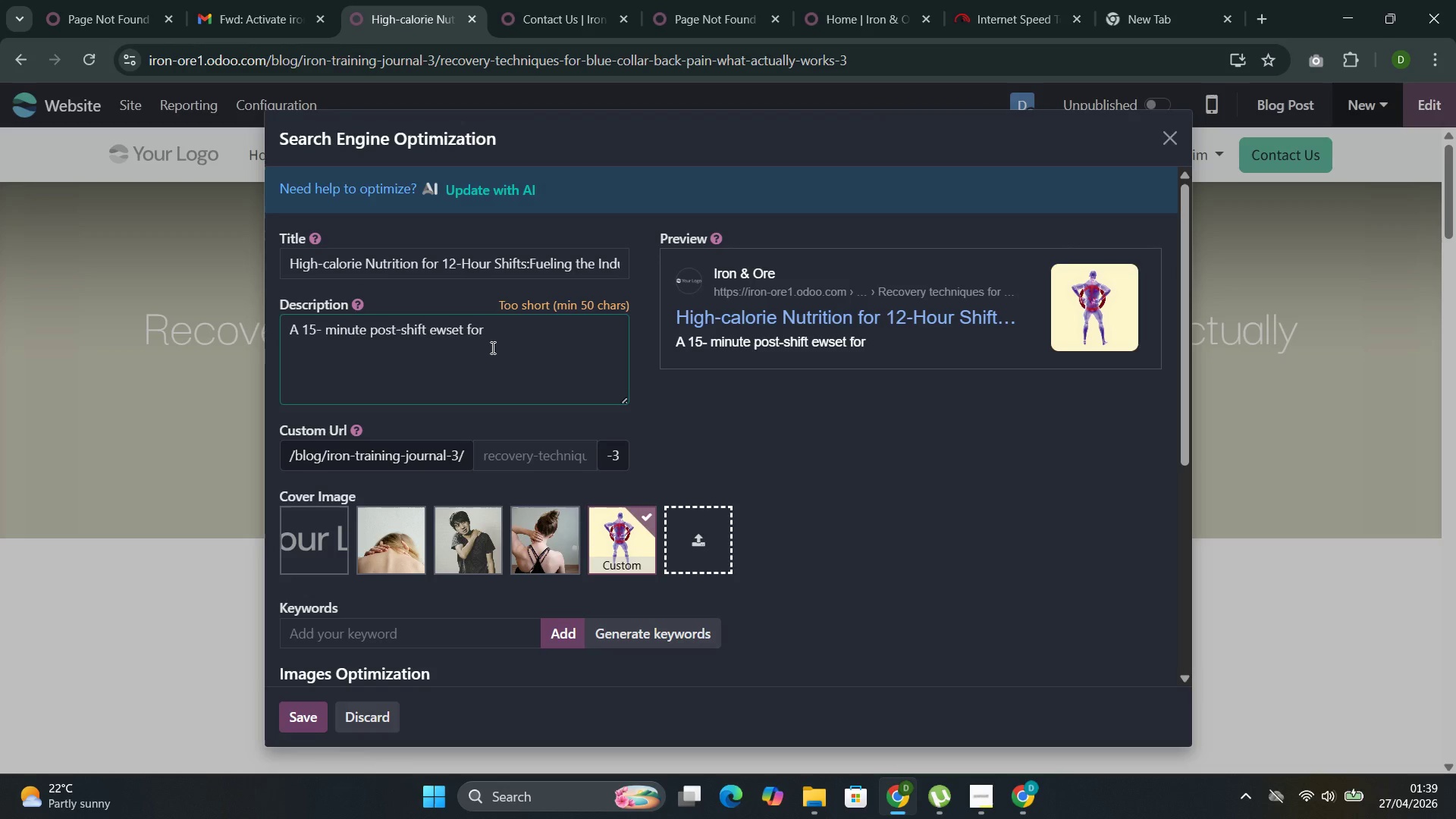 
key(Control+O)
 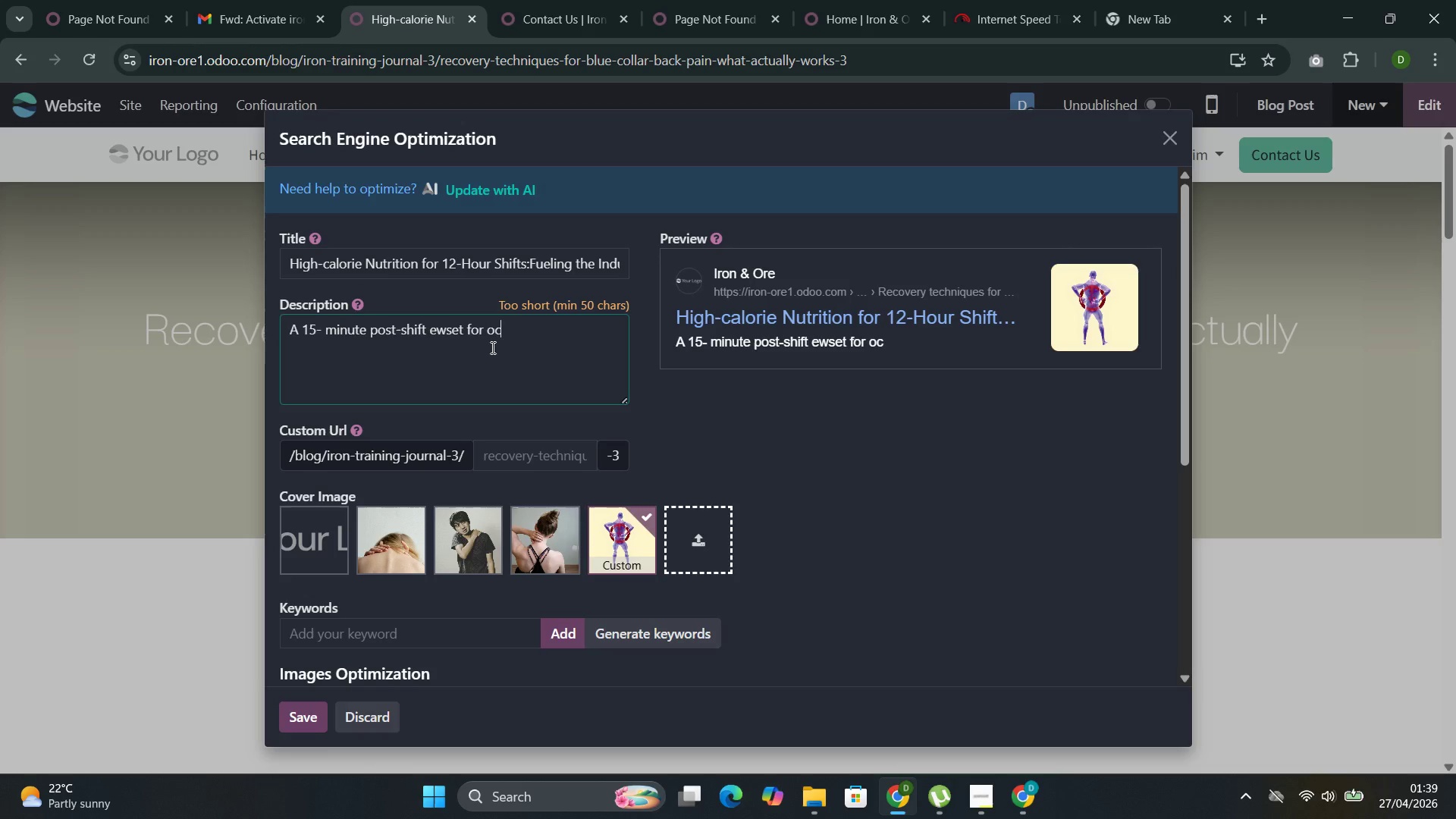 
key(Control+C)
 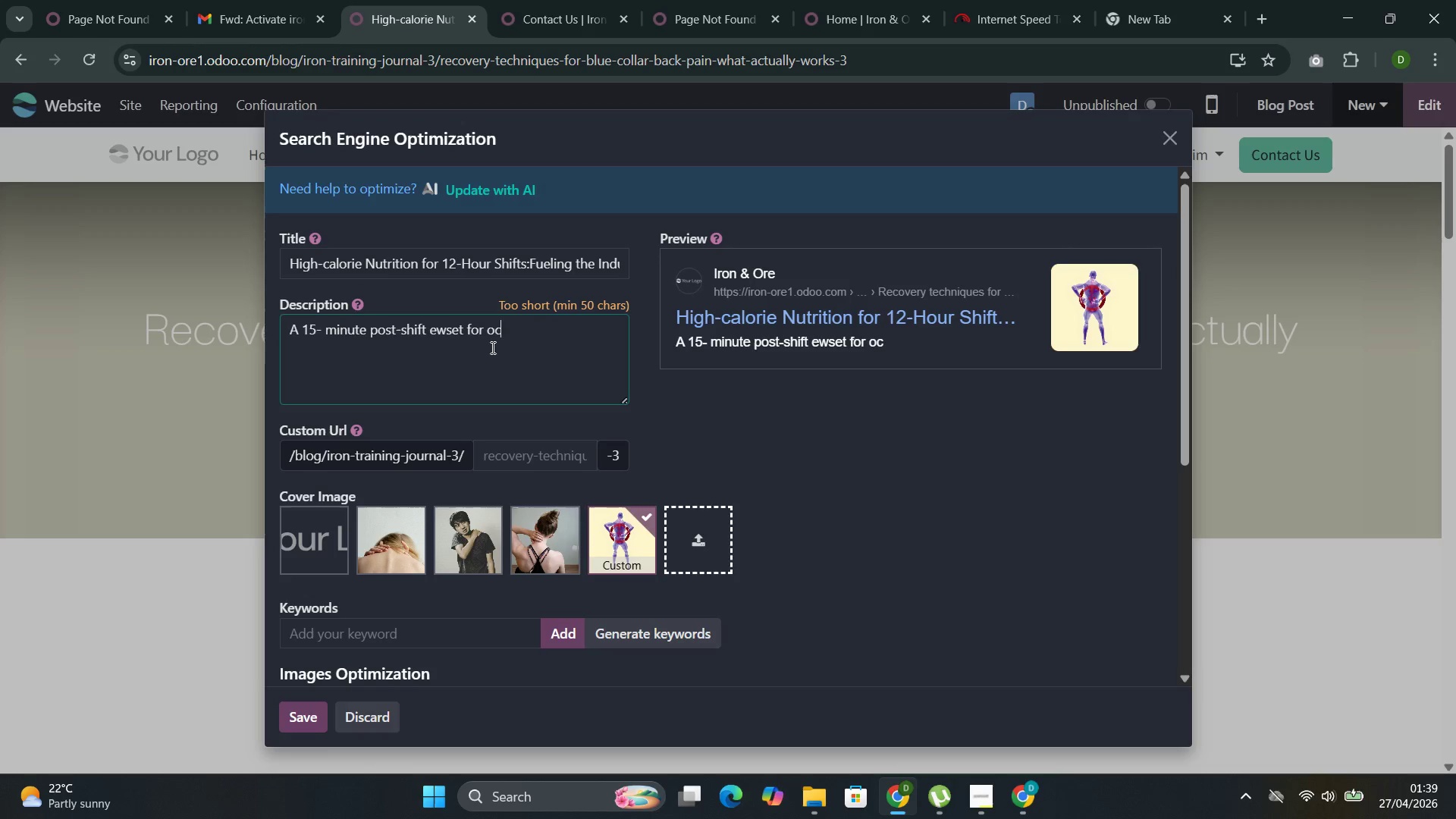 
key(Control+C)
 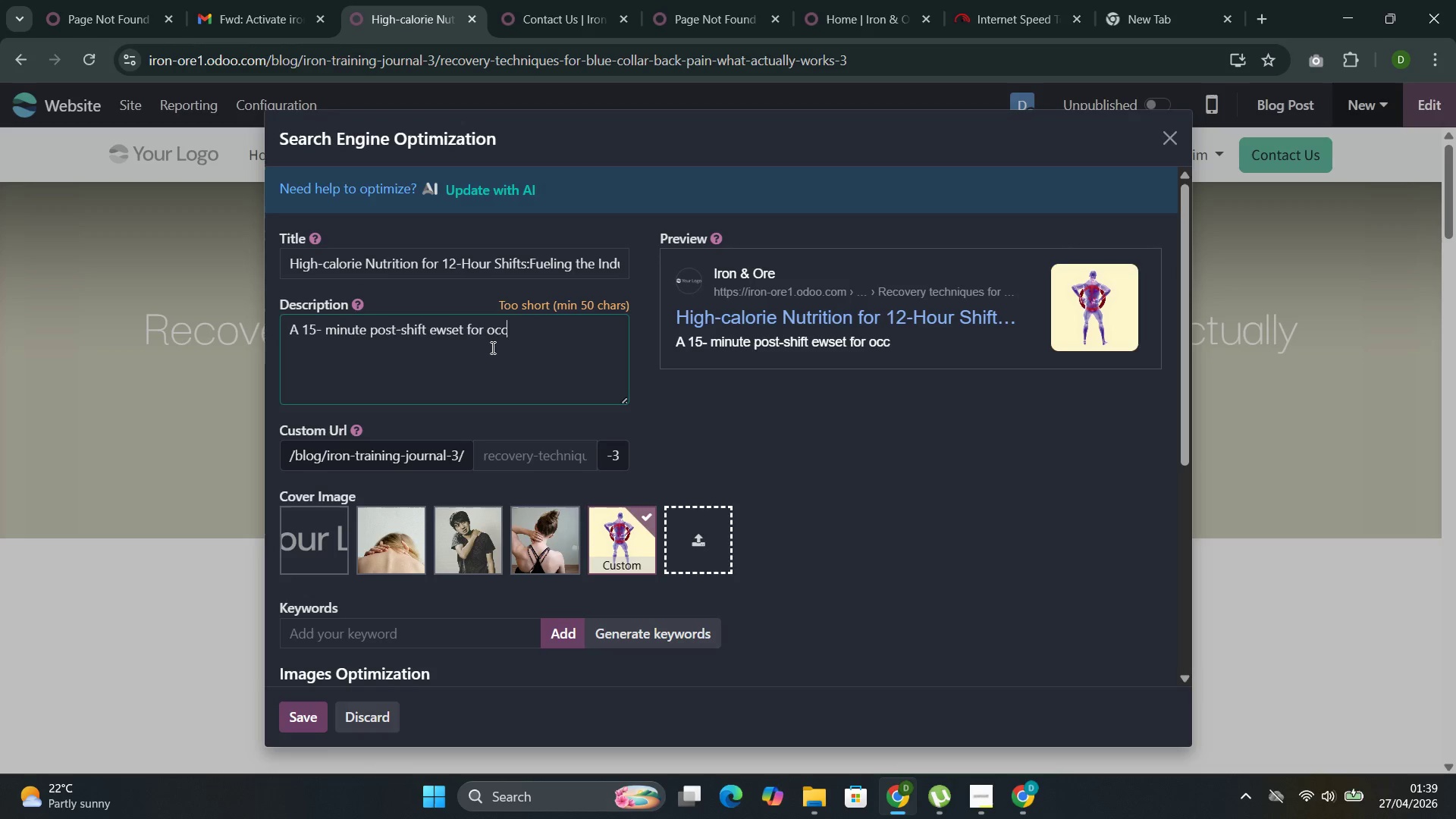 
key(Control+U)
 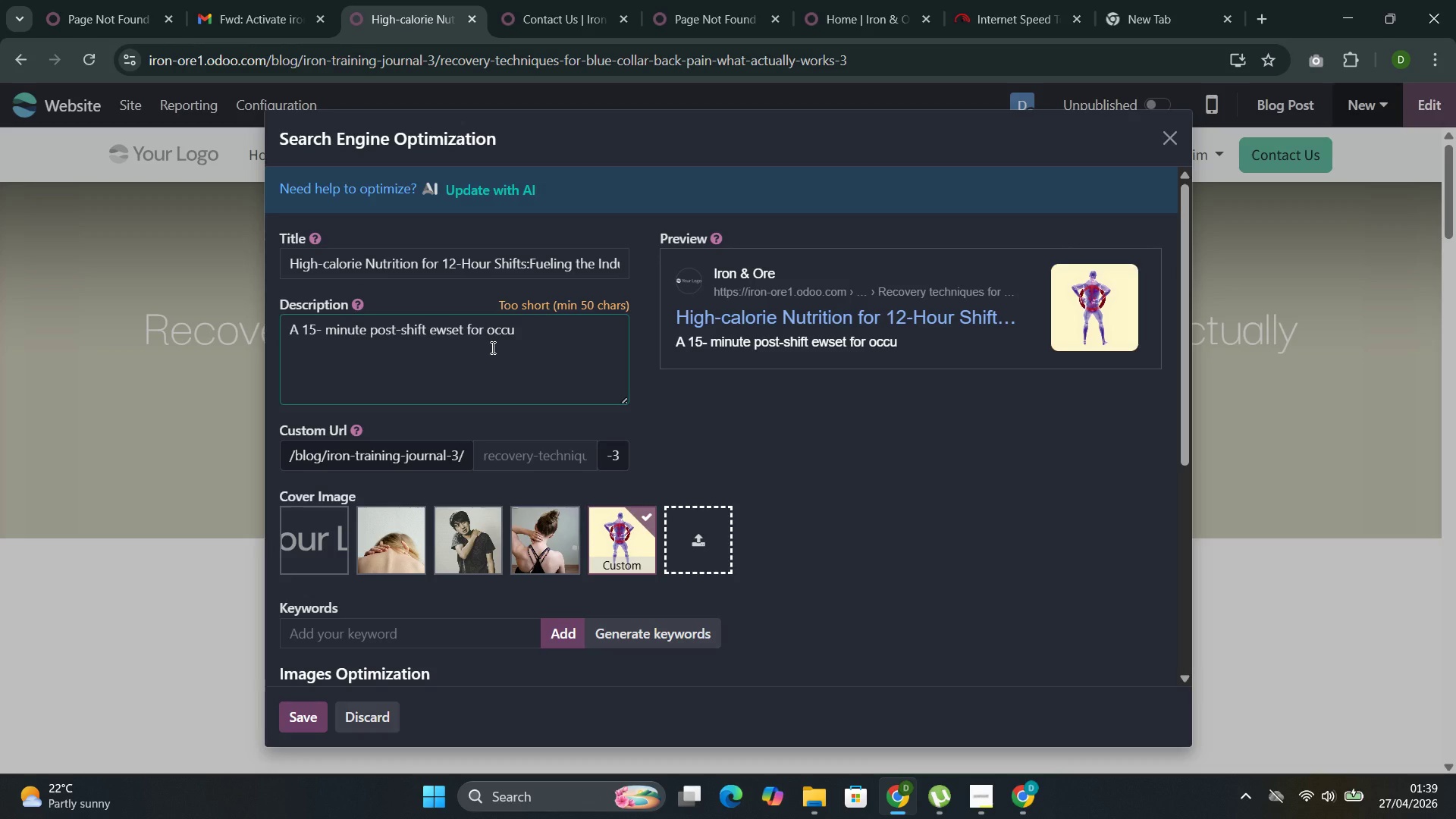 
key(Control+P)
 